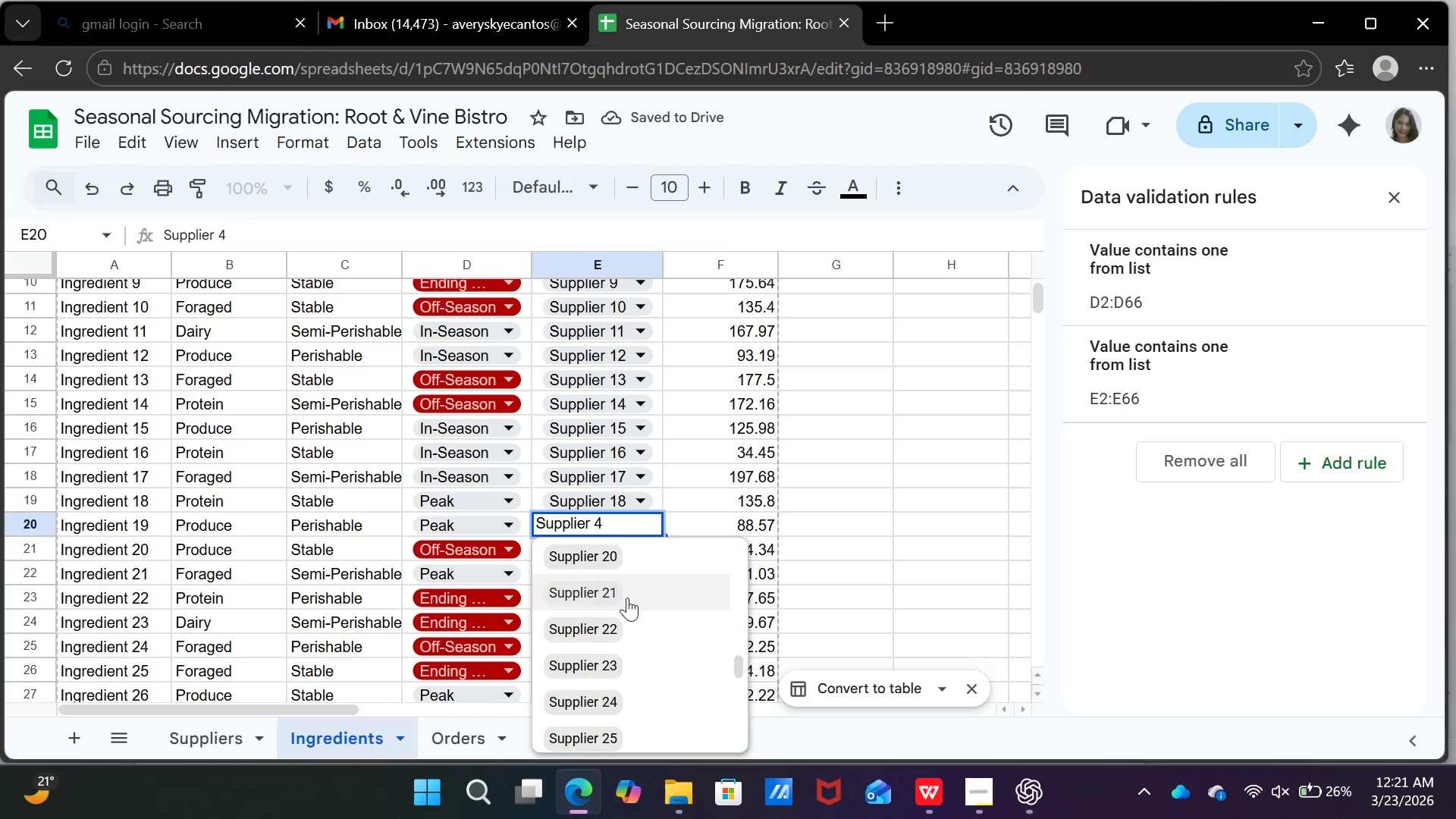 
scroll: coordinate [626, 598], scroll_direction: up, amount: 1.0
 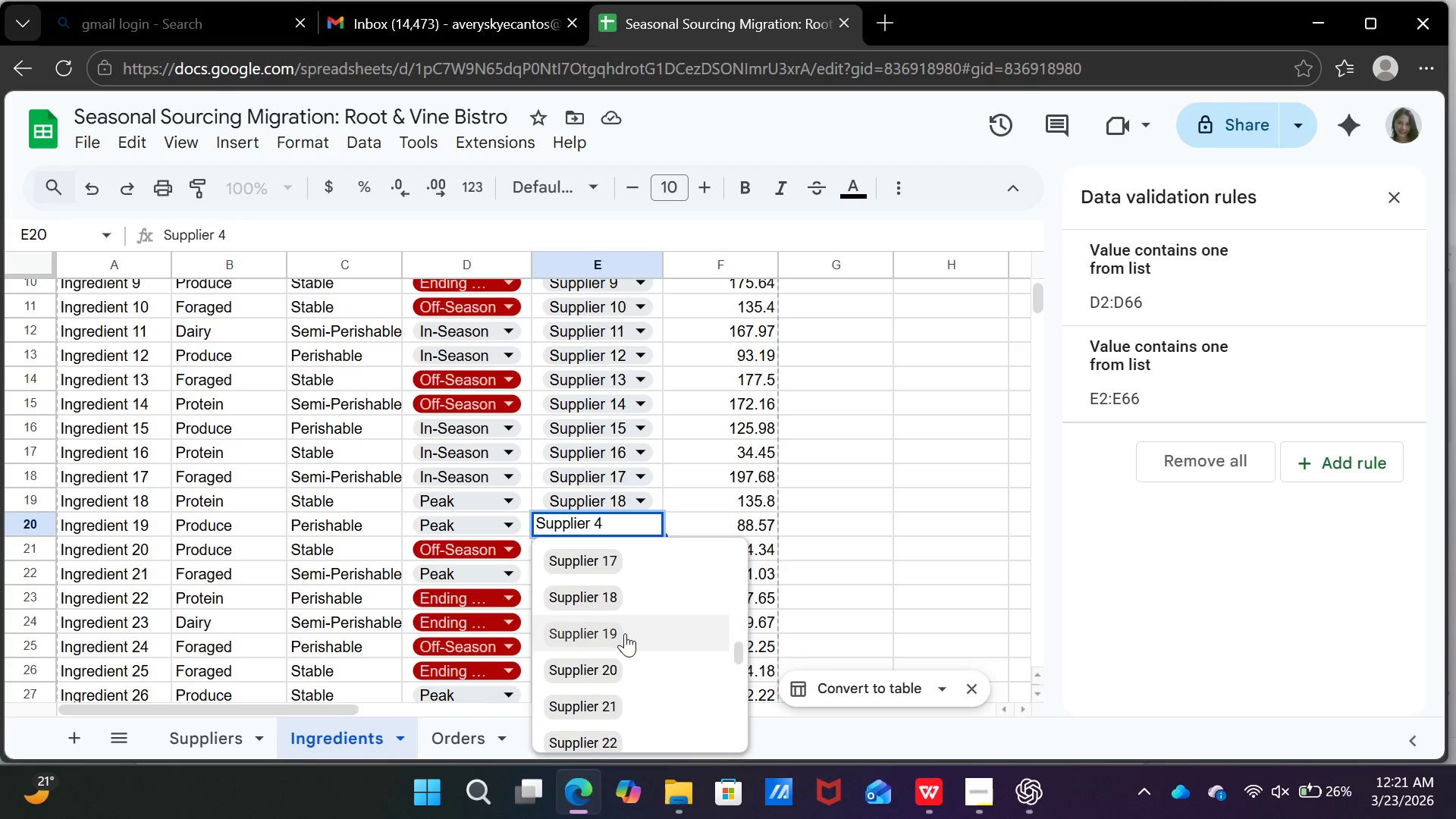 
left_click([625, 633])
 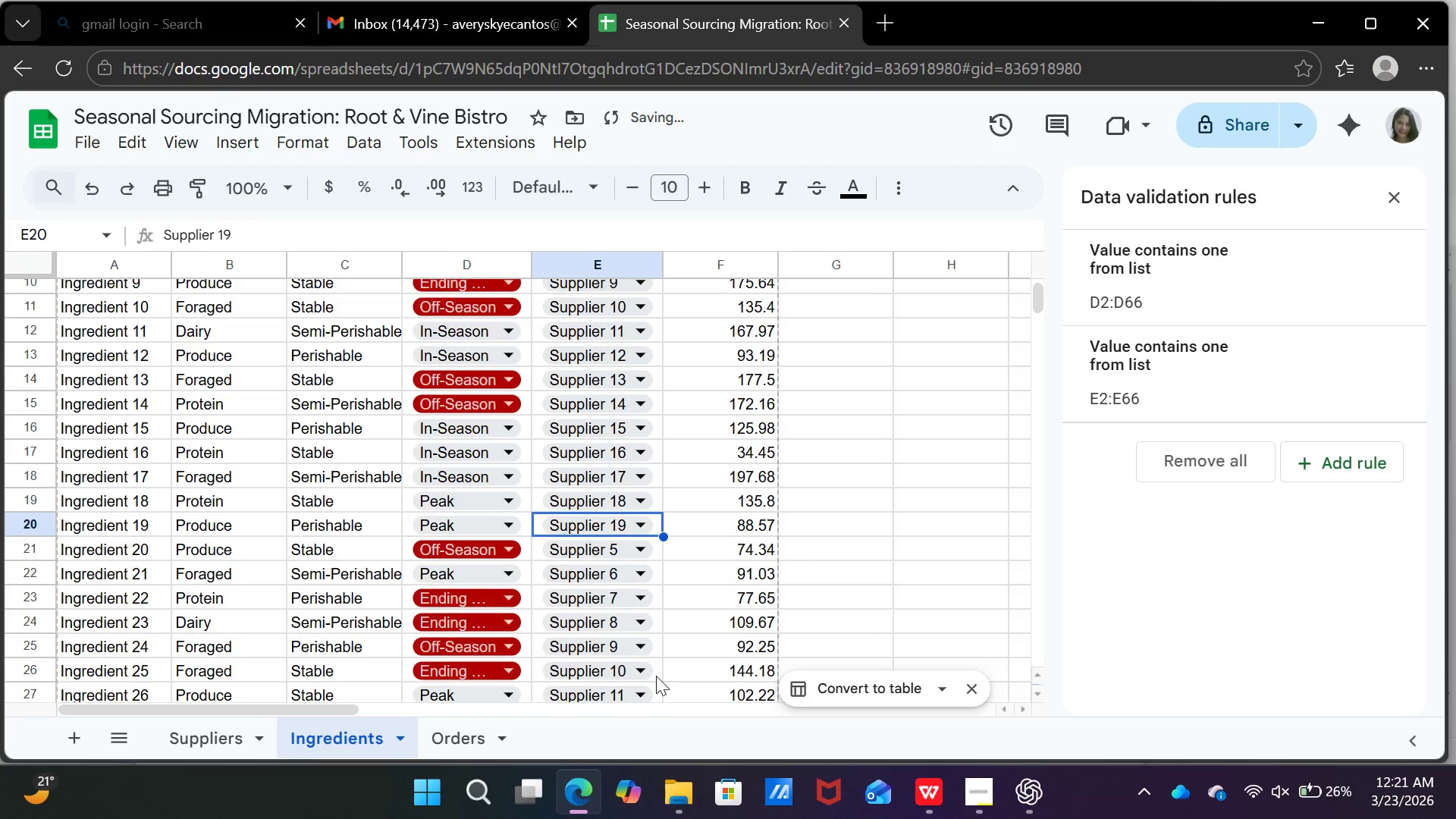 
scroll: coordinate [656, 676], scroll_direction: up, amount: 2.0
 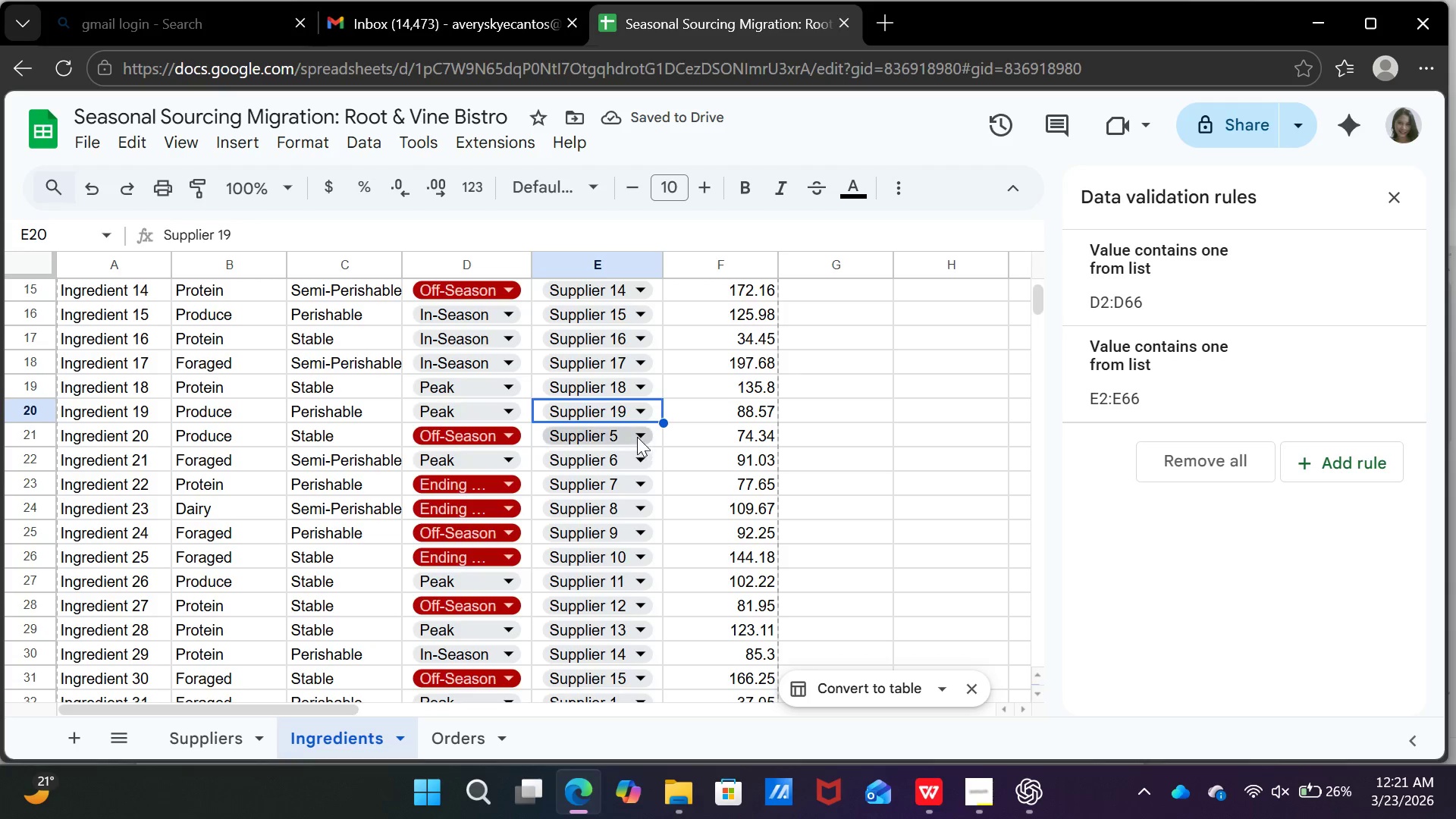 
left_click([636, 437])
 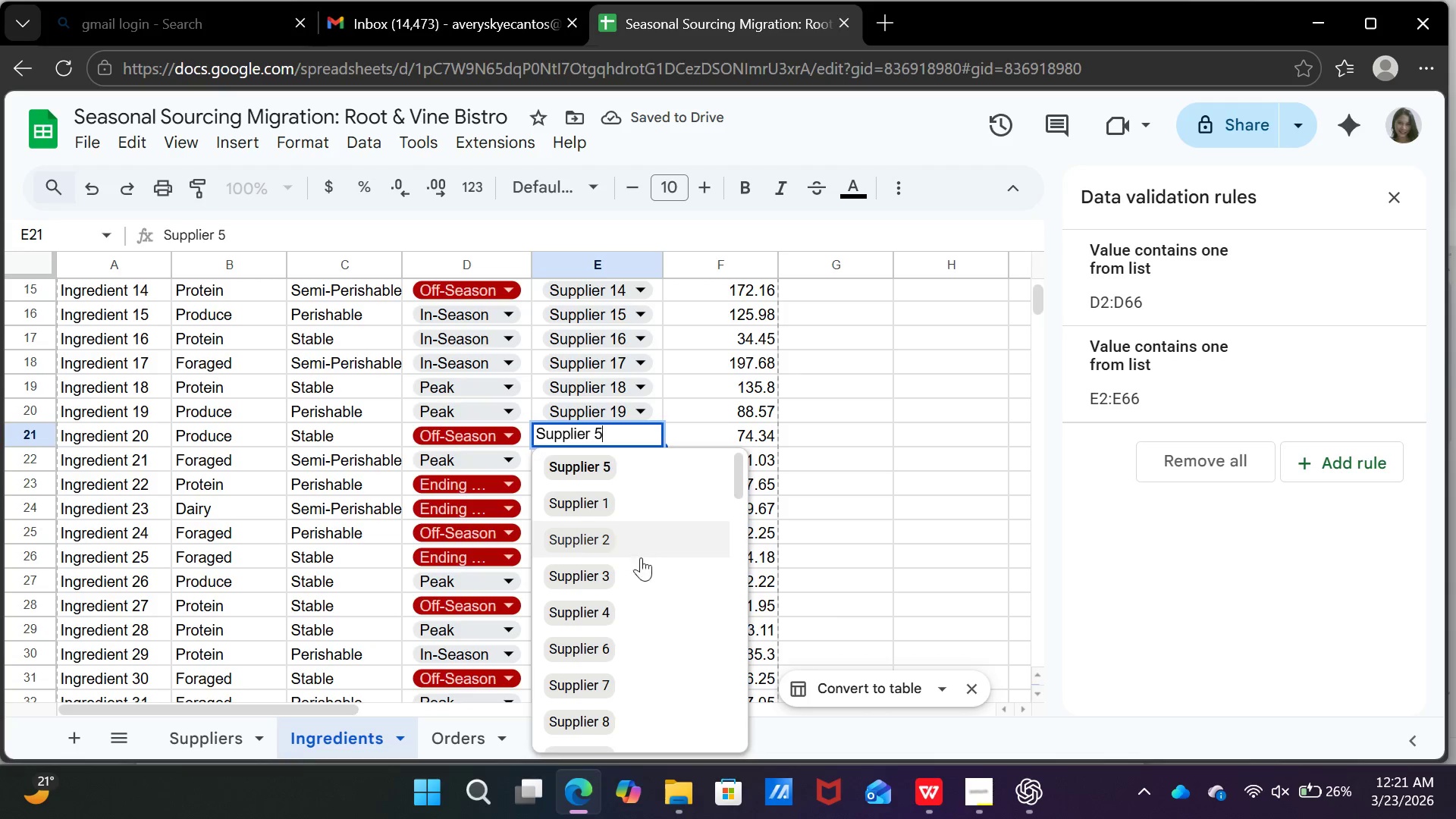 
scroll: coordinate [642, 675], scroll_direction: down, amount: 6.0
 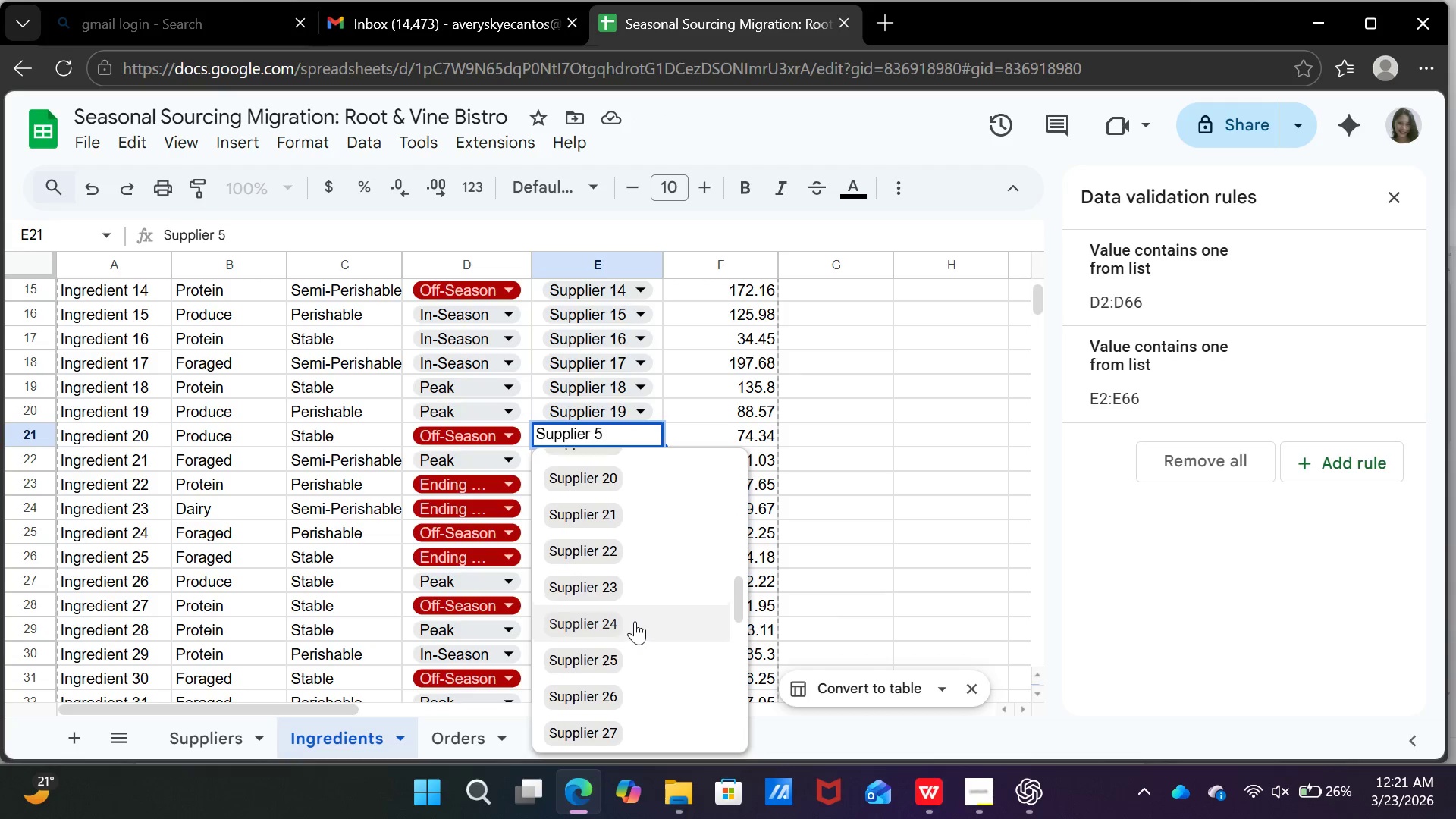 
scroll: coordinate [635, 621], scroll_direction: up, amount: 1.0
 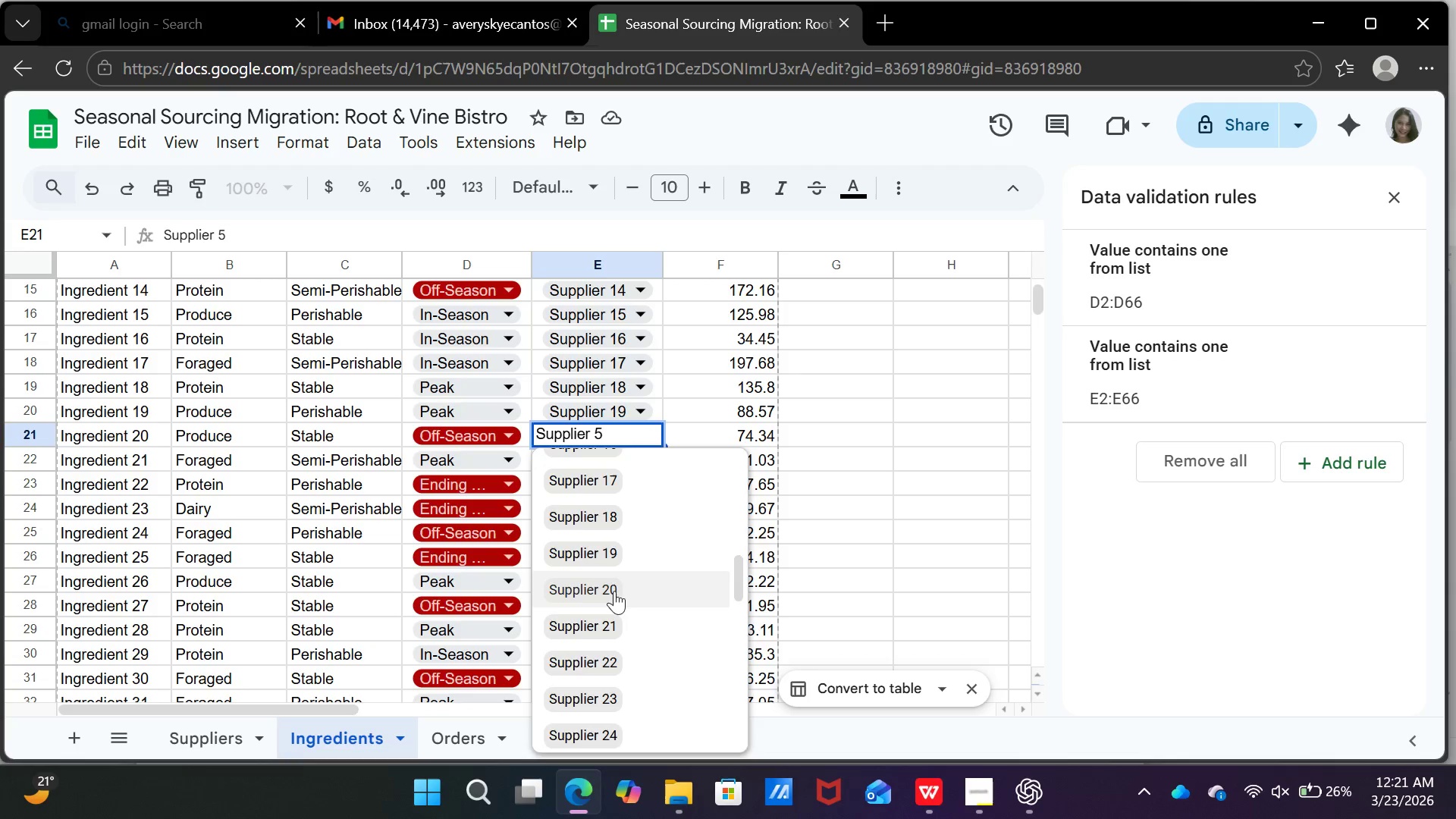 
left_click([614, 591])
 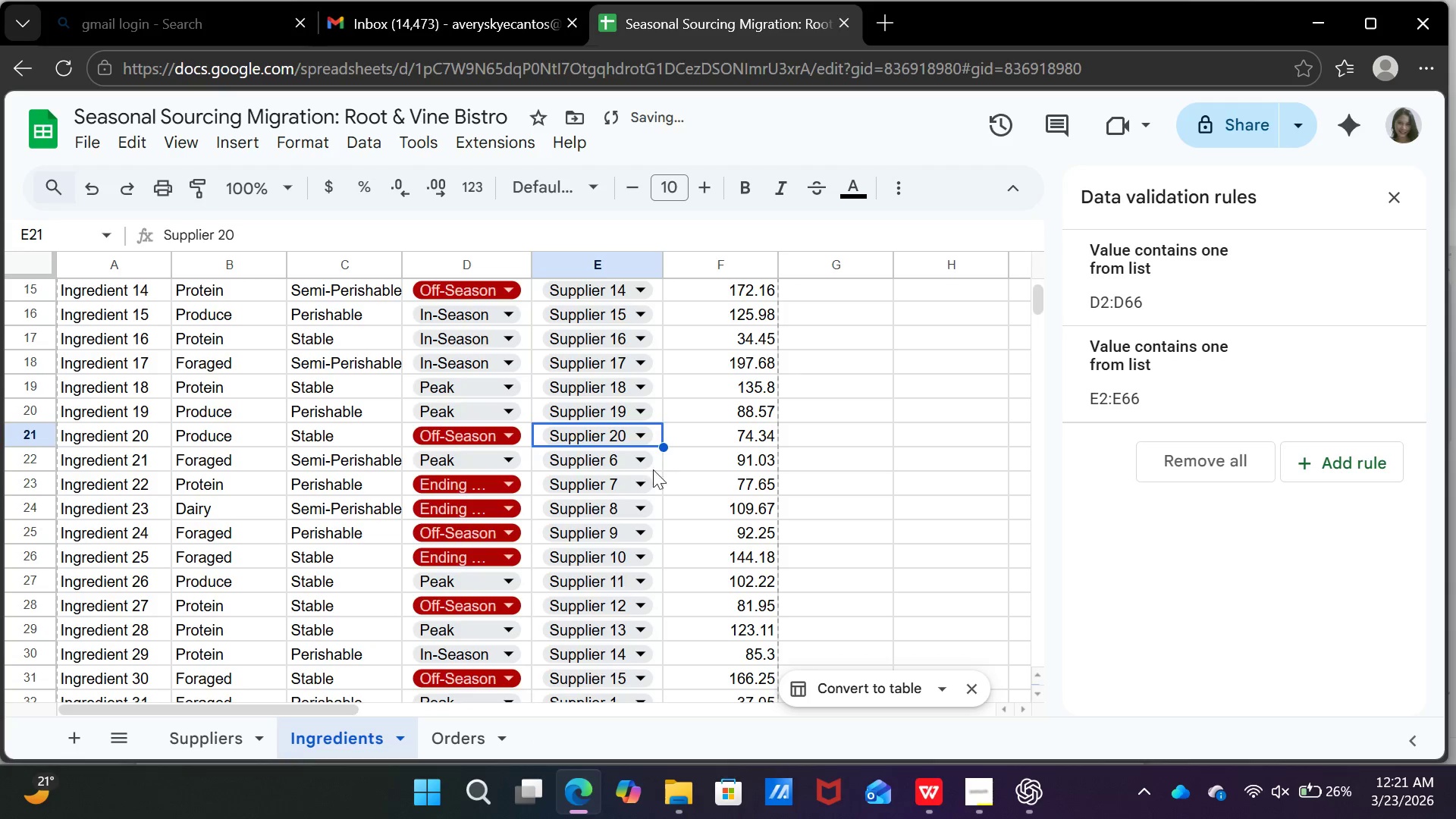 
left_click([641, 465])
 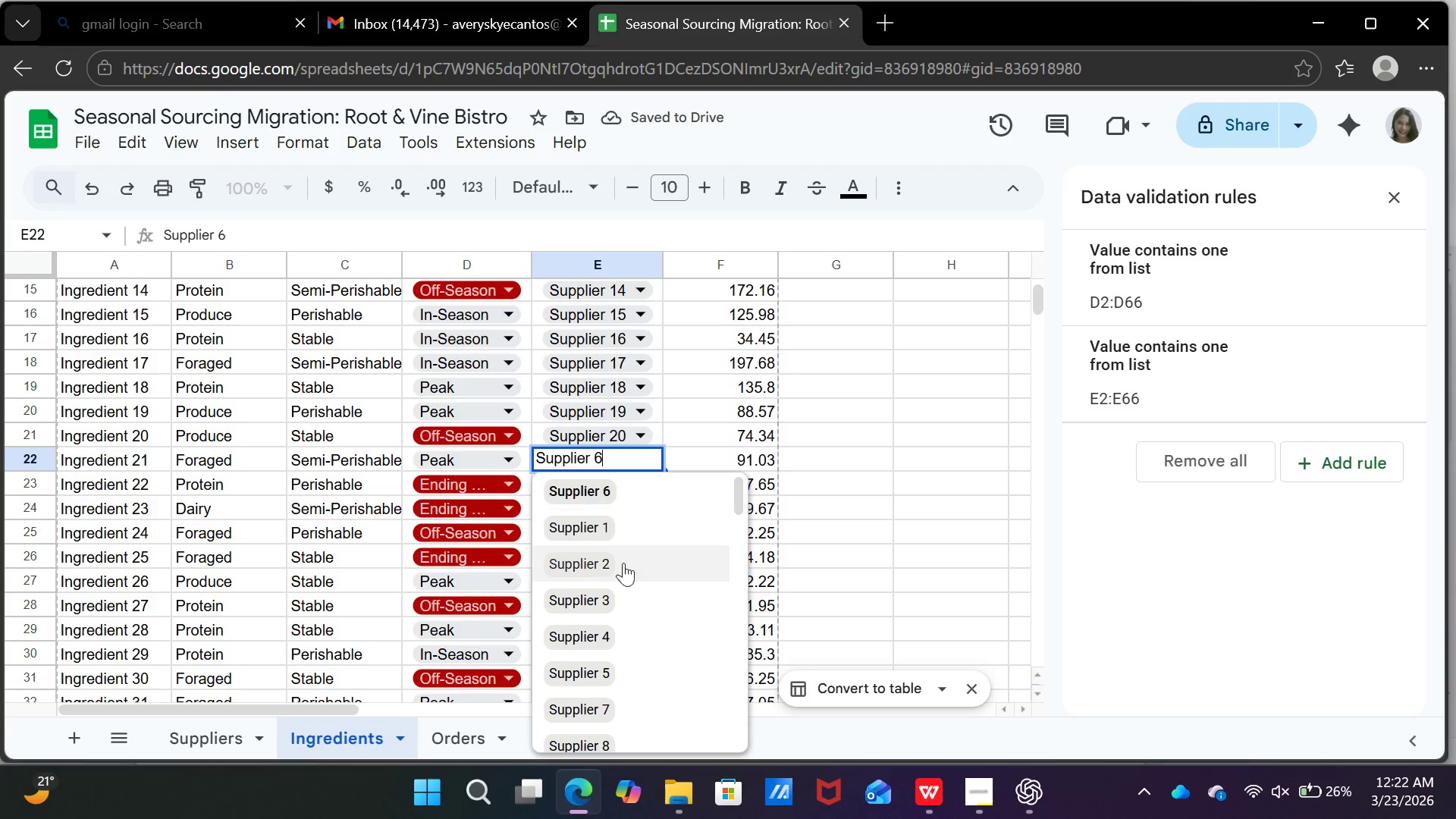 
scroll: coordinate [704, 642], scroll_direction: down, amount: 7.0
 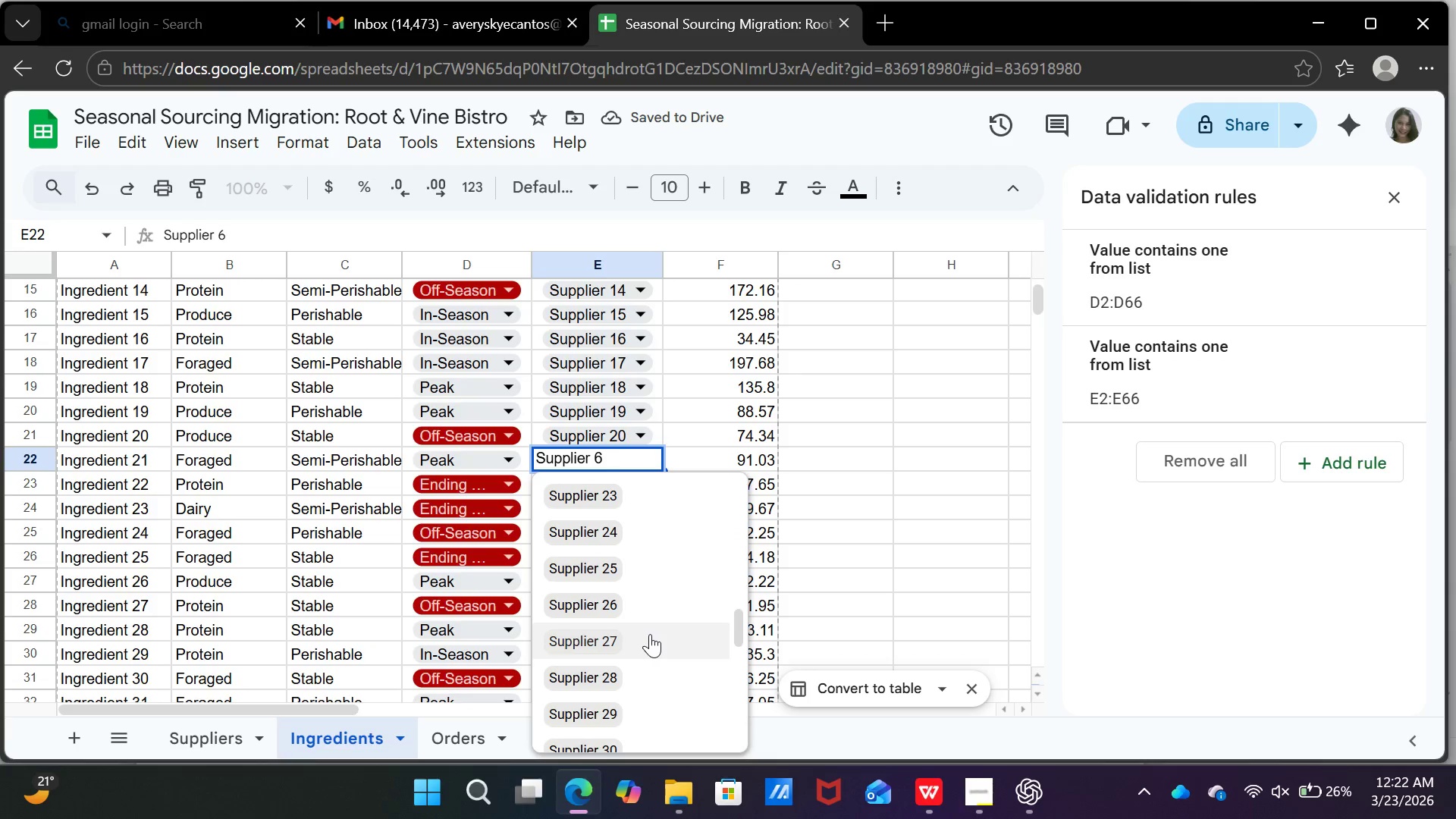 
scroll: coordinate [650, 634], scroll_direction: up, amount: 2.0
 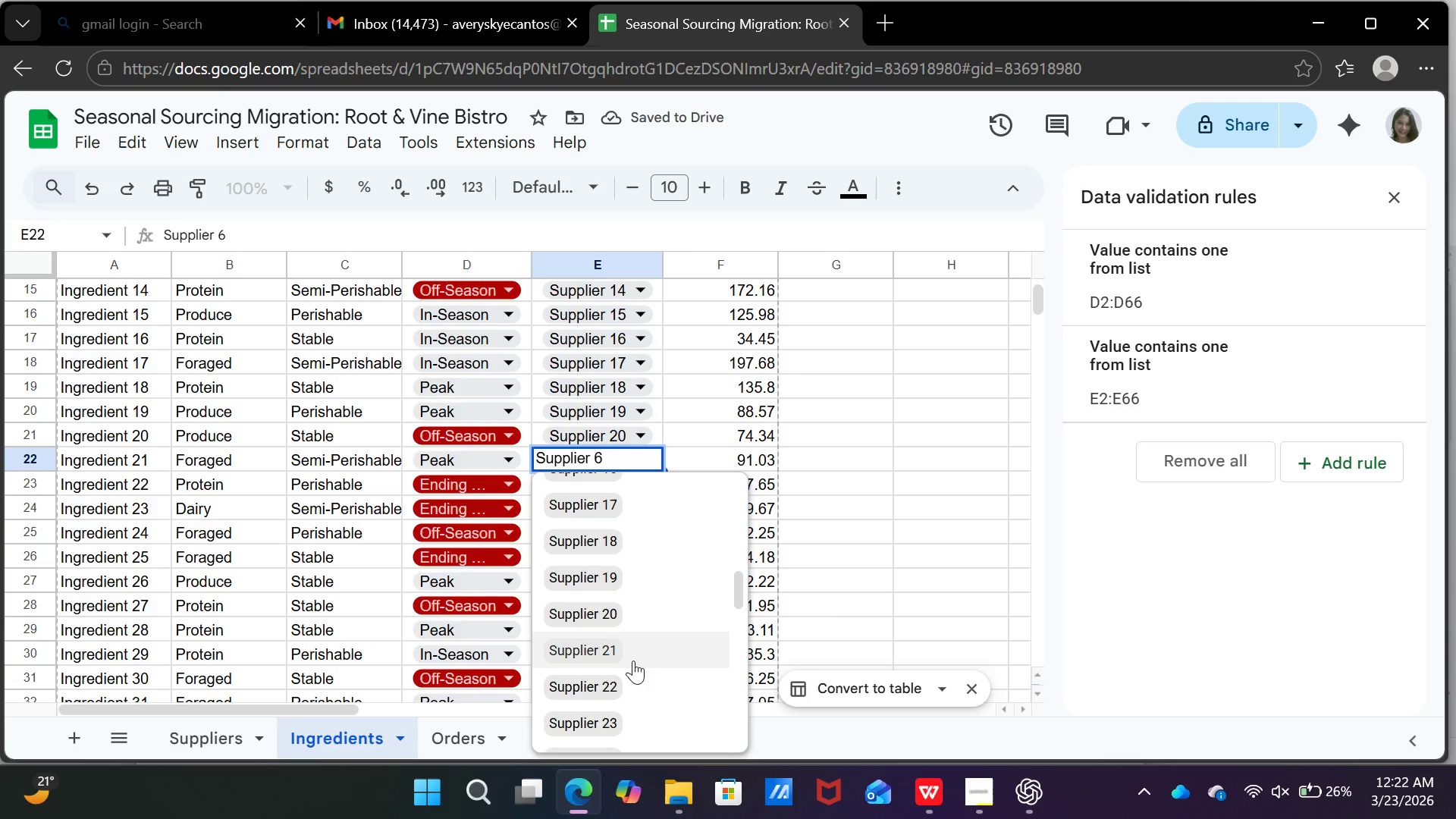 
left_click([633, 661])
 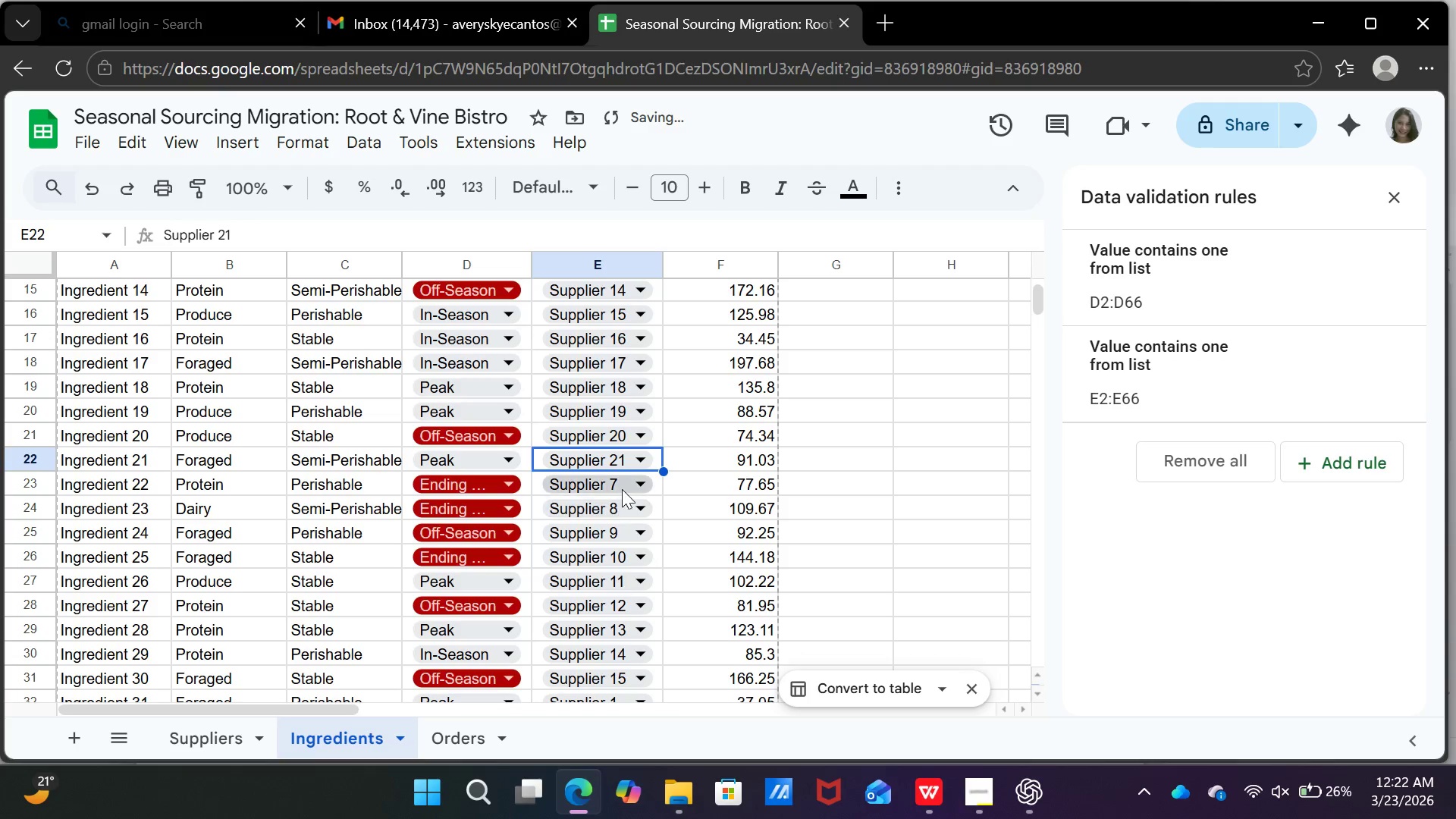 
left_click([622, 484])
 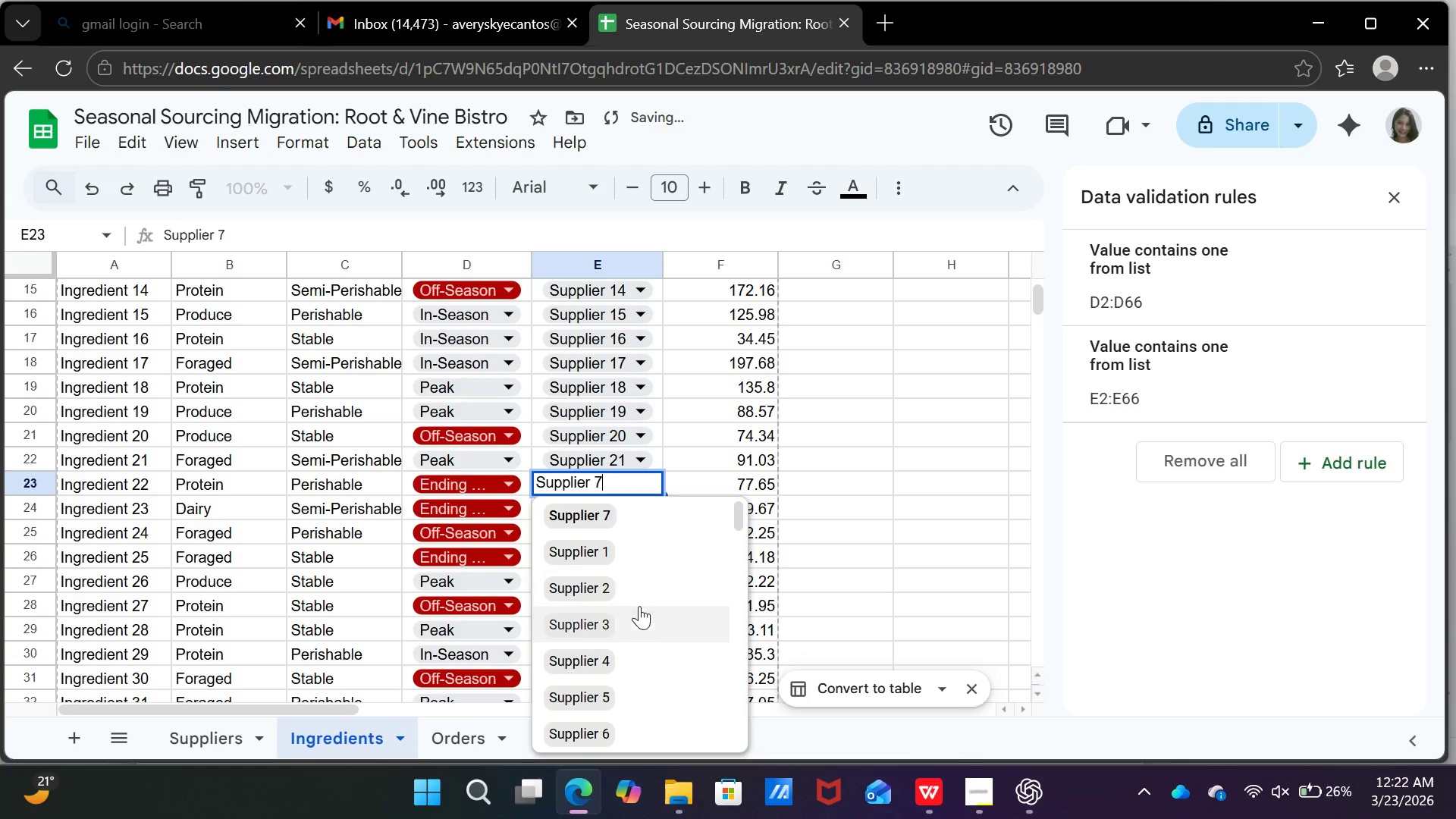 
scroll: coordinate [651, 692], scroll_direction: down, amount: 6.0
 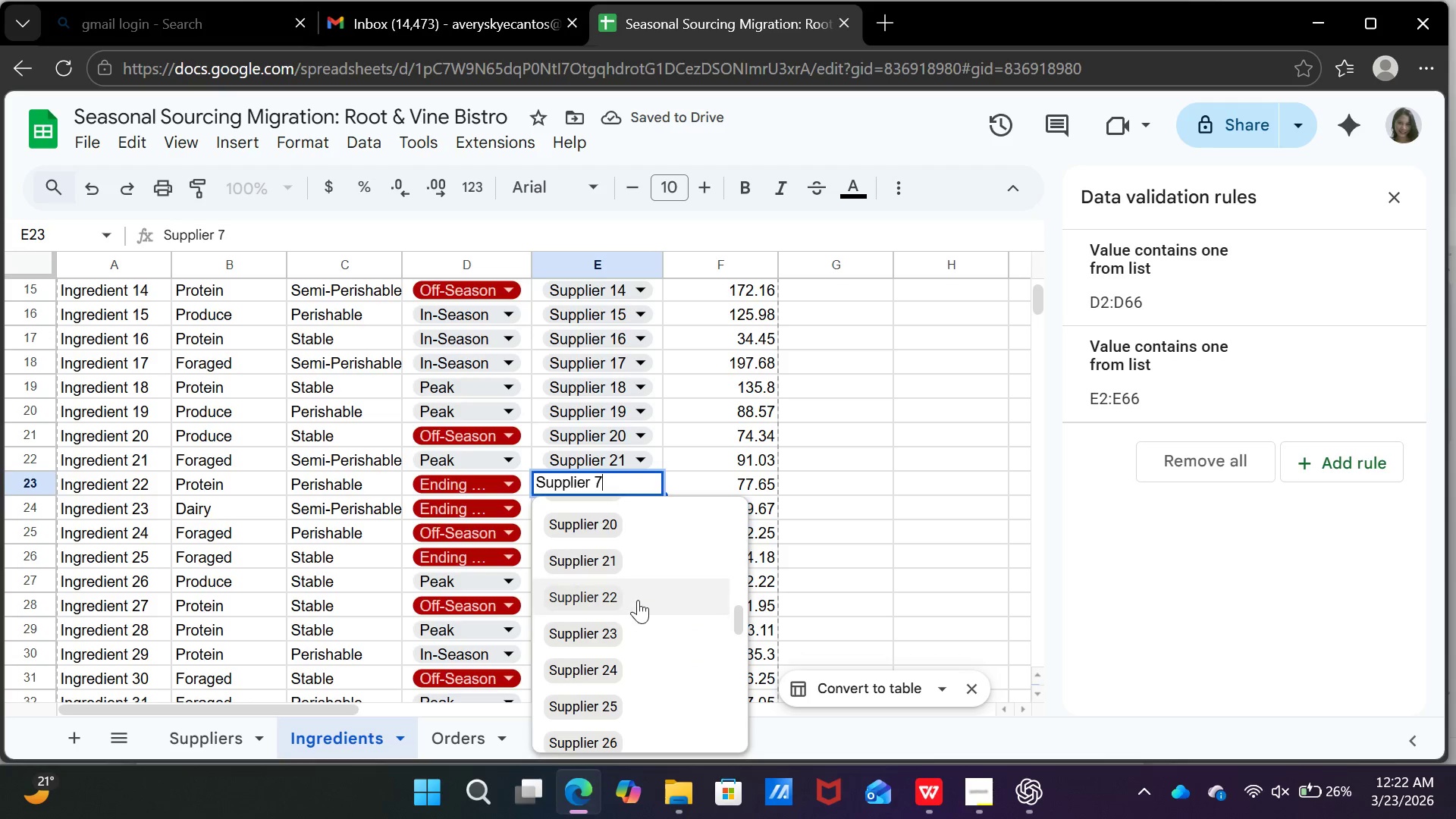 
left_click([638, 599])
 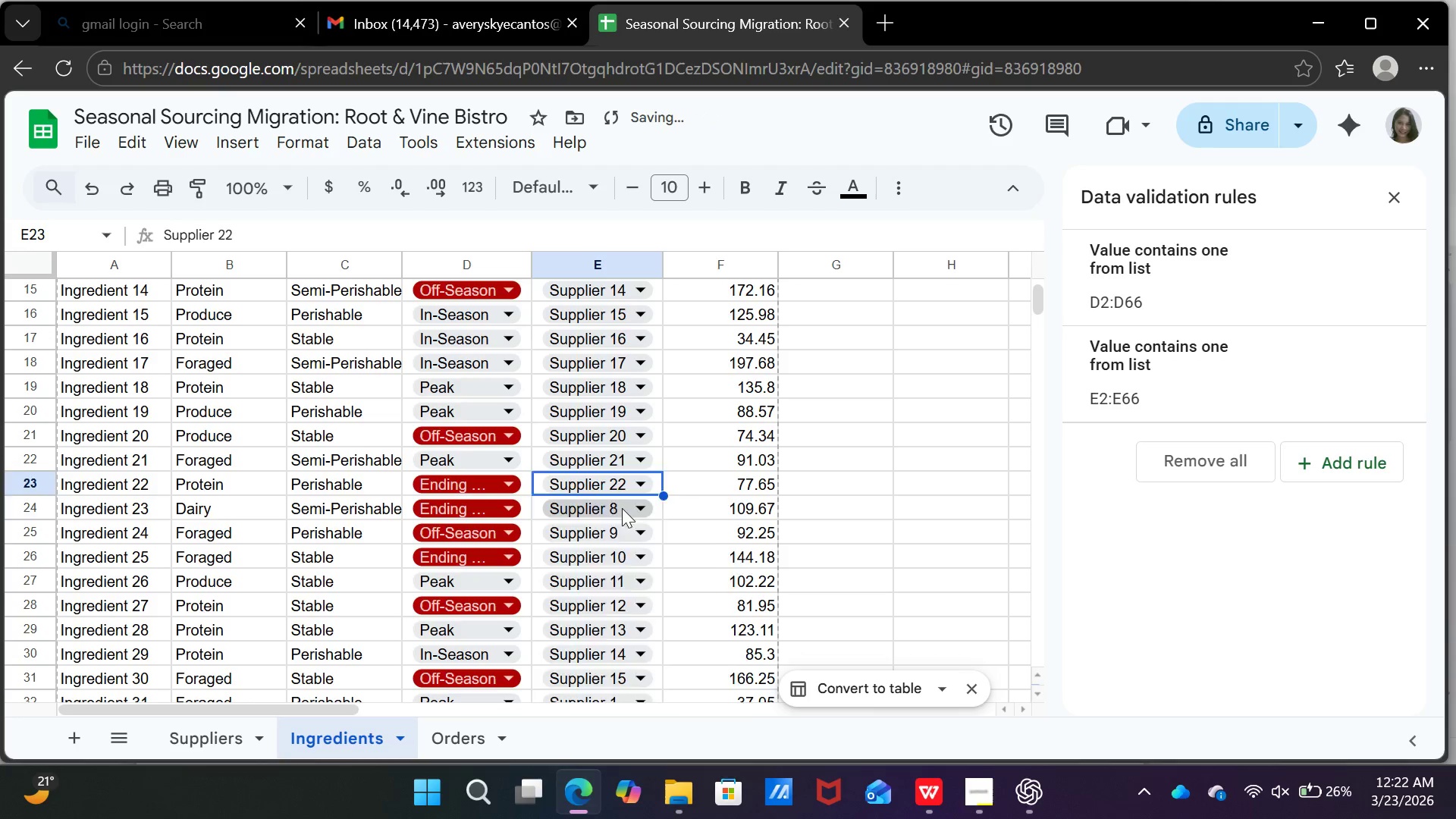 
left_click([622, 508])
 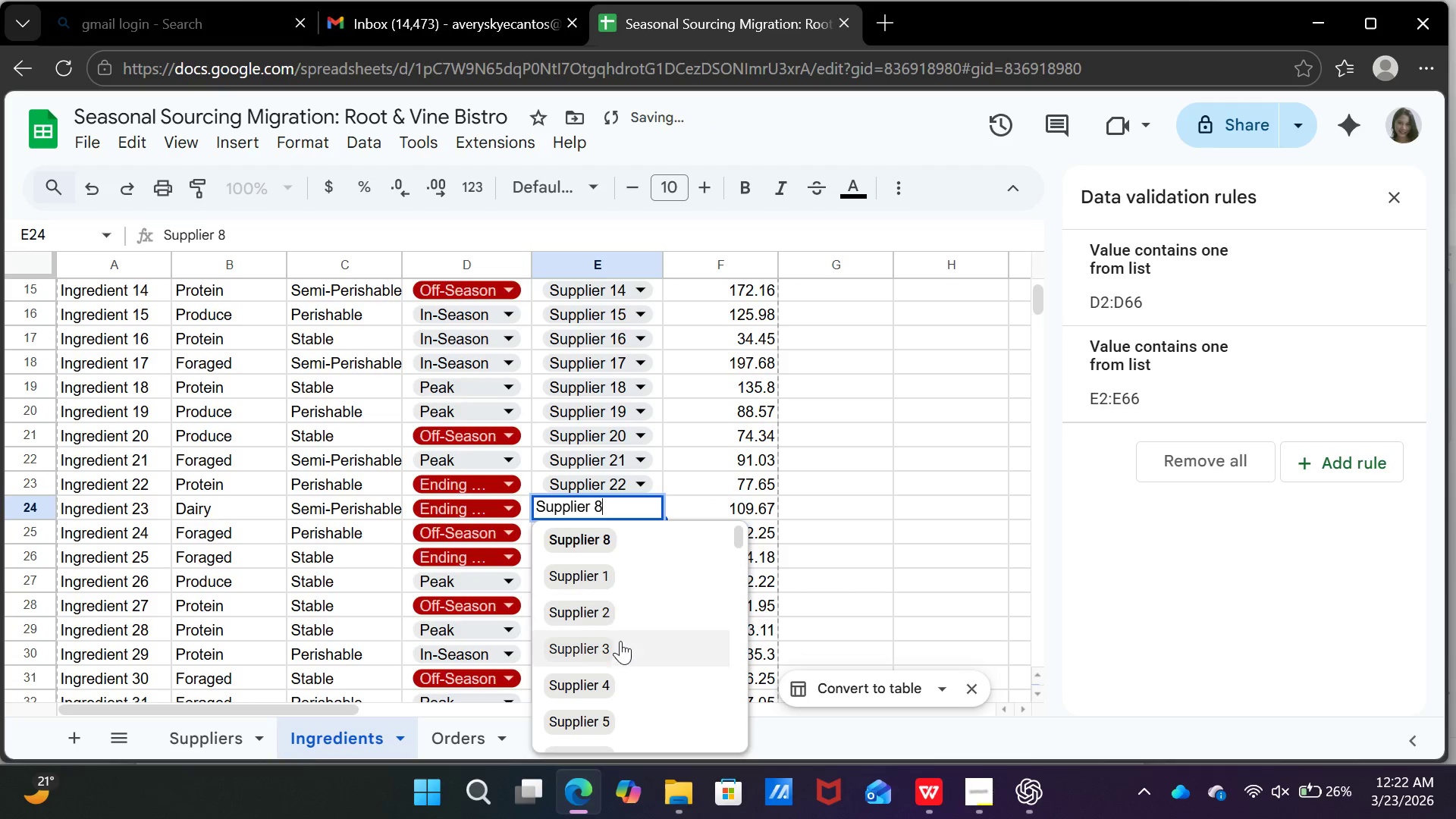 
scroll: coordinate [637, 693], scroll_direction: down, amount: 7.0
 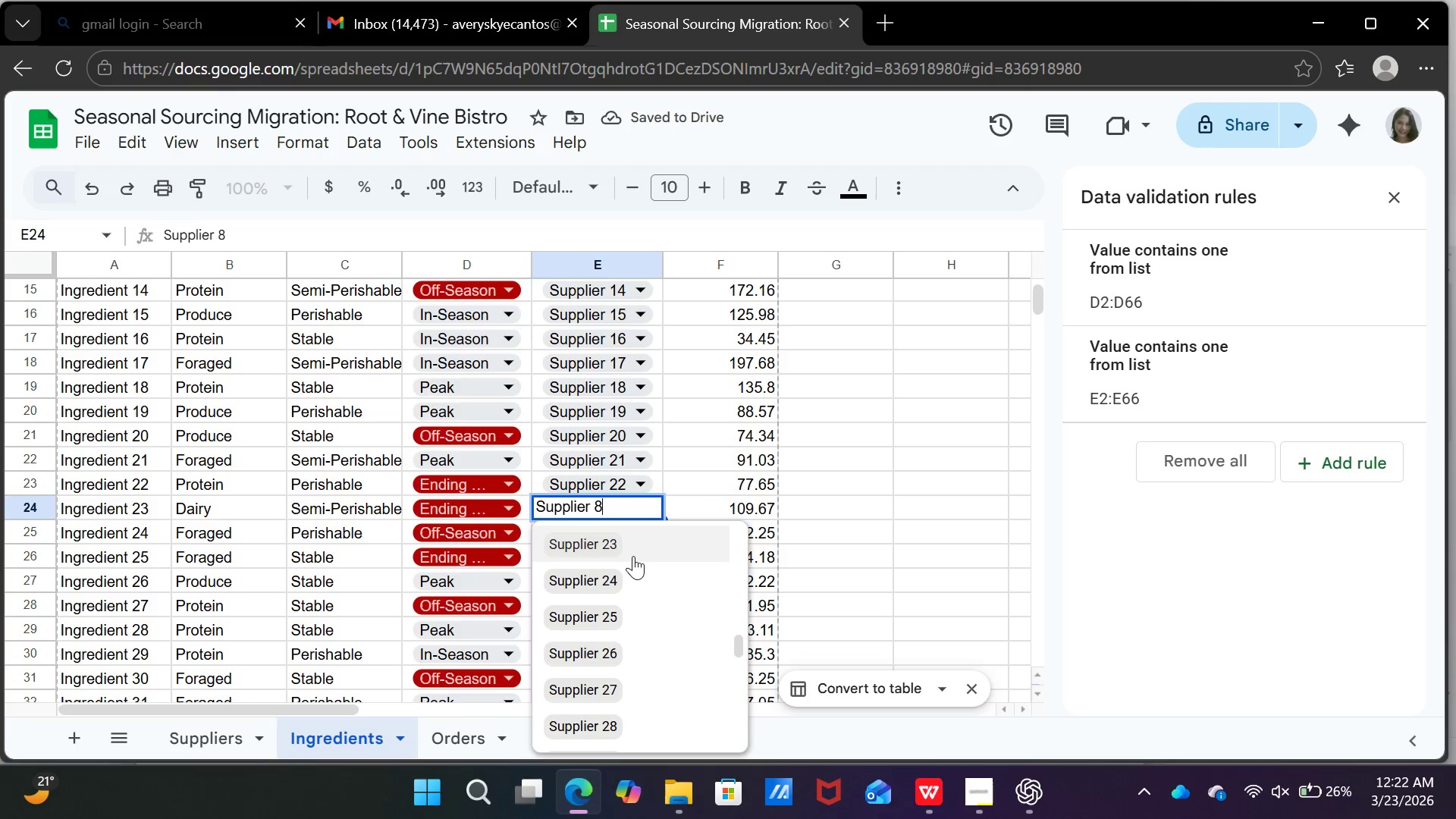 
left_click([636, 548])
 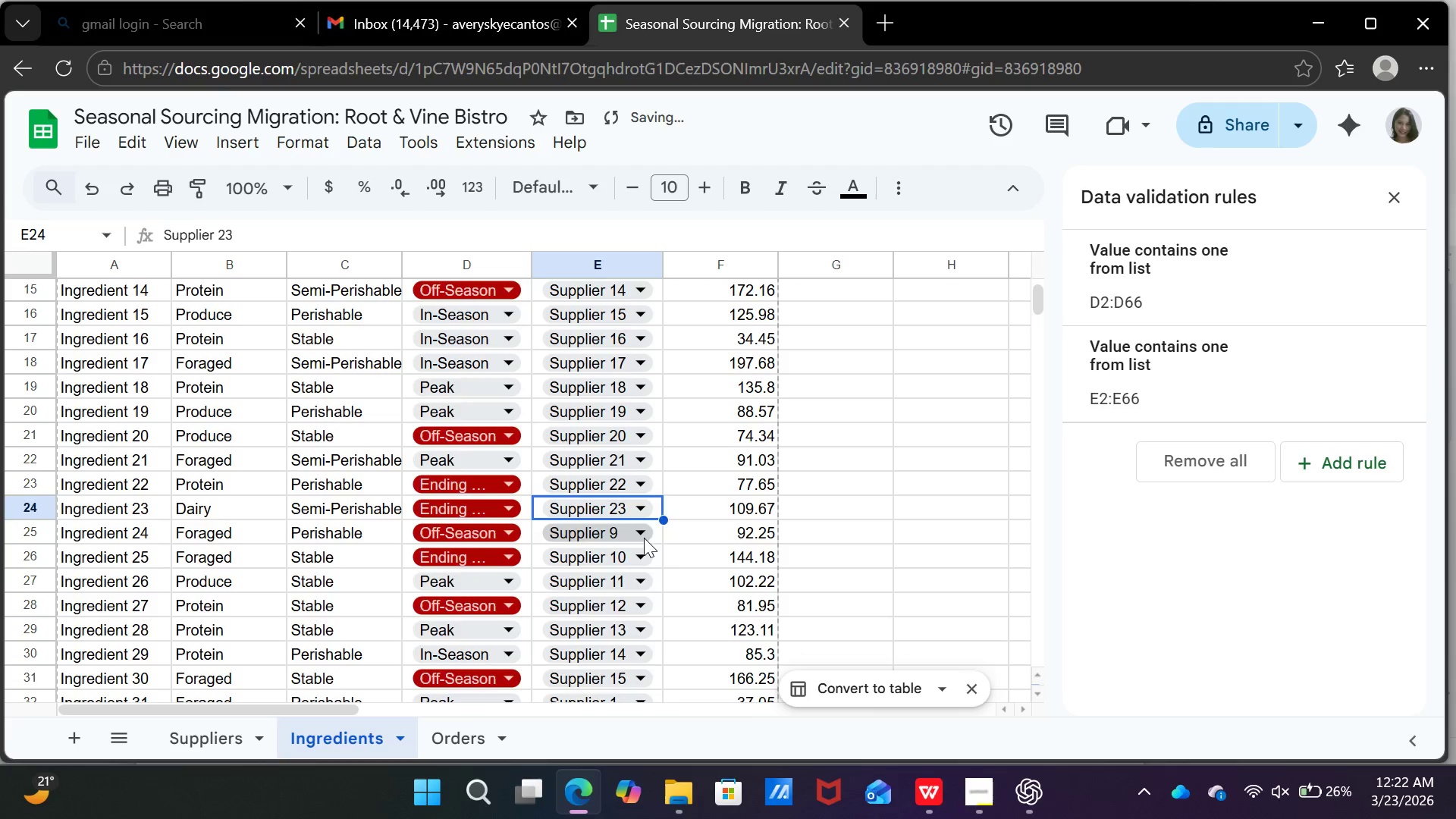 
left_click([645, 537])
 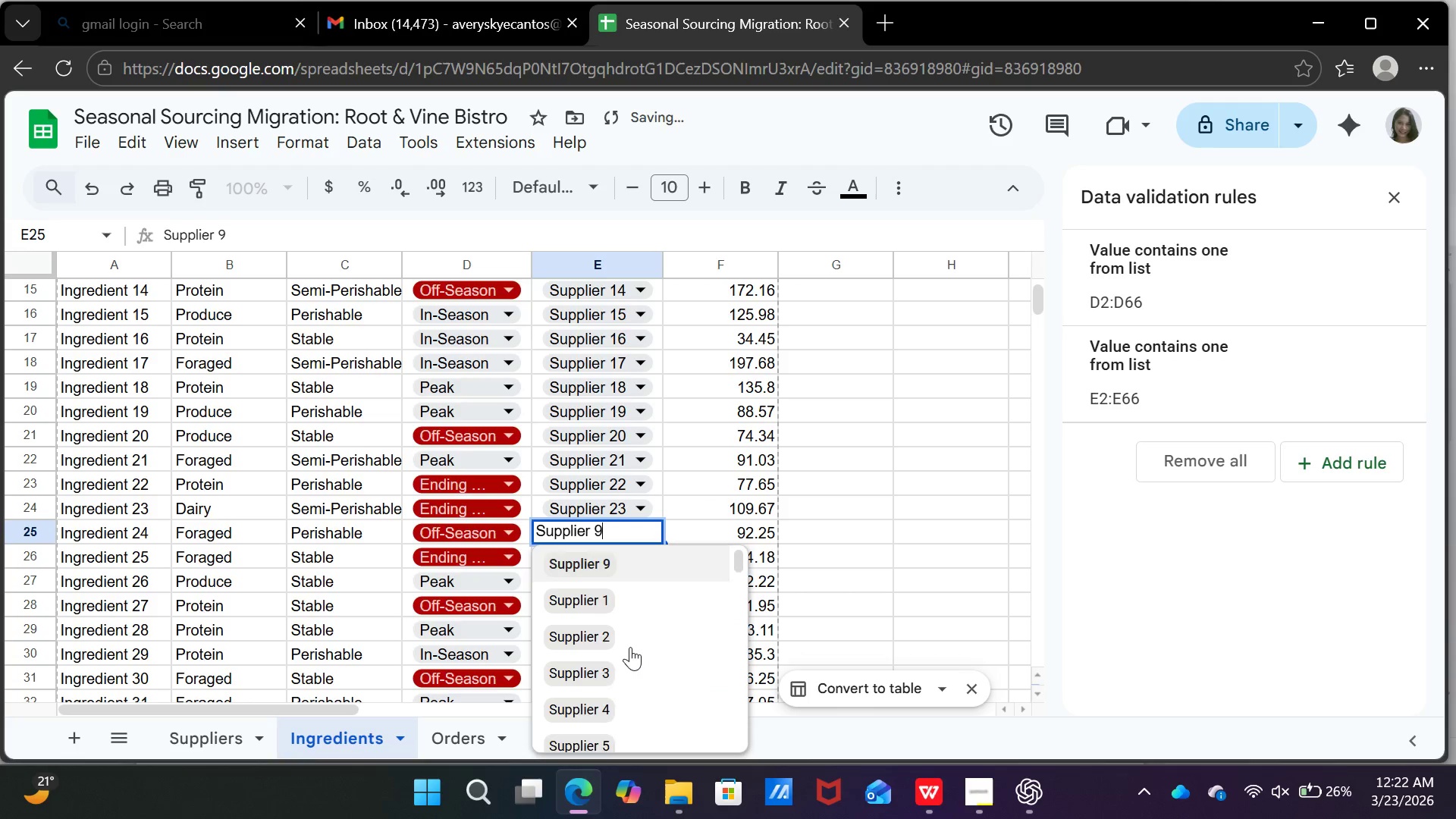 
scroll: coordinate [632, 670], scroll_direction: down, amount: 6.0
 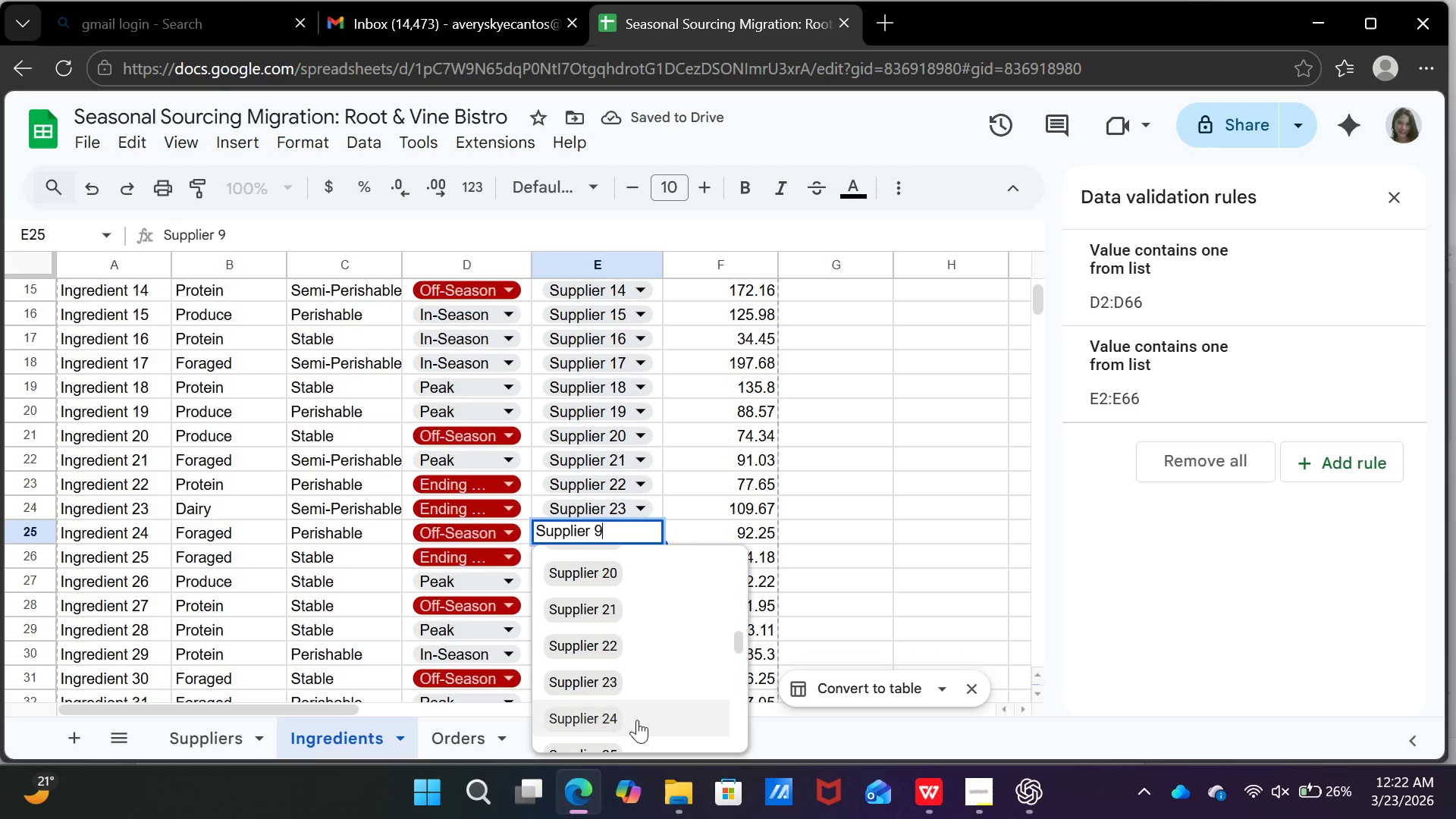 
left_click([637, 720])
 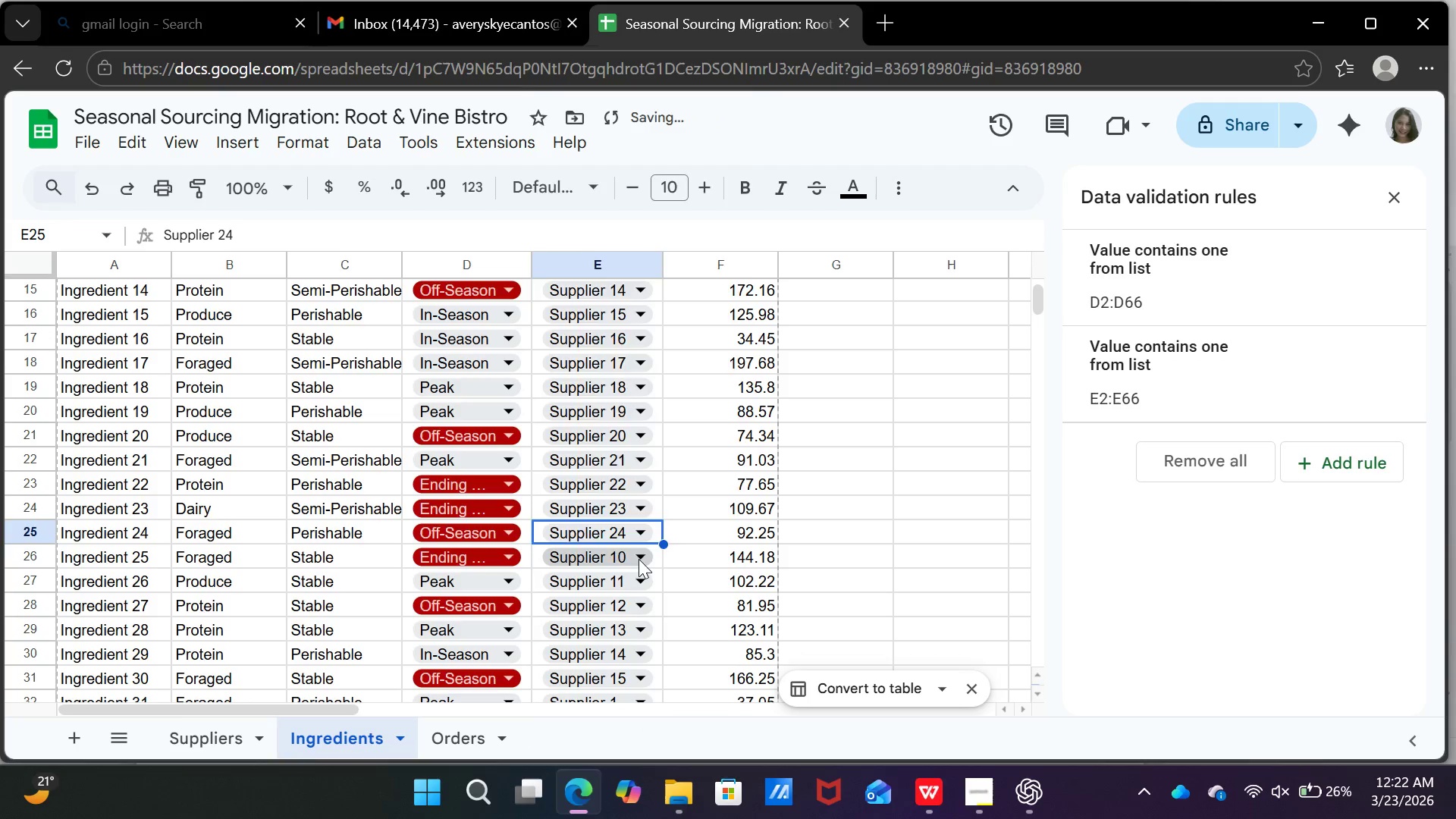 
left_click([639, 559])
 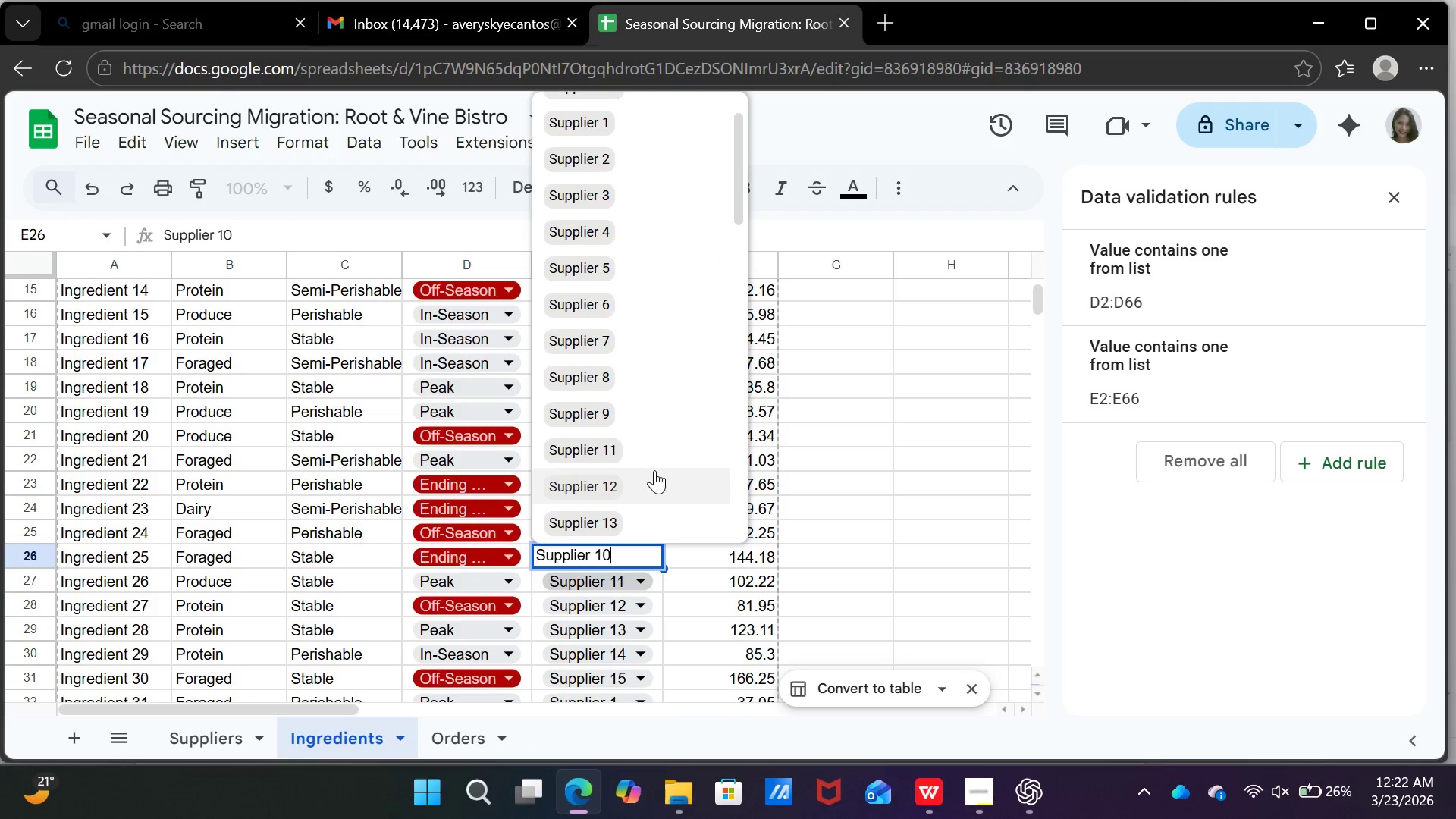 
scroll: coordinate [656, 479], scroll_direction: down, amount: 8.0
 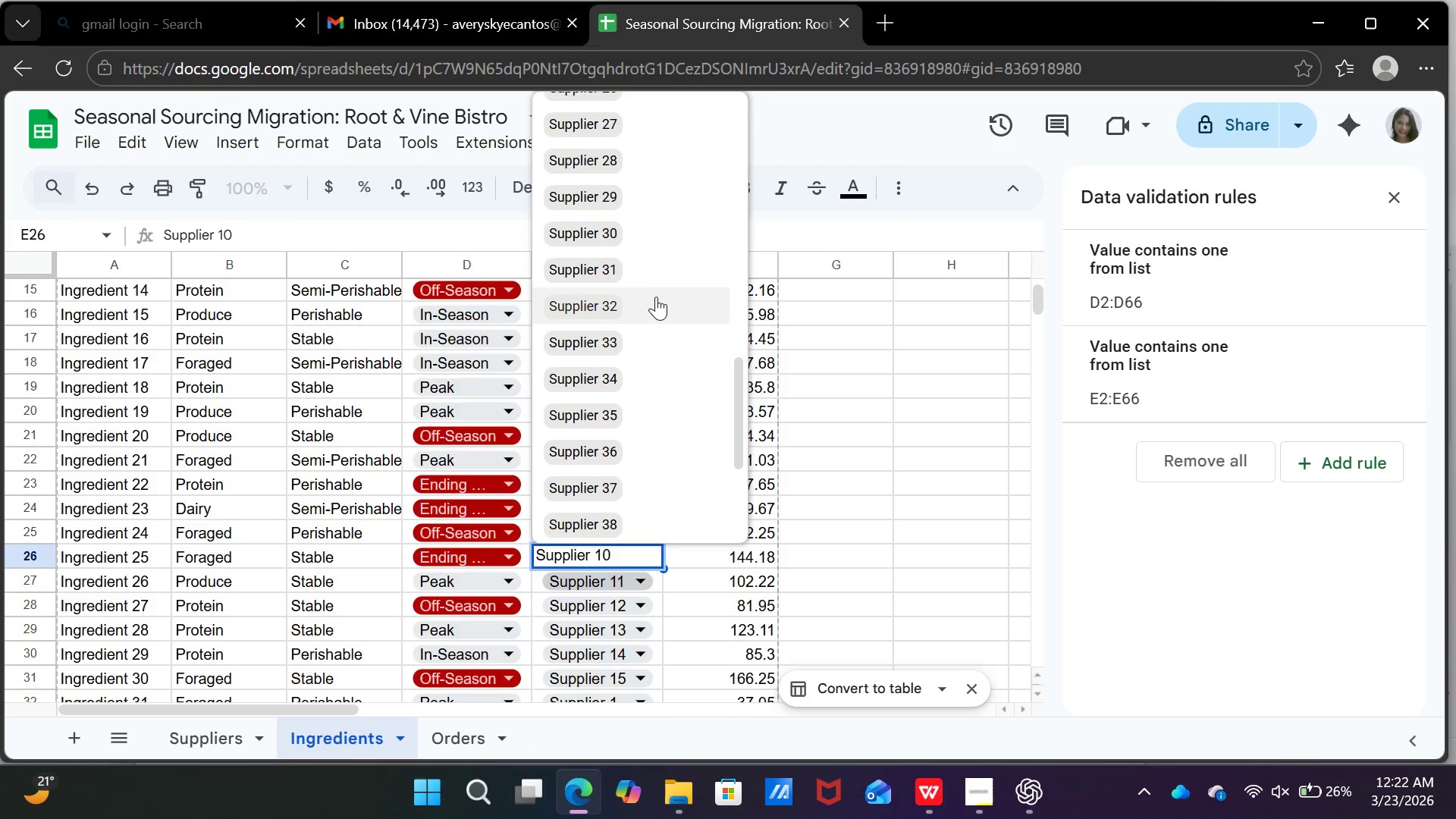 
scroll: coordinate [653, 303], scroll_direction: up, amount: 2.0
 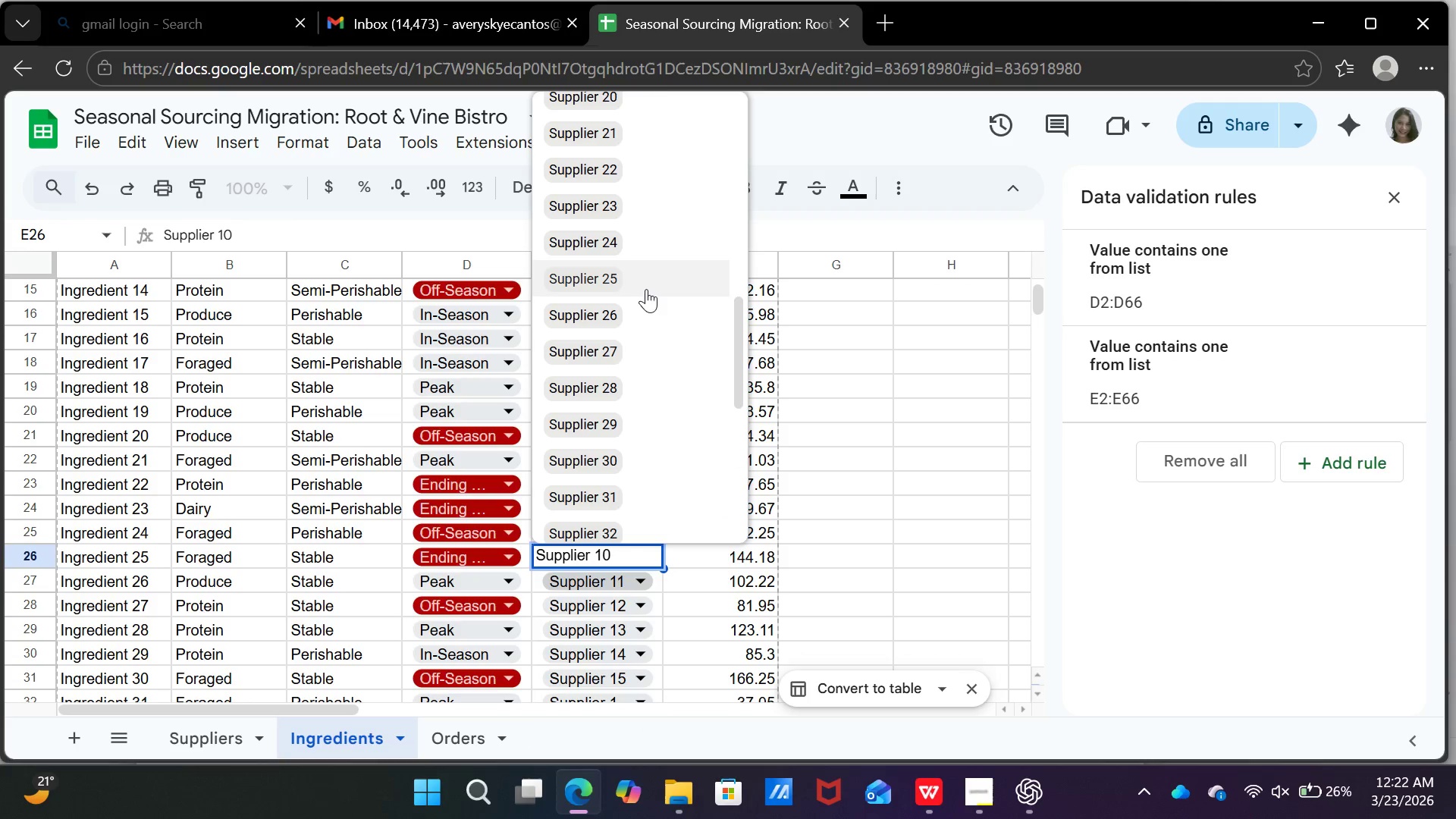 
left_click([645, 283])
 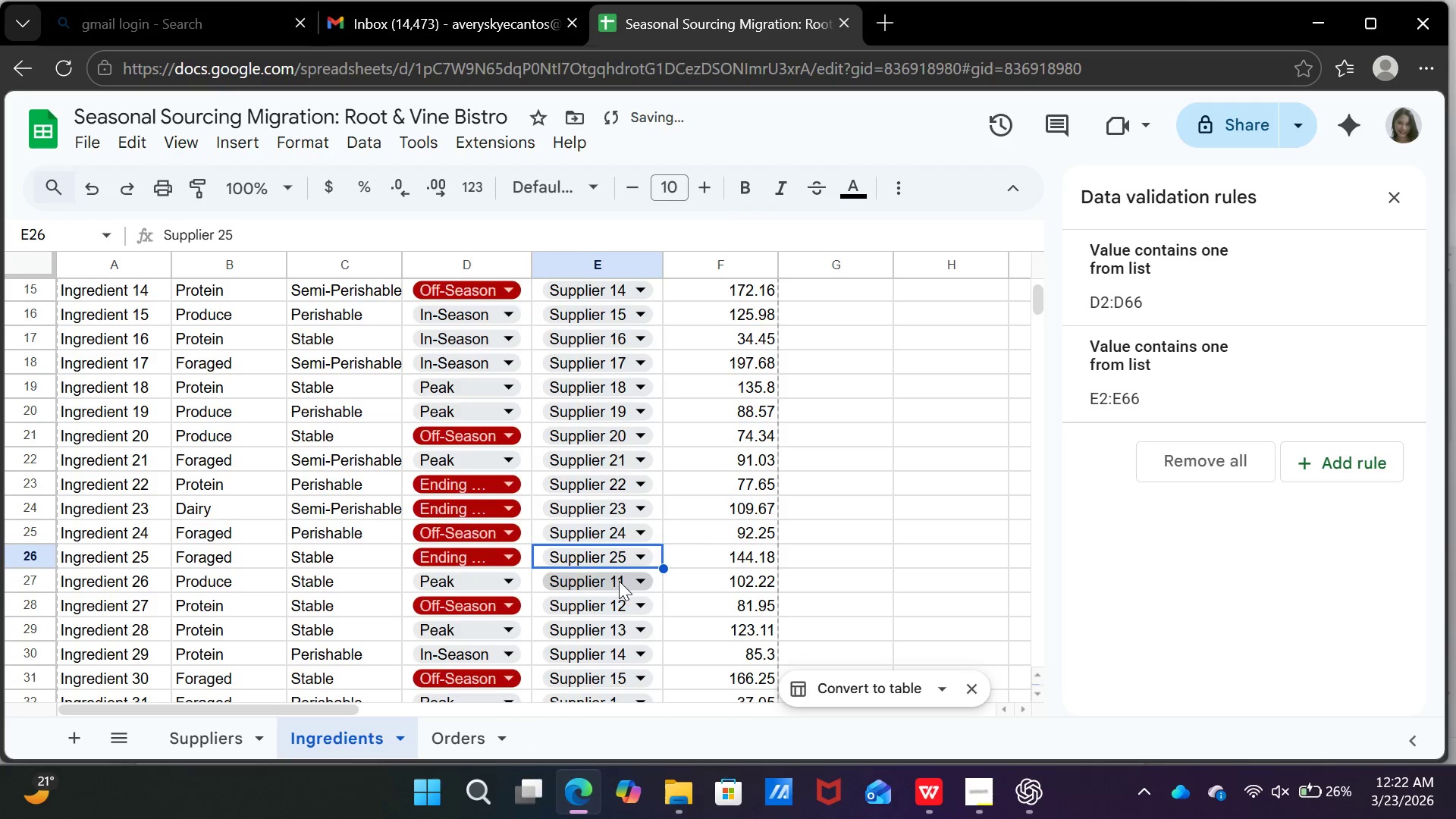 
left_click([619, 583])
 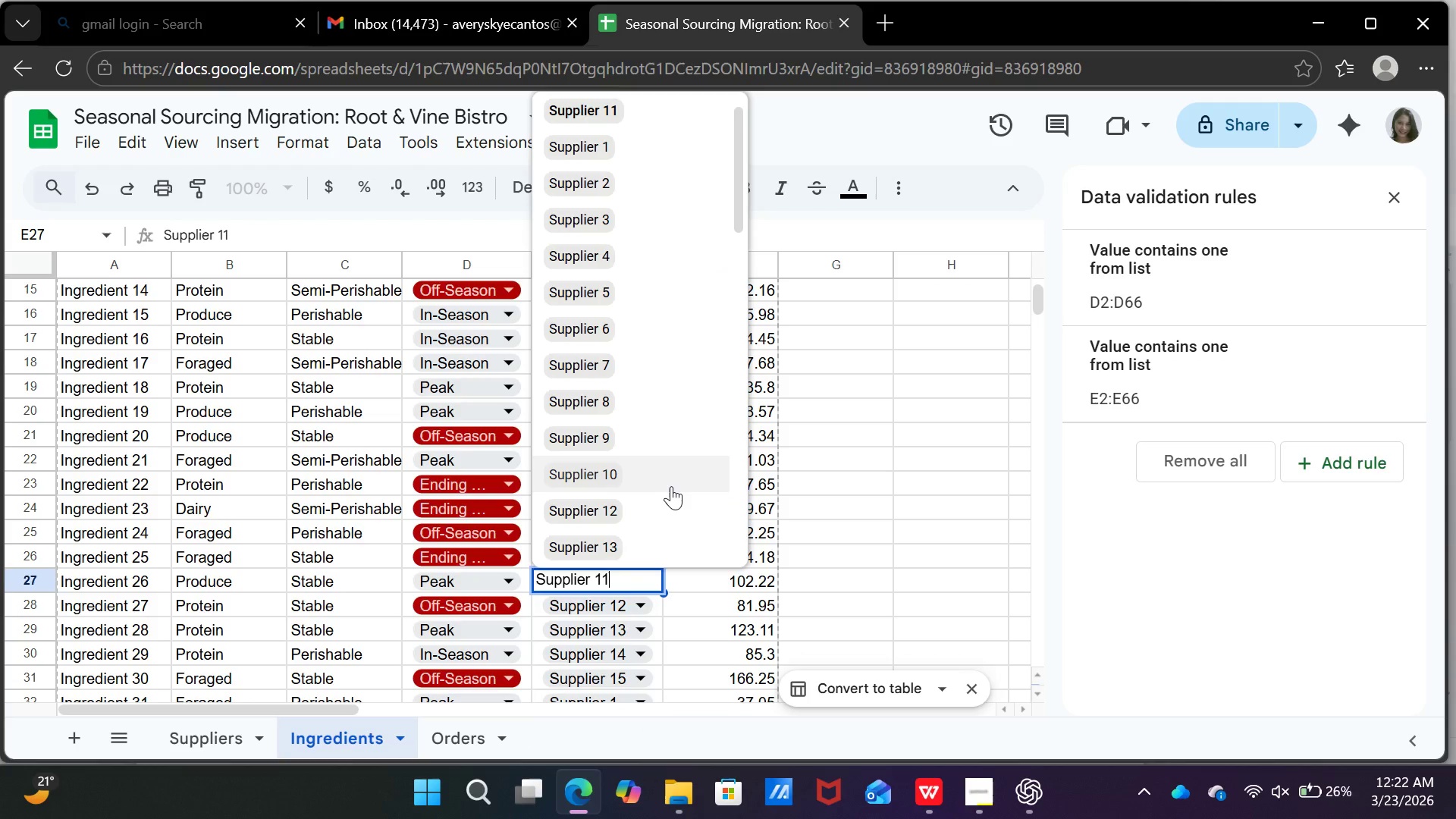 
scroll: coordinate [675, 485], scroll_direction: down, amount: 6.0
 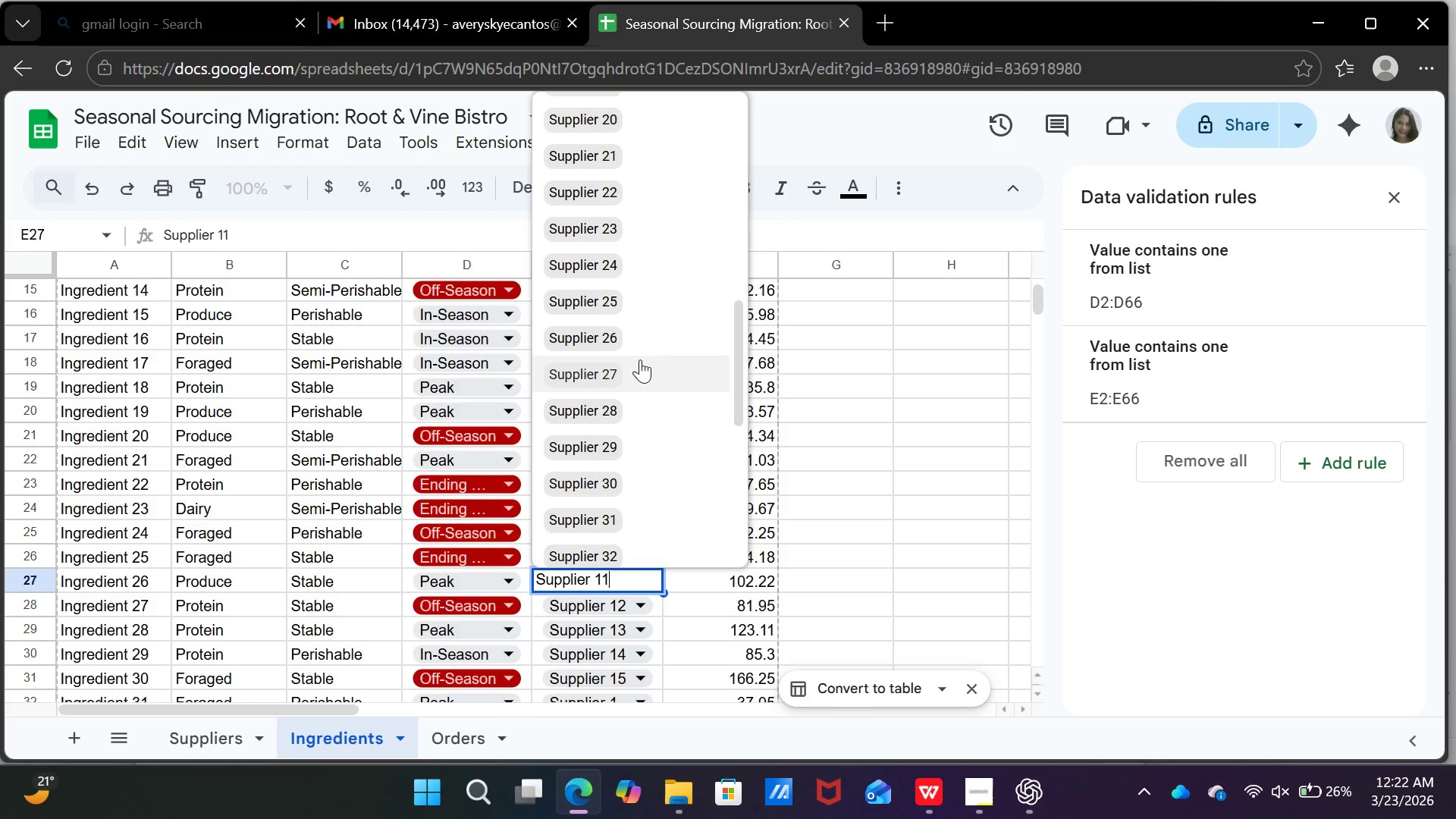 
left_click([639, 347])
 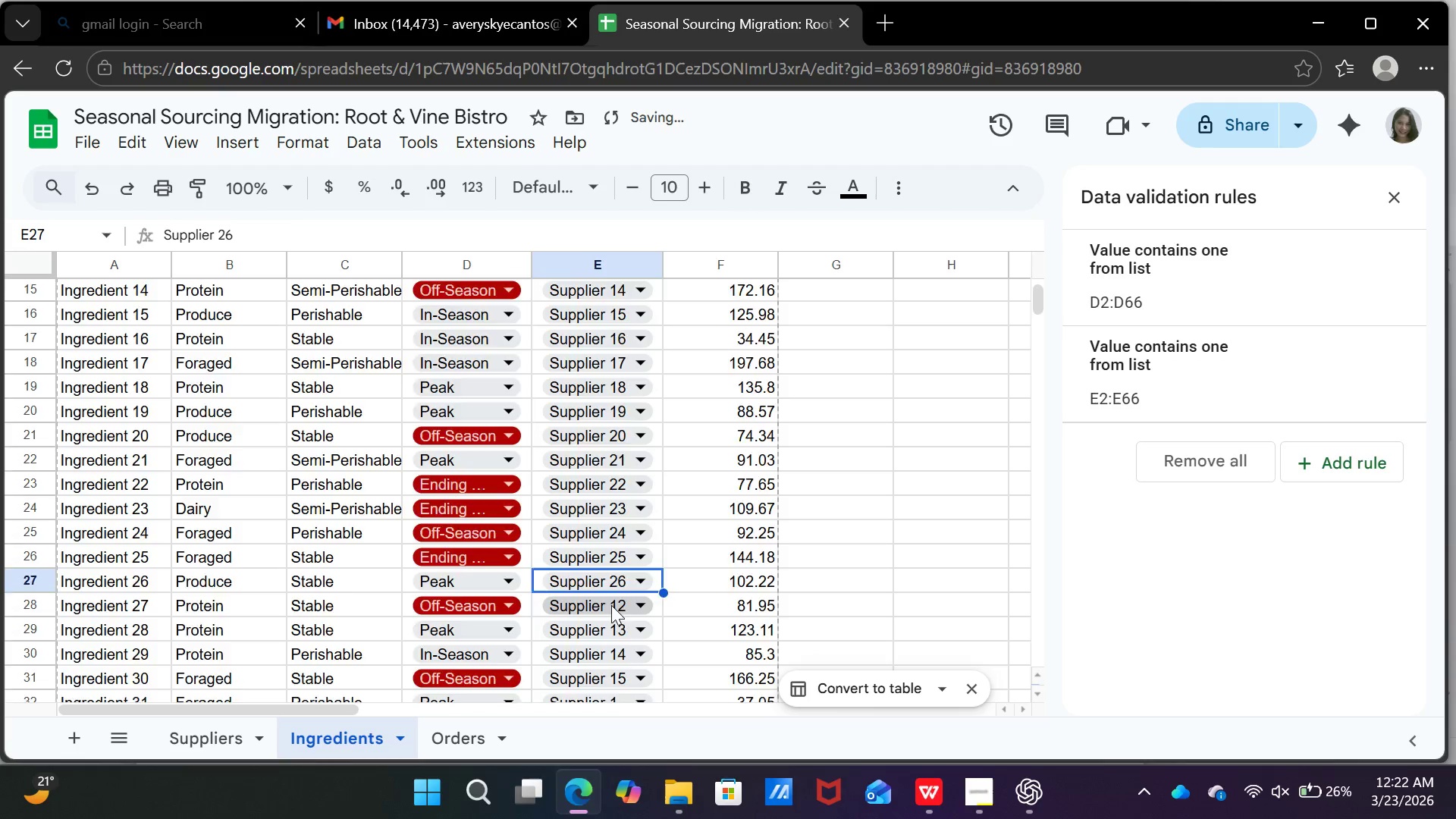 
scroll: coordinate [611, 605], scroll_direction: down, amount: 2.0
 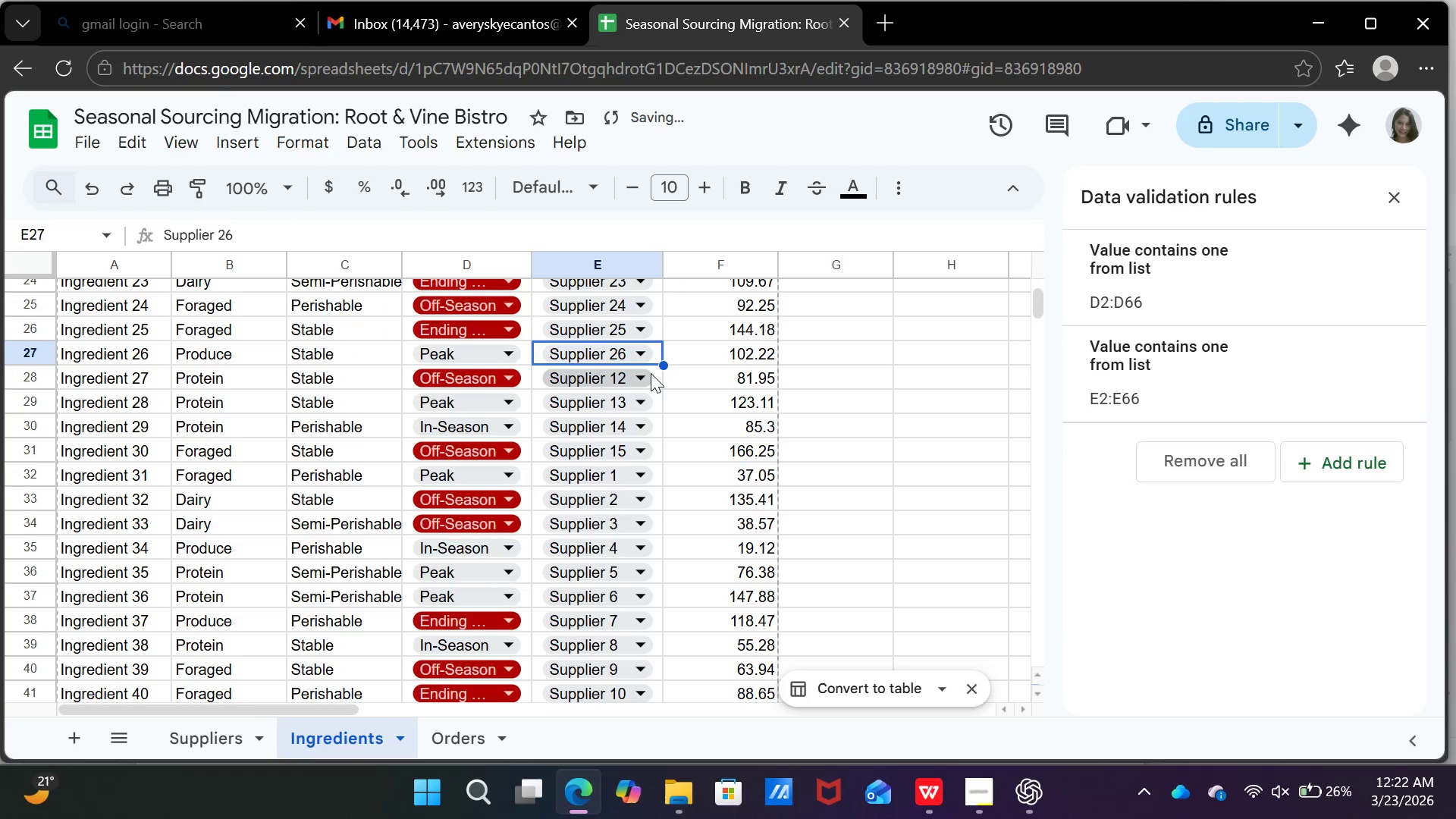 
left_click([651, 373])
 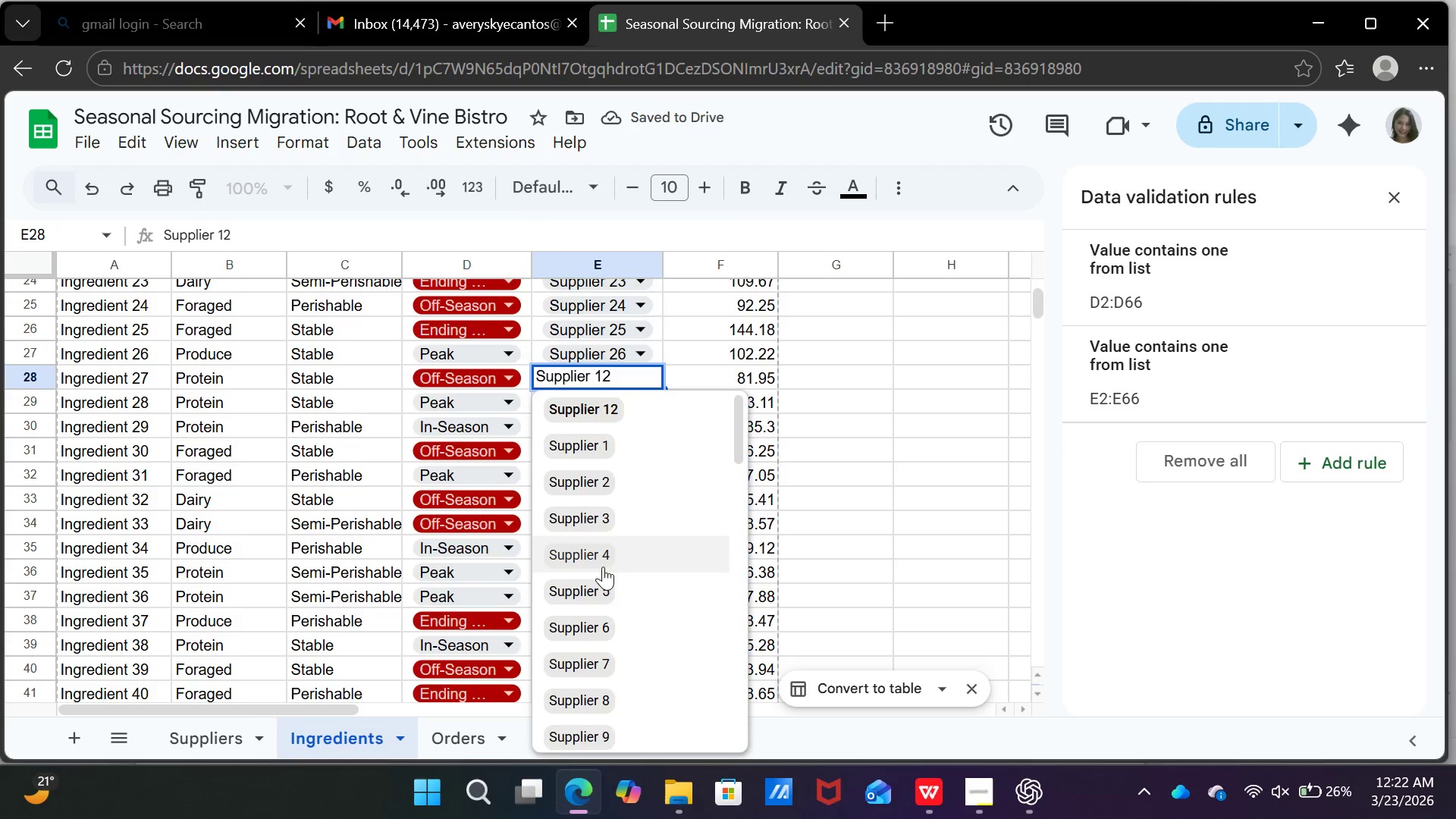 
scroll: coordinate [617, 598], scroll_direction: down, amount: 8.0
 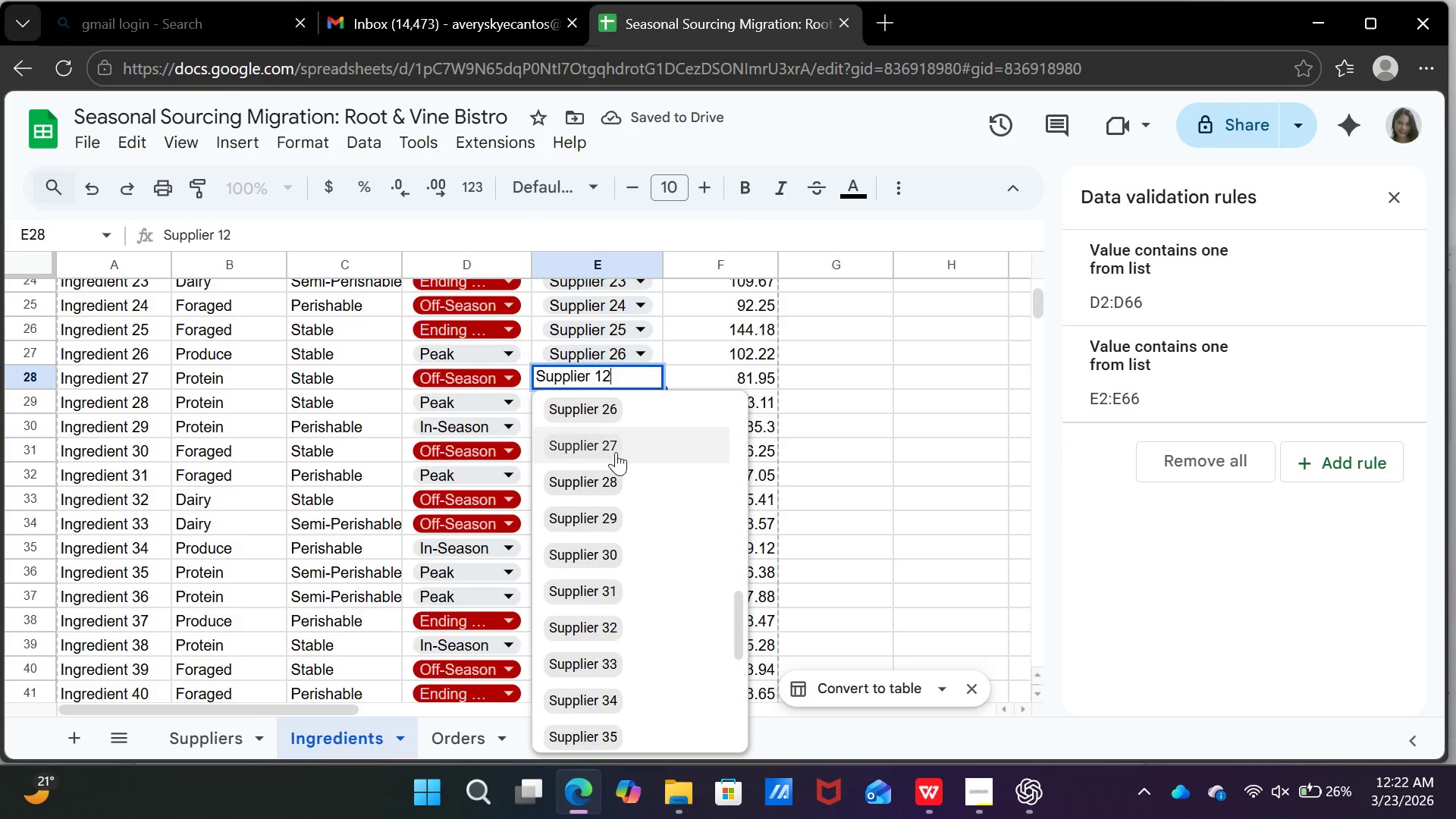 
left_click([613, 447])
 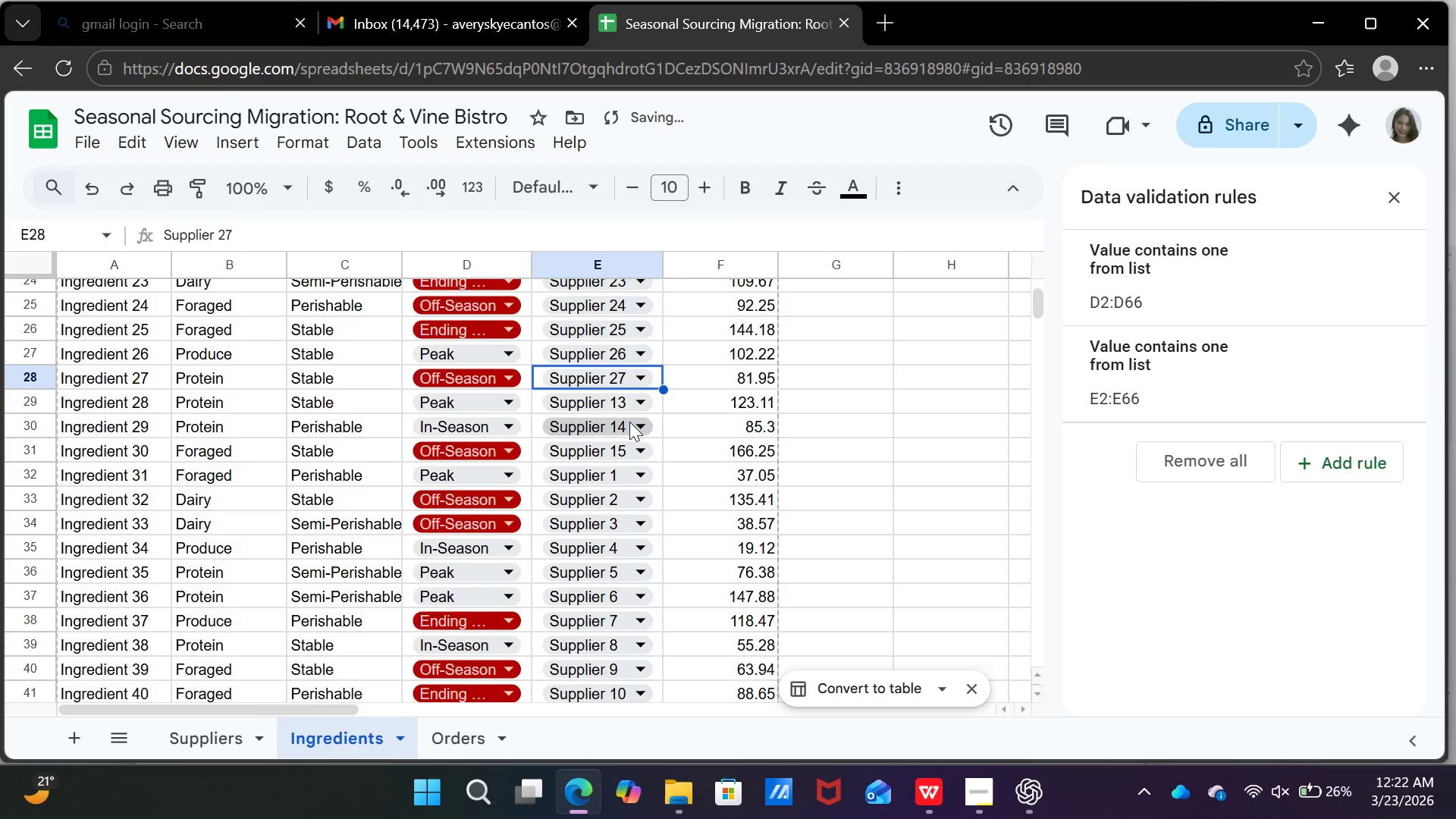 
left_click([629, 403])
 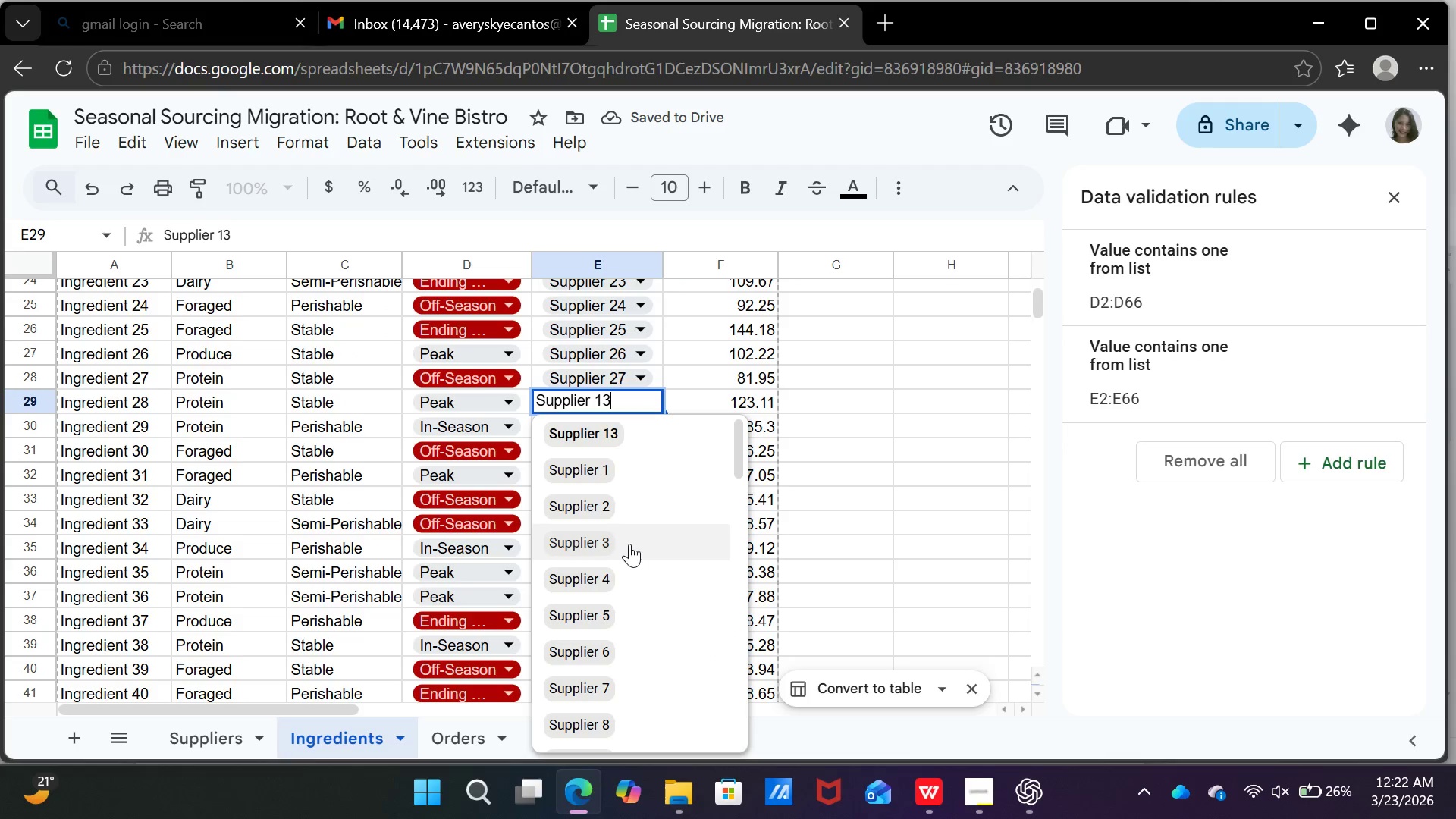 
scroll: coordinate [638, 610], scroll_direction: down, amount: 8.0
 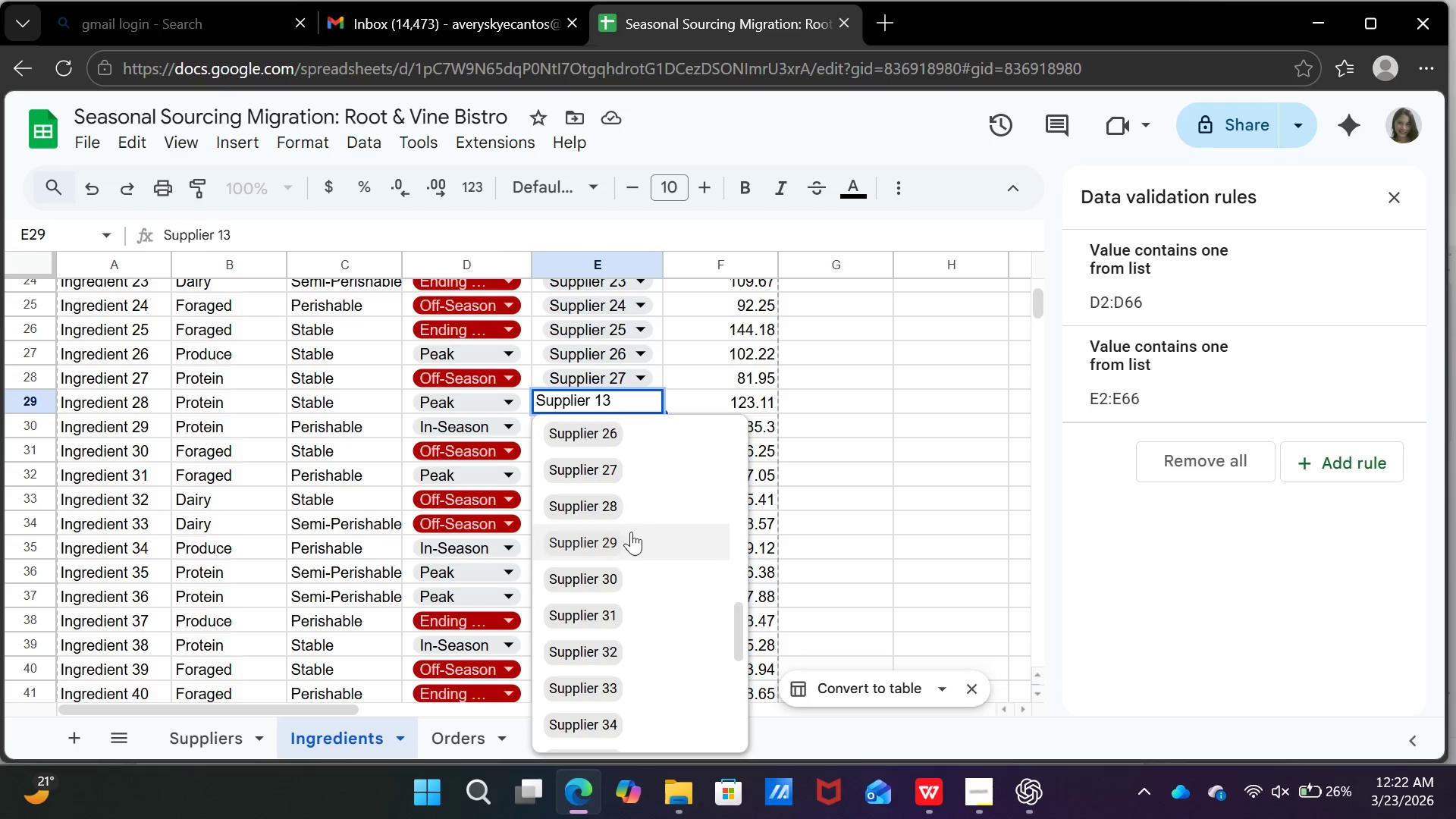 
left_click([610, 514])
 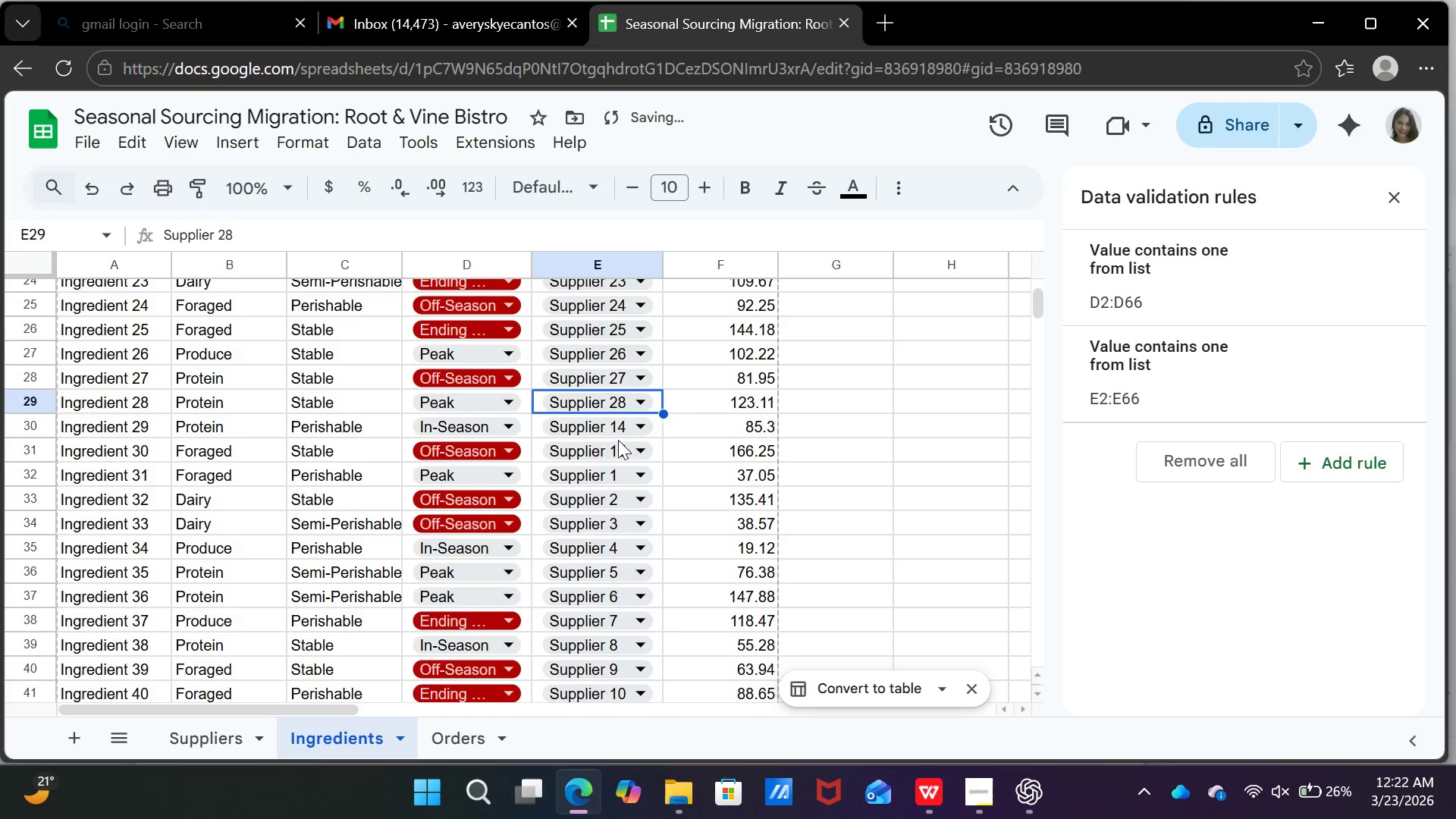 
left_click([618, 440])
 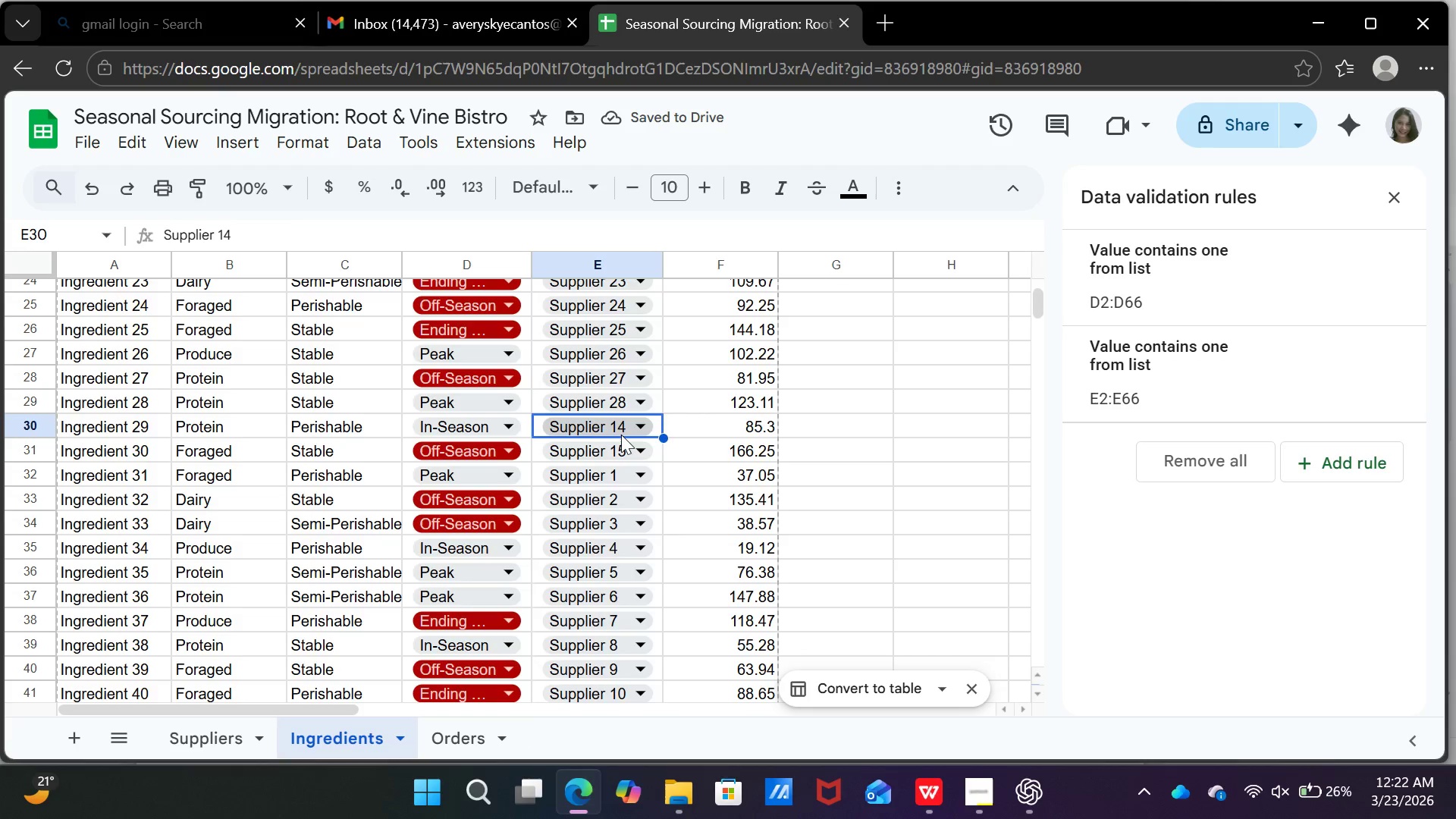 
left_click([621, 435])
 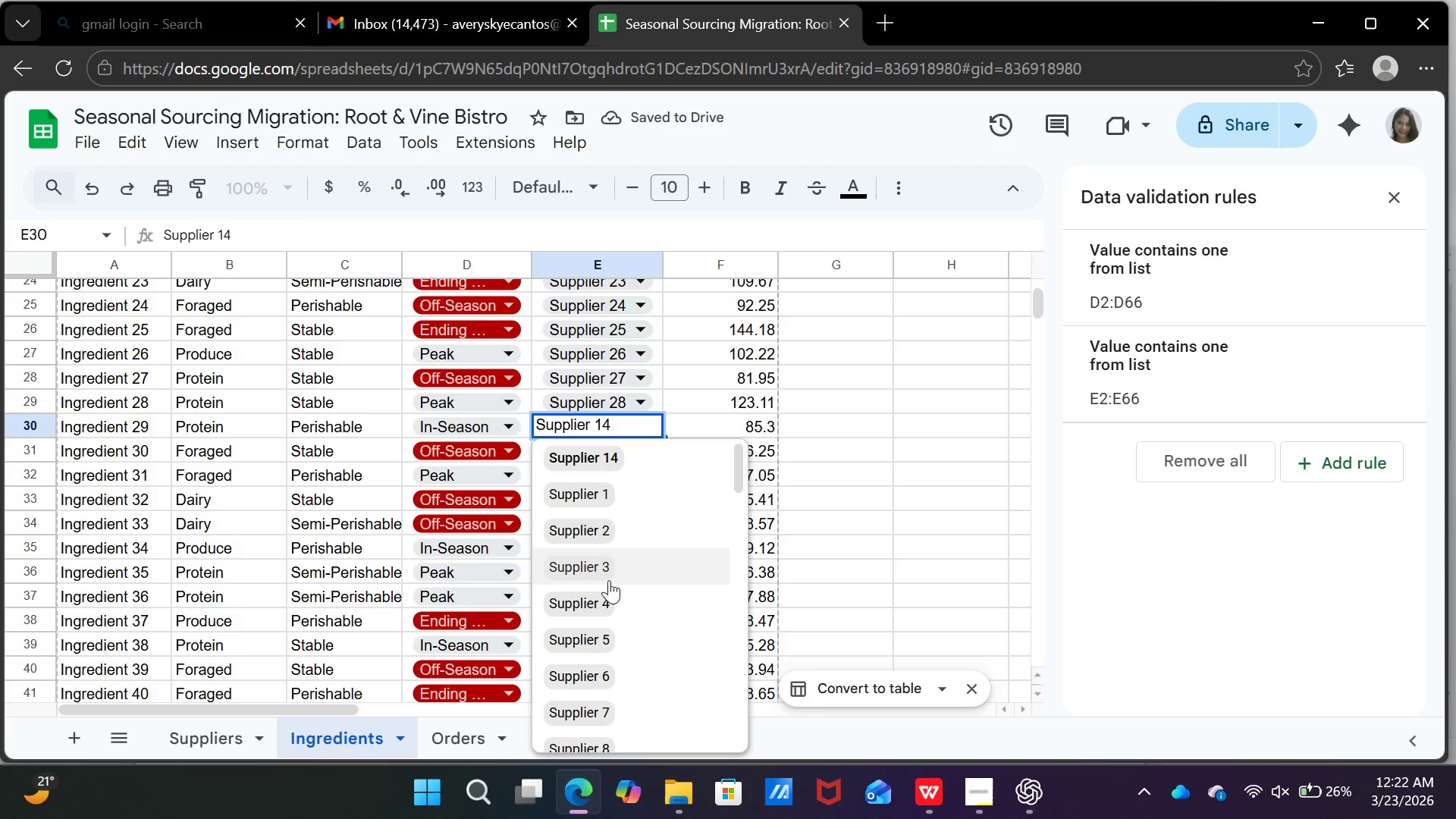 
scroll: coordinate [605, 635], scroll_direction: down, amount: 9.0
 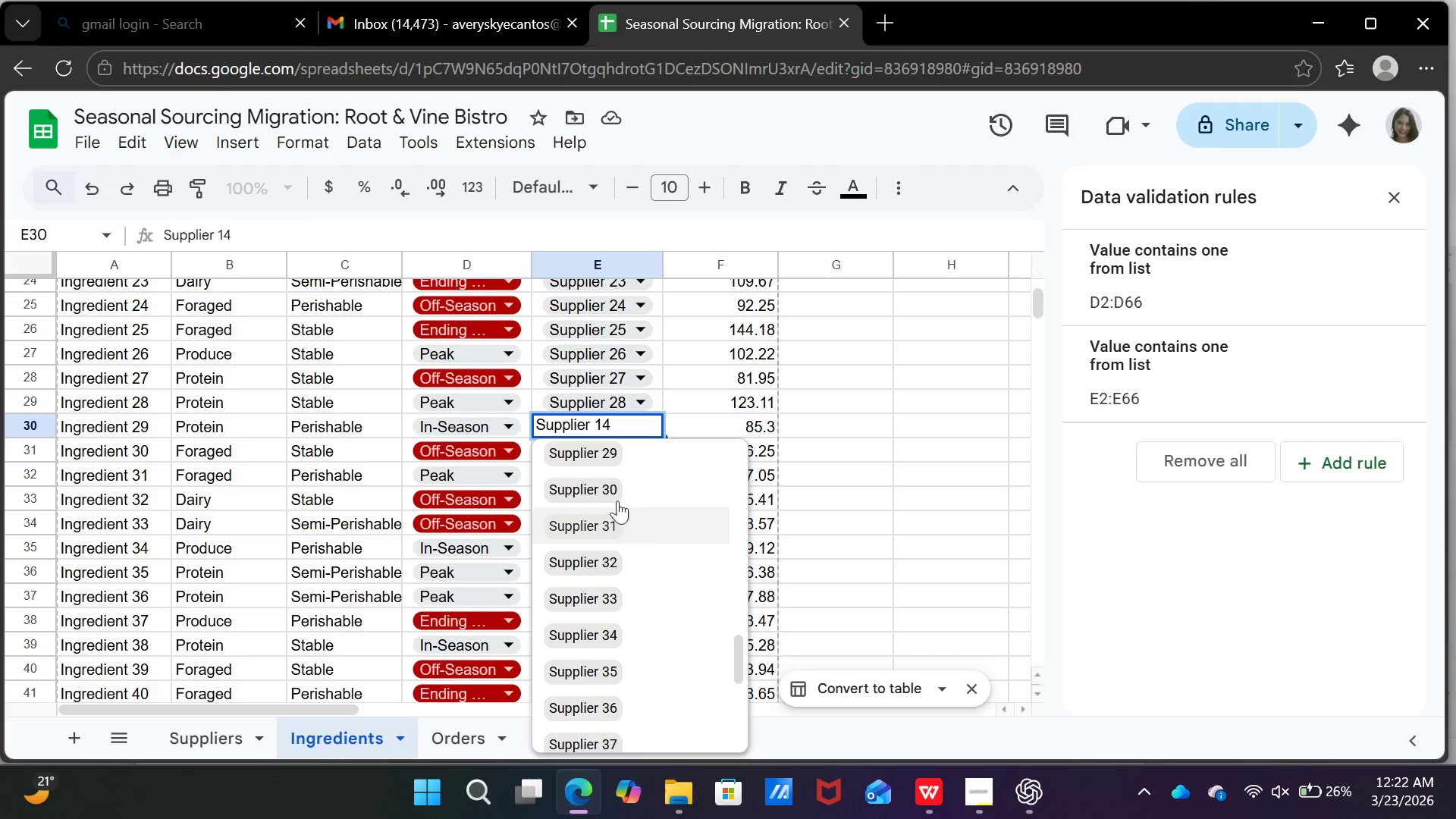 
left_click([601, 453])
 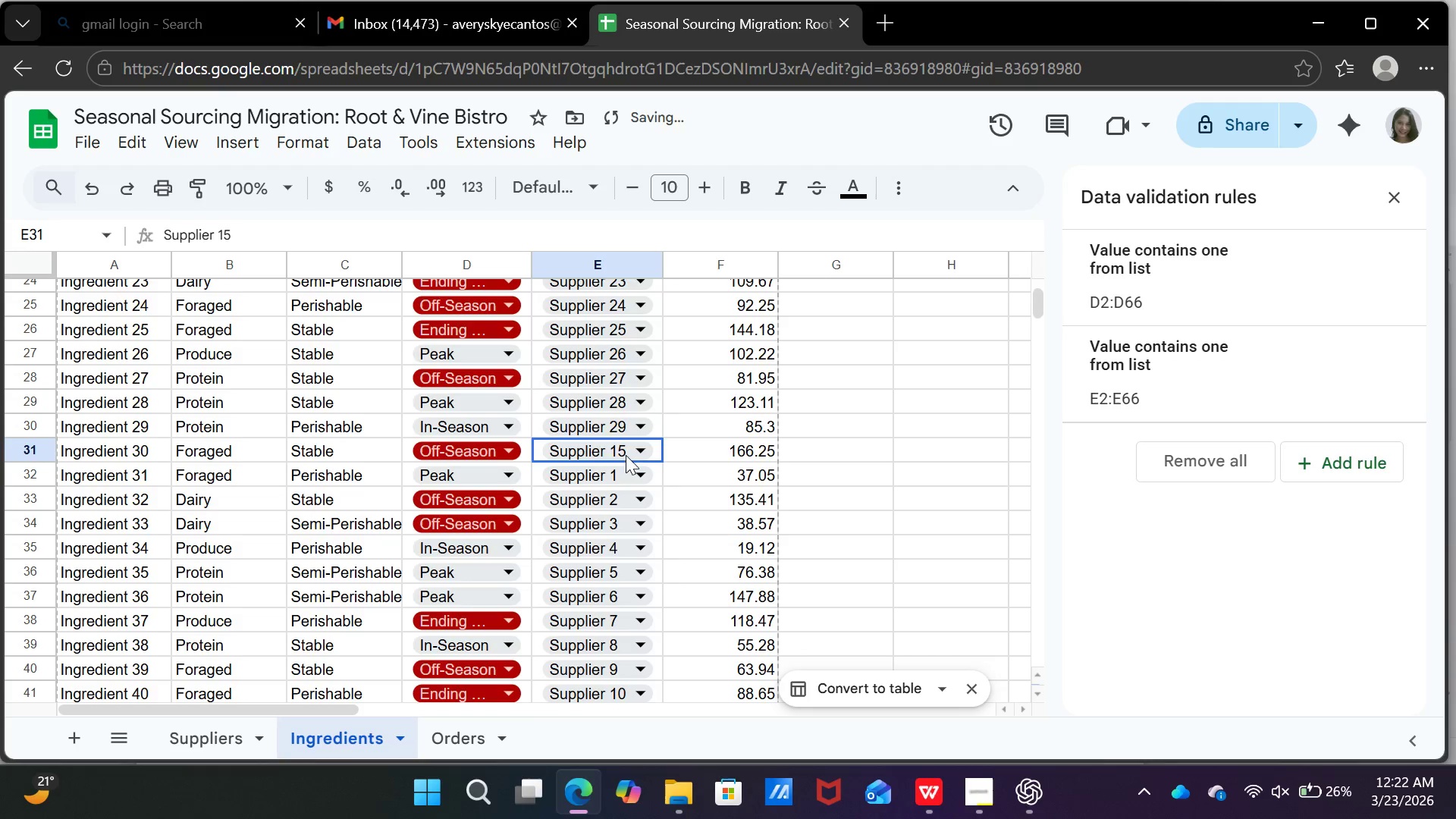 
double_click([626, 449])
 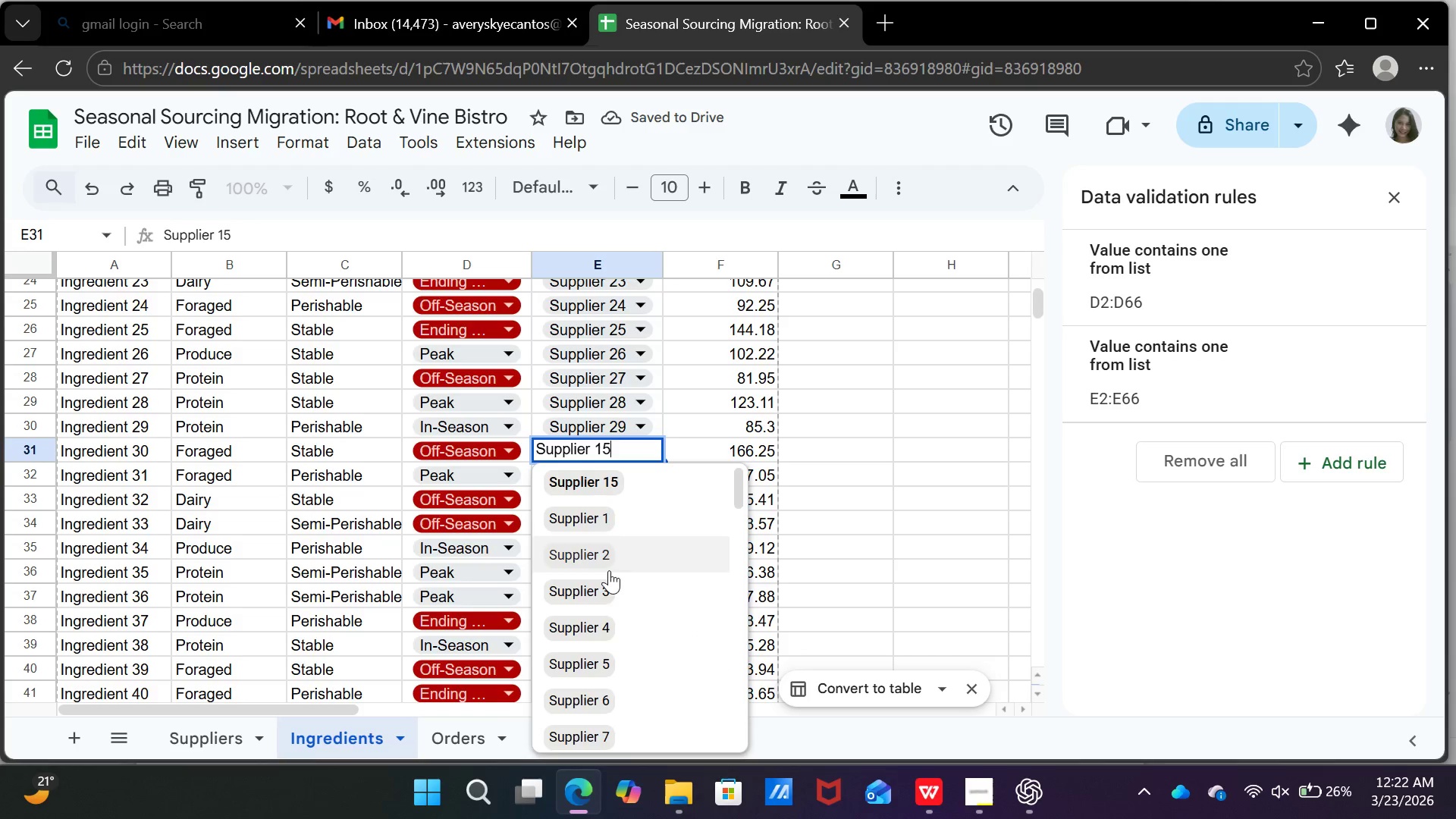 
scroll: coordinate [612, 633], scroll_direction: down, amount: 8.0
 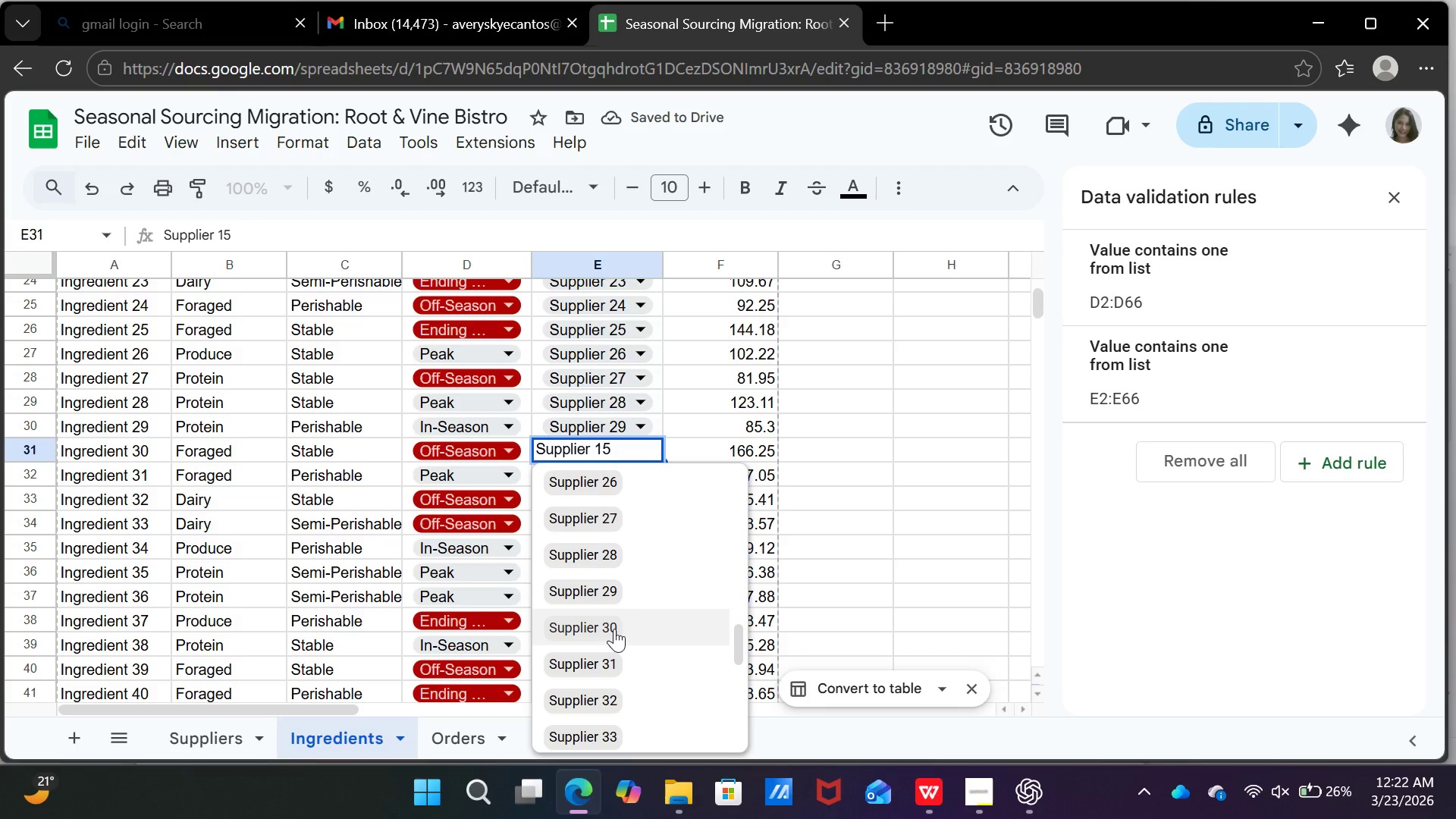 
left_click([614, 629])
 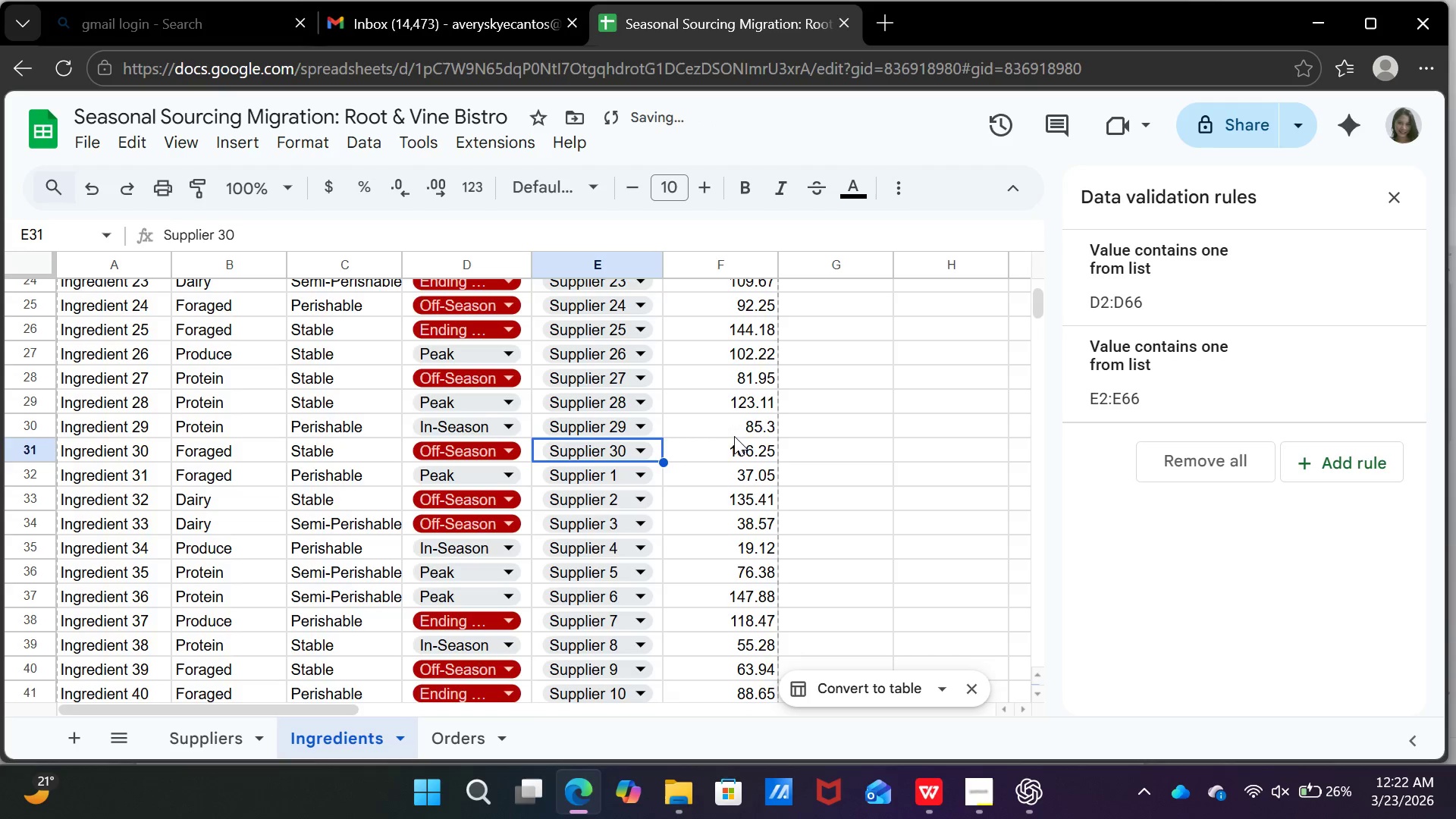 
scroll: coordinate [682, 461], scroll_direction: up, amount: 3.0
 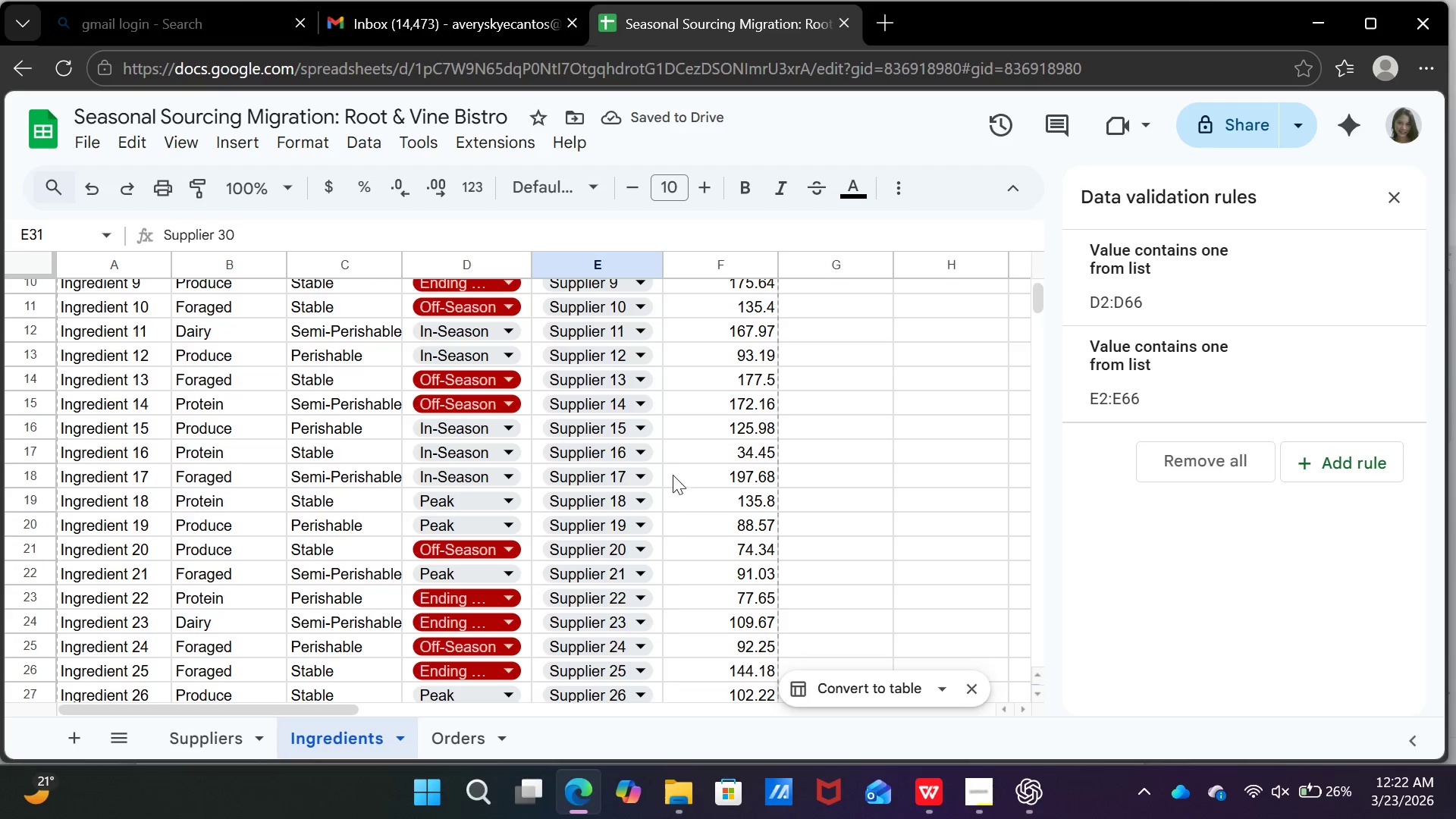 
scroll: coordinate [666, 483], scroll_direction: down, amount: 3.0
 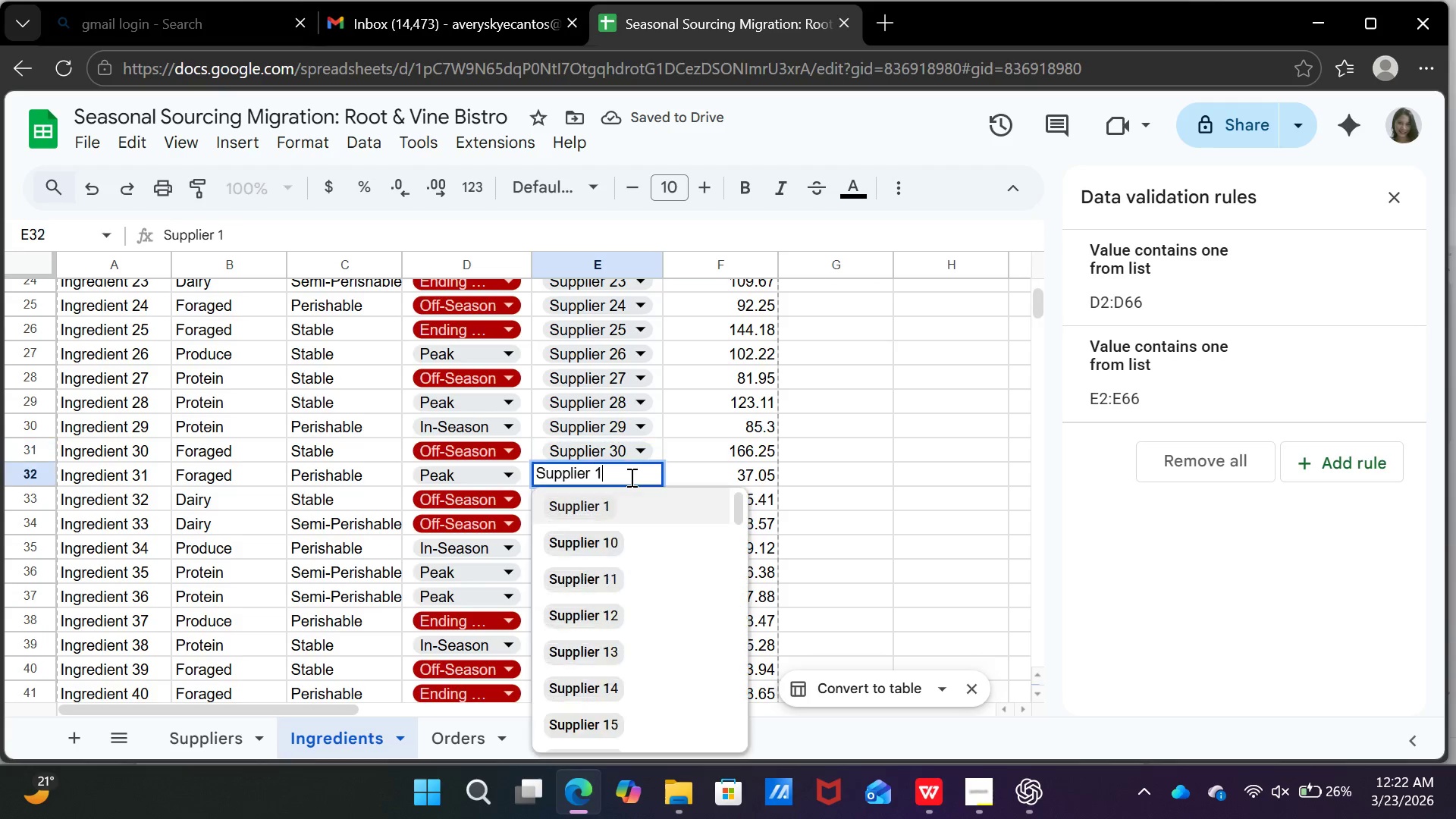 
left_click([630, 477])
 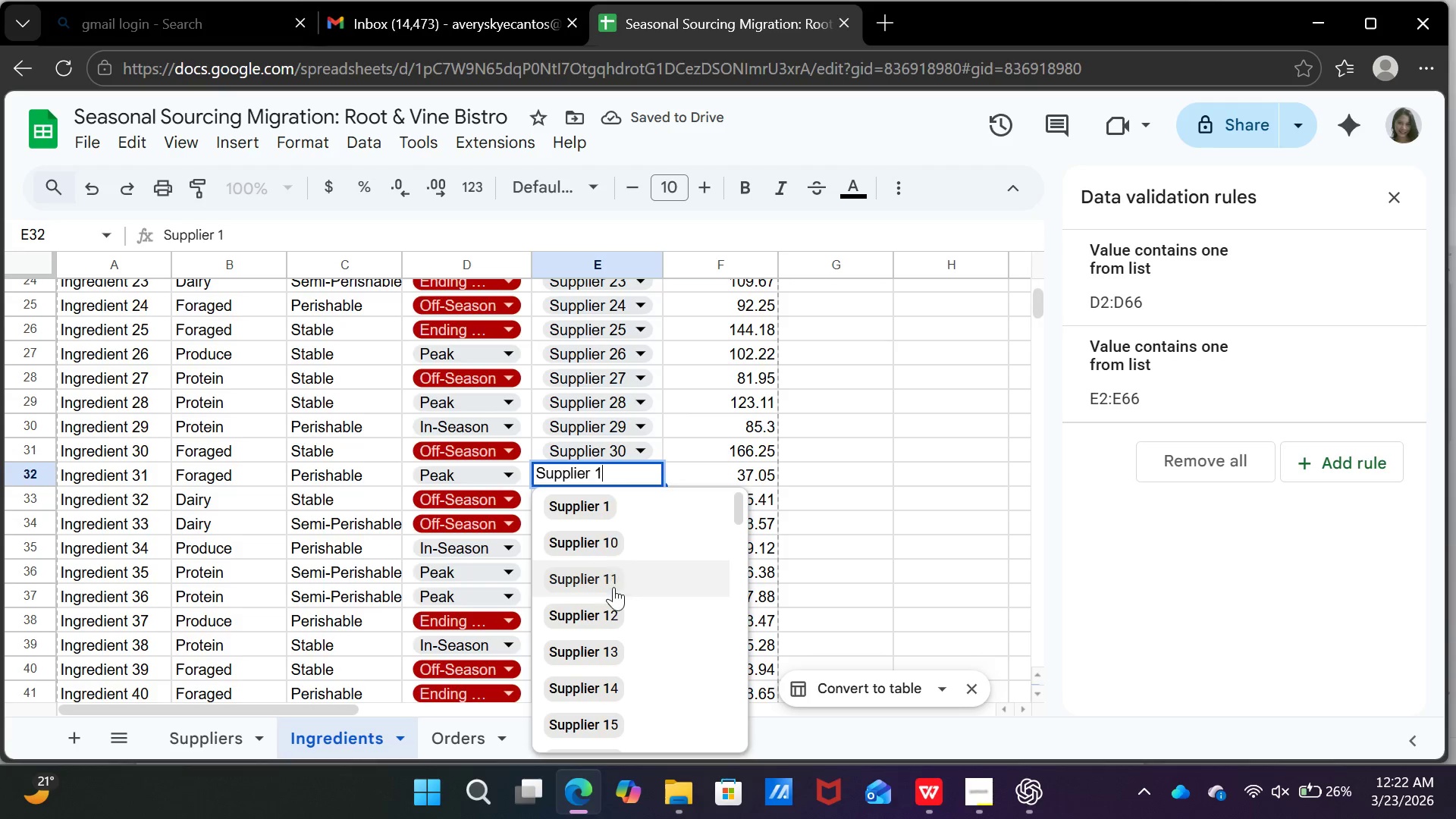 
scroll: coordinate [639, 649], scroll_direction: down, amount: 8.0
 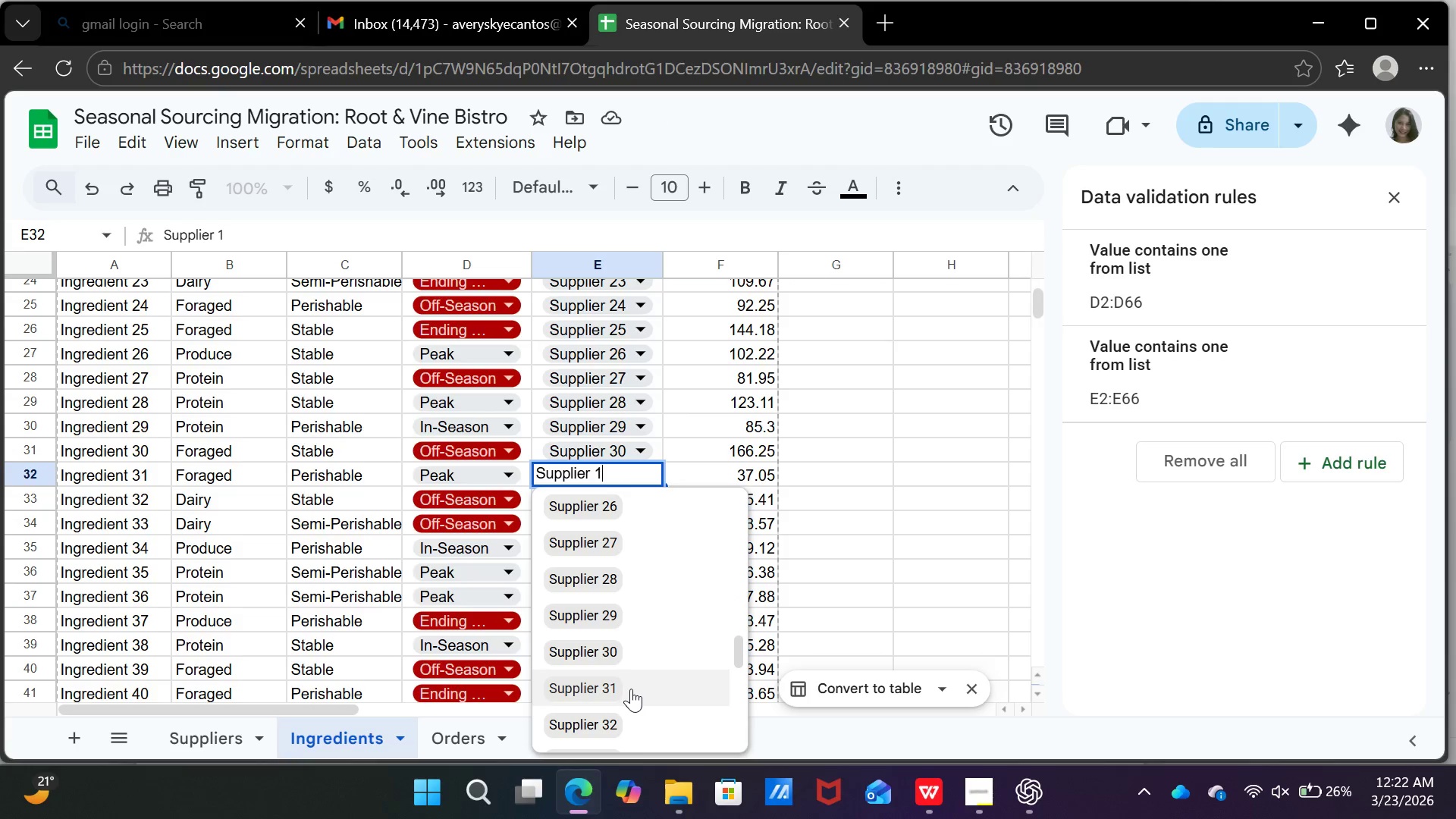 
left_click([631, 689])
 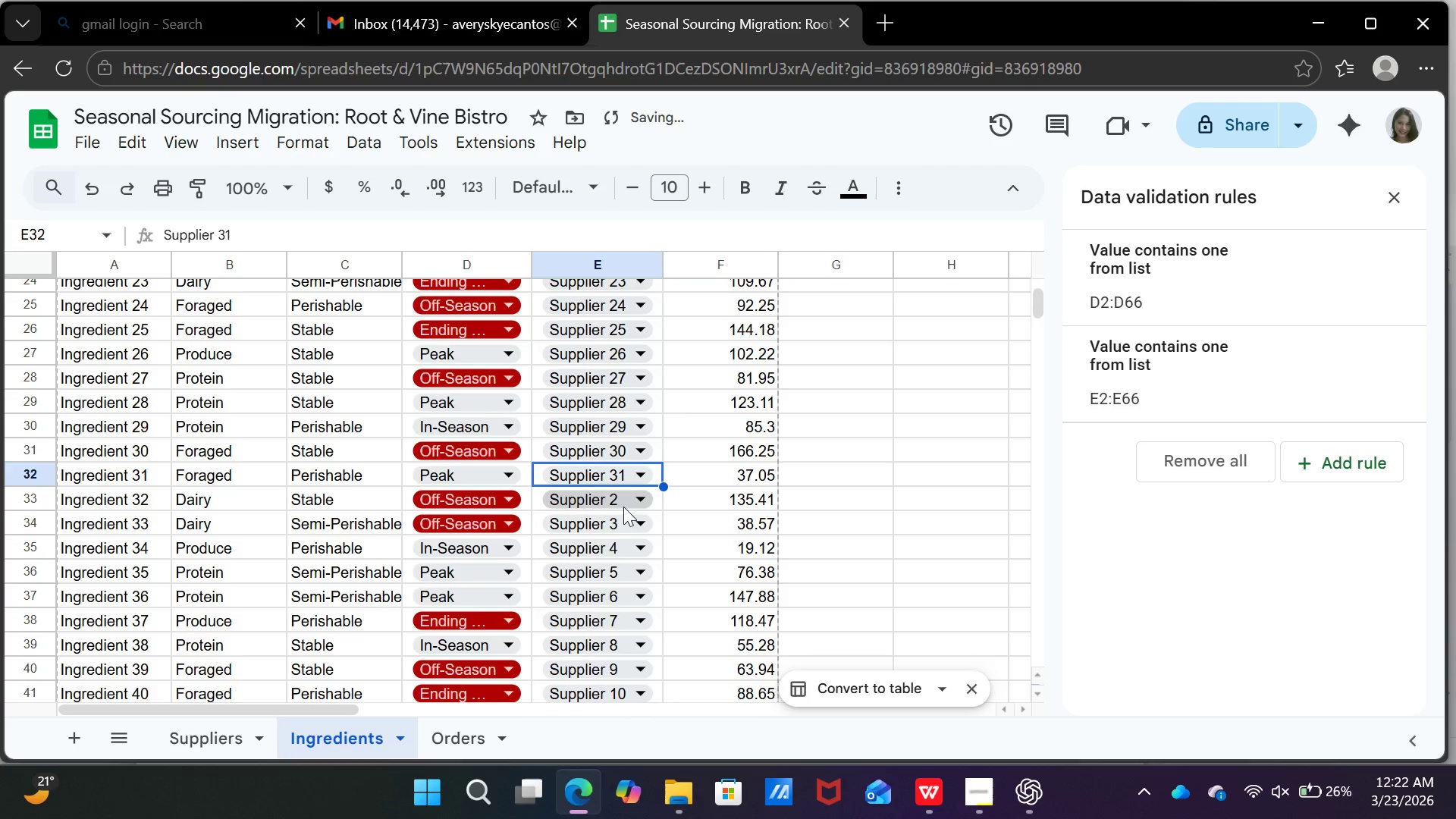 
left_click([624, 504])
 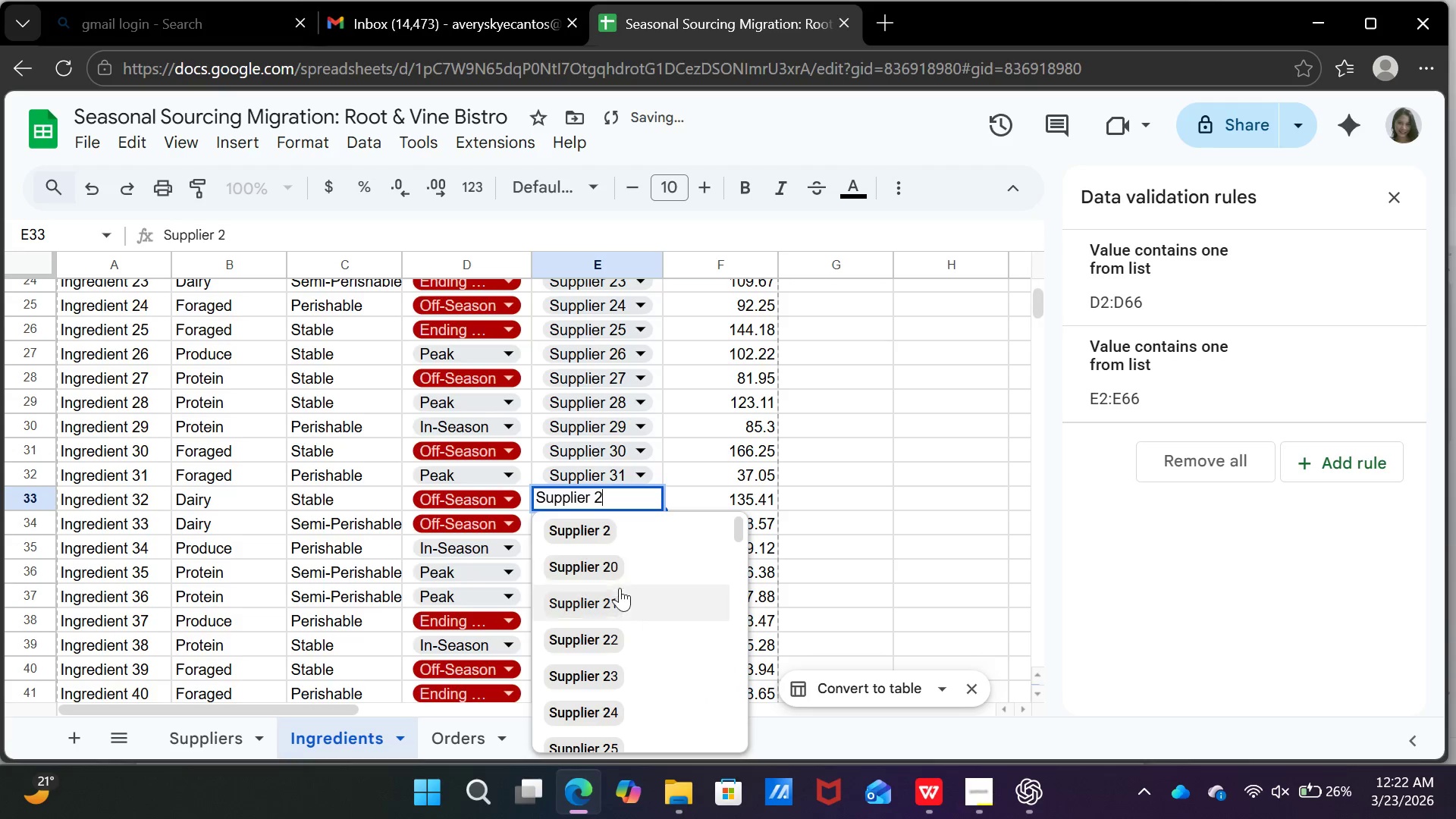 
scroll: coordinate [630, 651], scroll_direction: down, amount: 9.0
 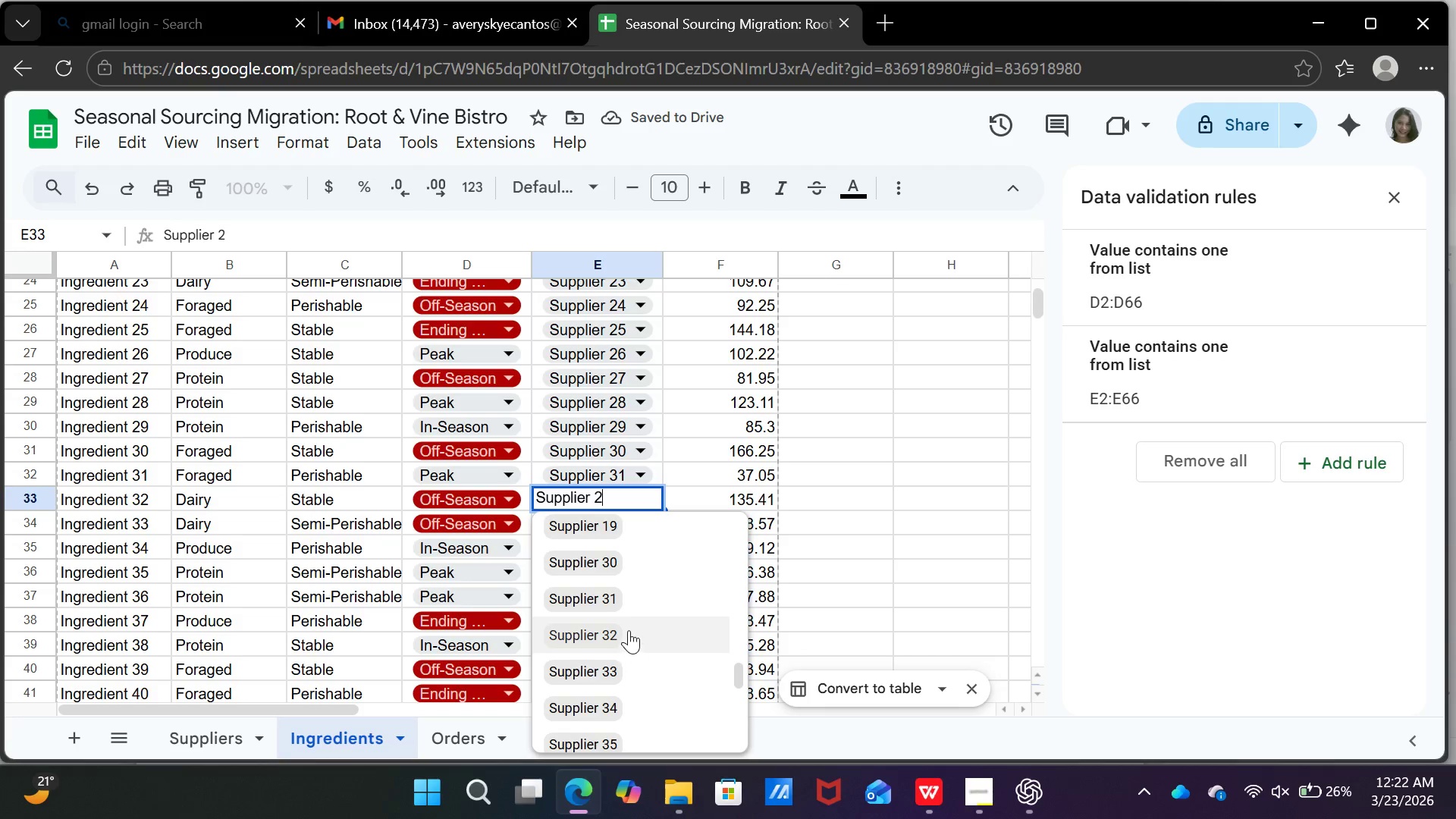 
left_click([629, 630])
 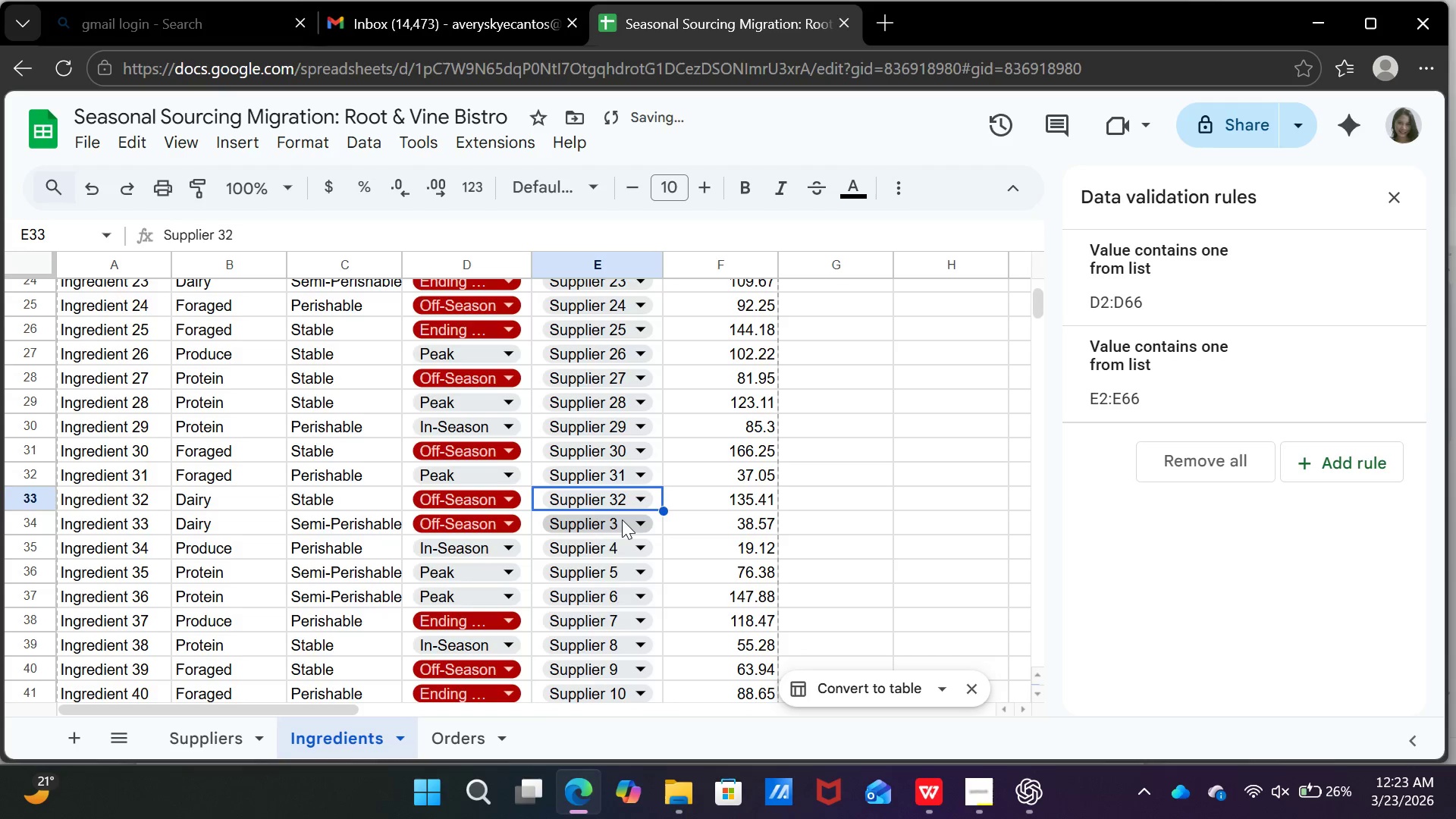 
left_click([622, 519])
 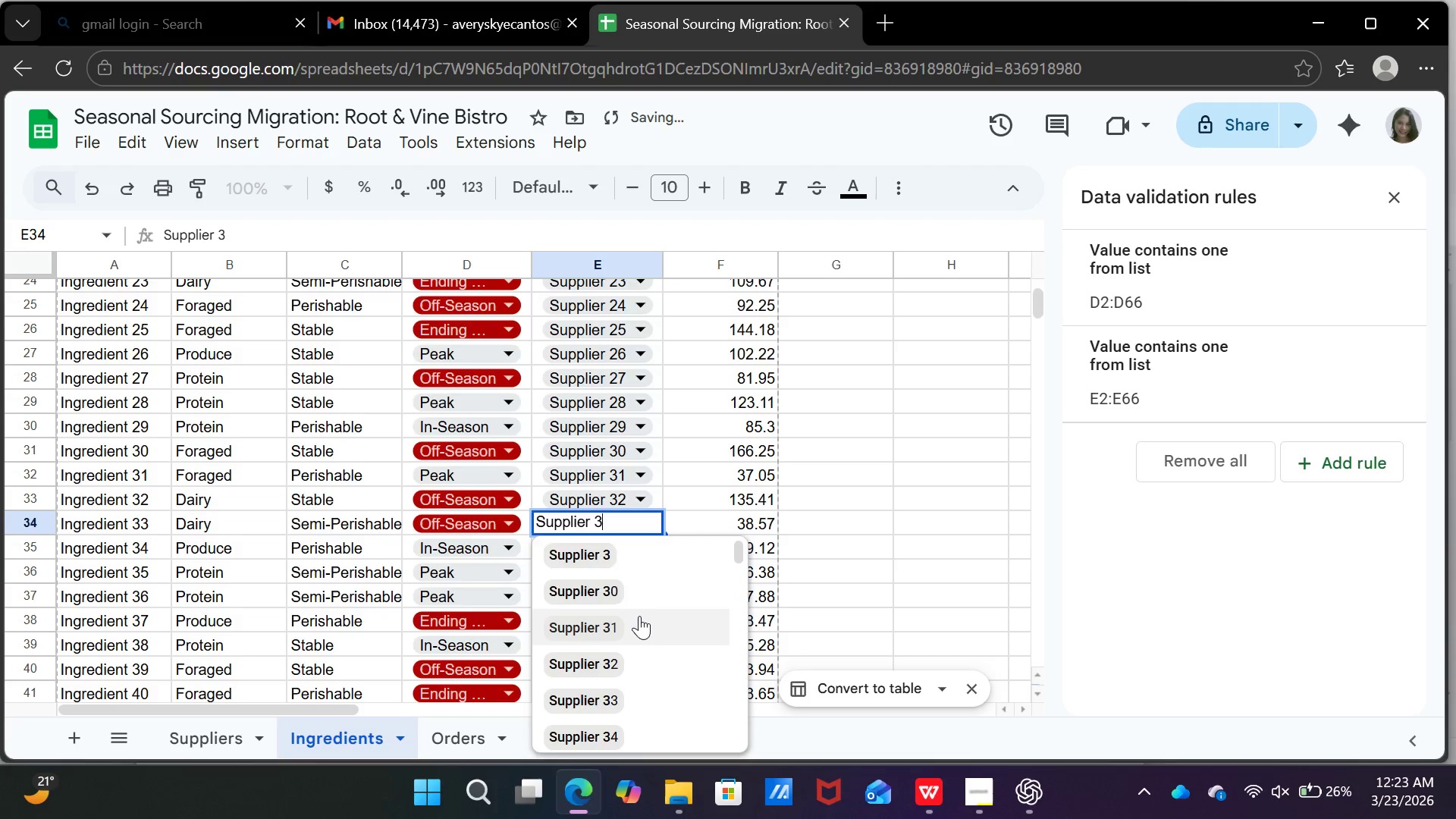 
scroll: coordinate [639, 620], scroll_direction: down, amount: 4.0
 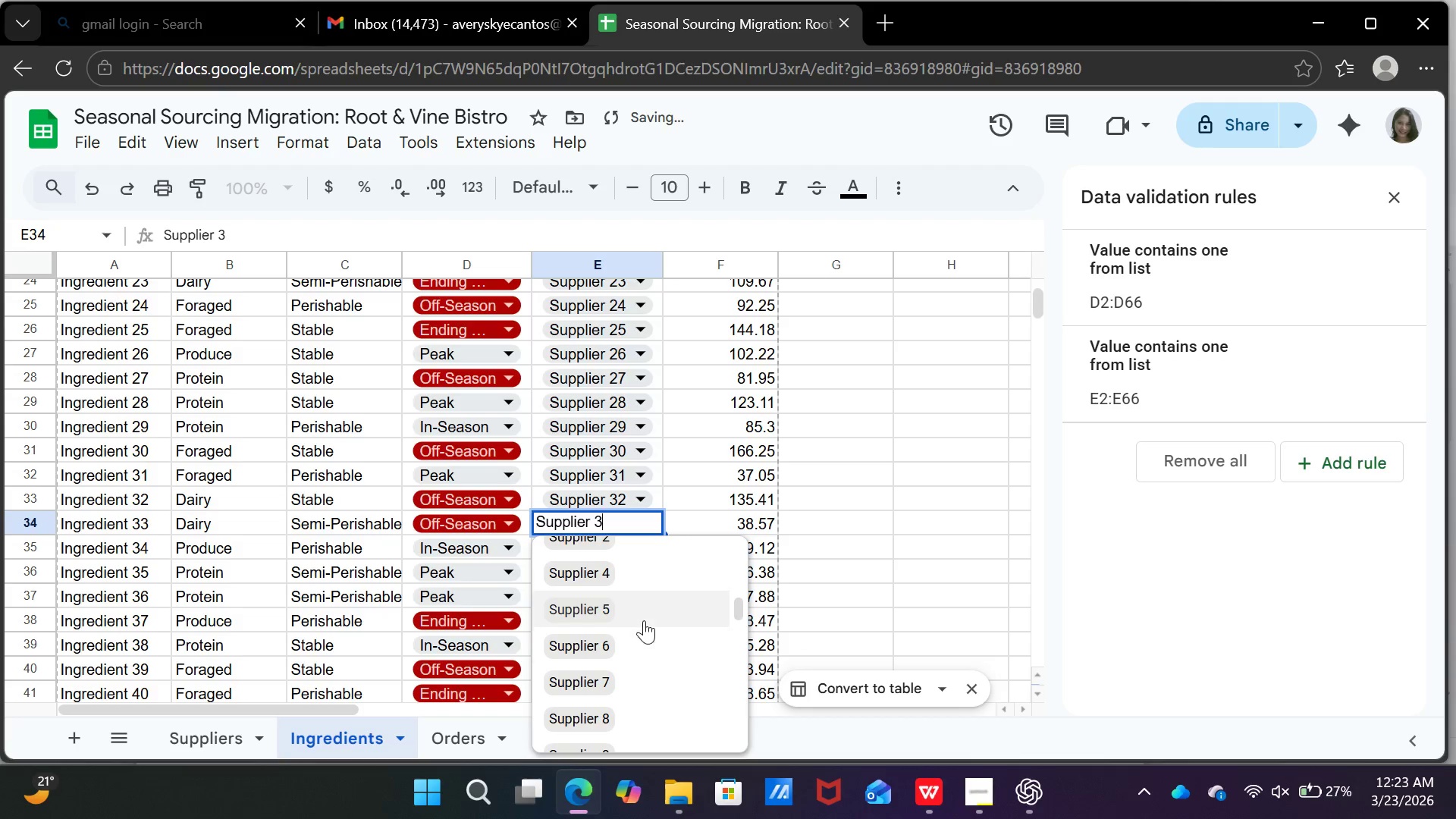 
scroll: coordinate [644, 627], scroll_direction: up, amount: 2.0
 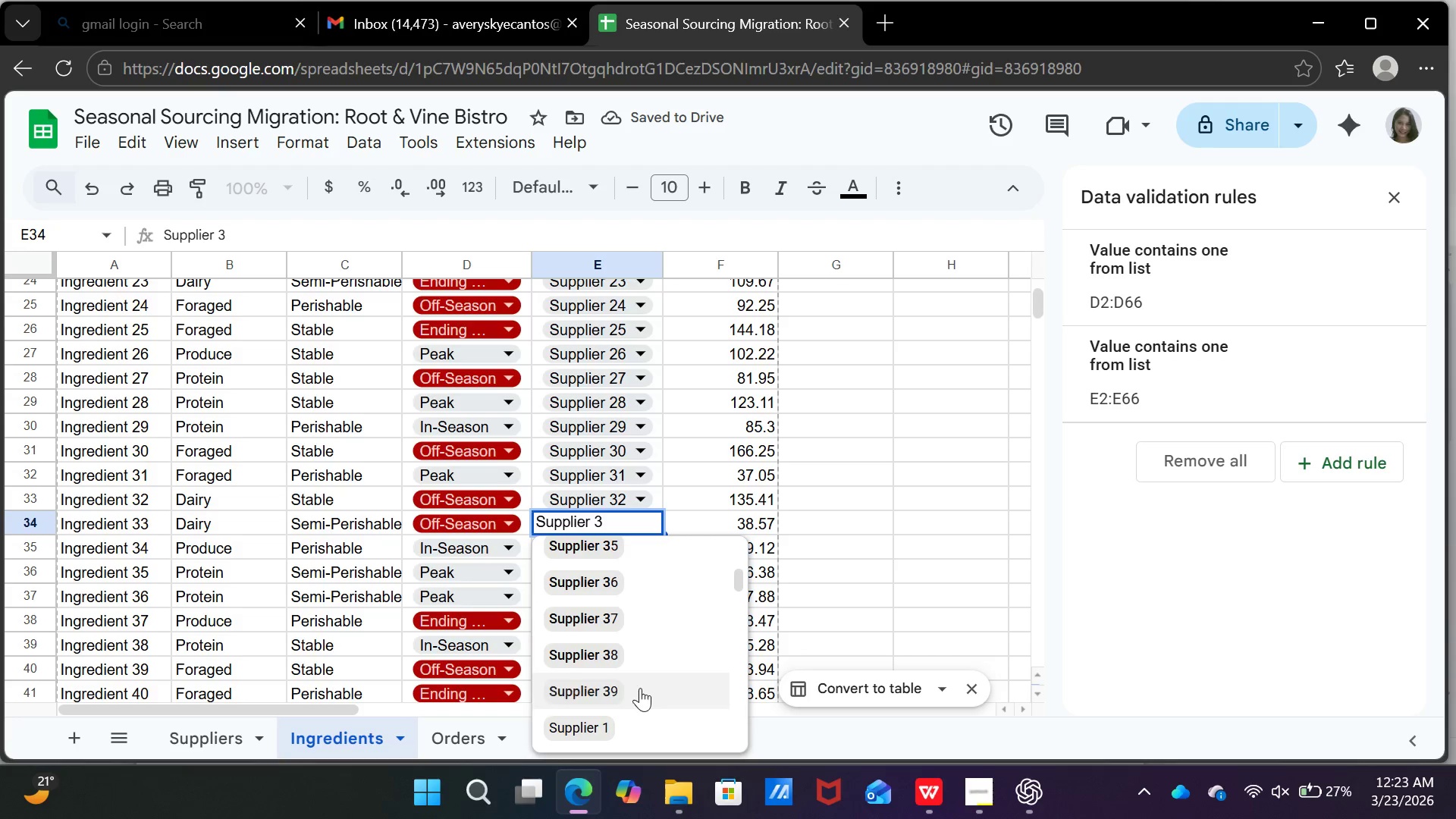 
scroll: coordinate [630, 679], scroll_direction: down, amount: 11.0
 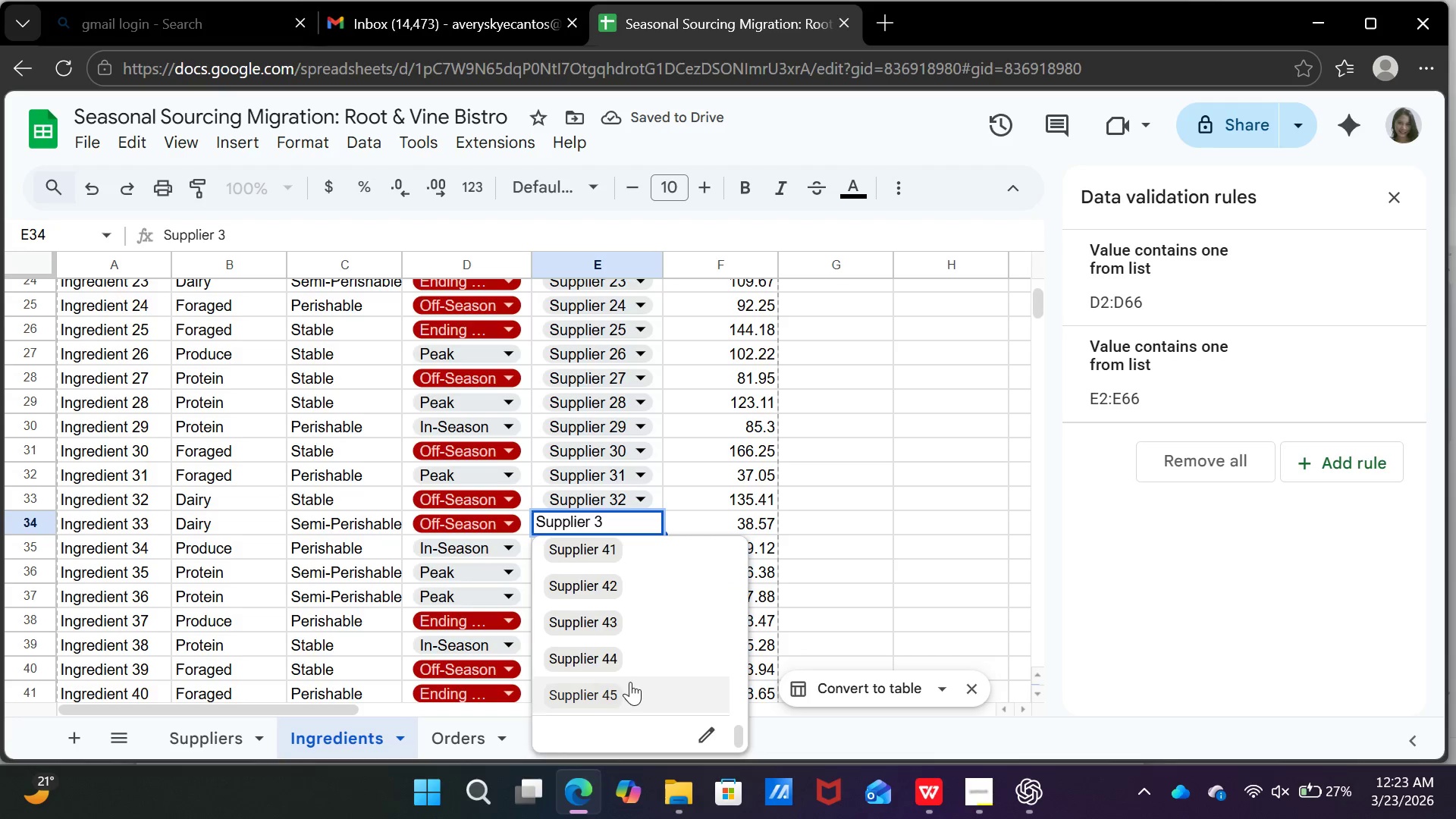 
scroll: coordinate [630, 682], scroll_direction: up, amount: 8.0
 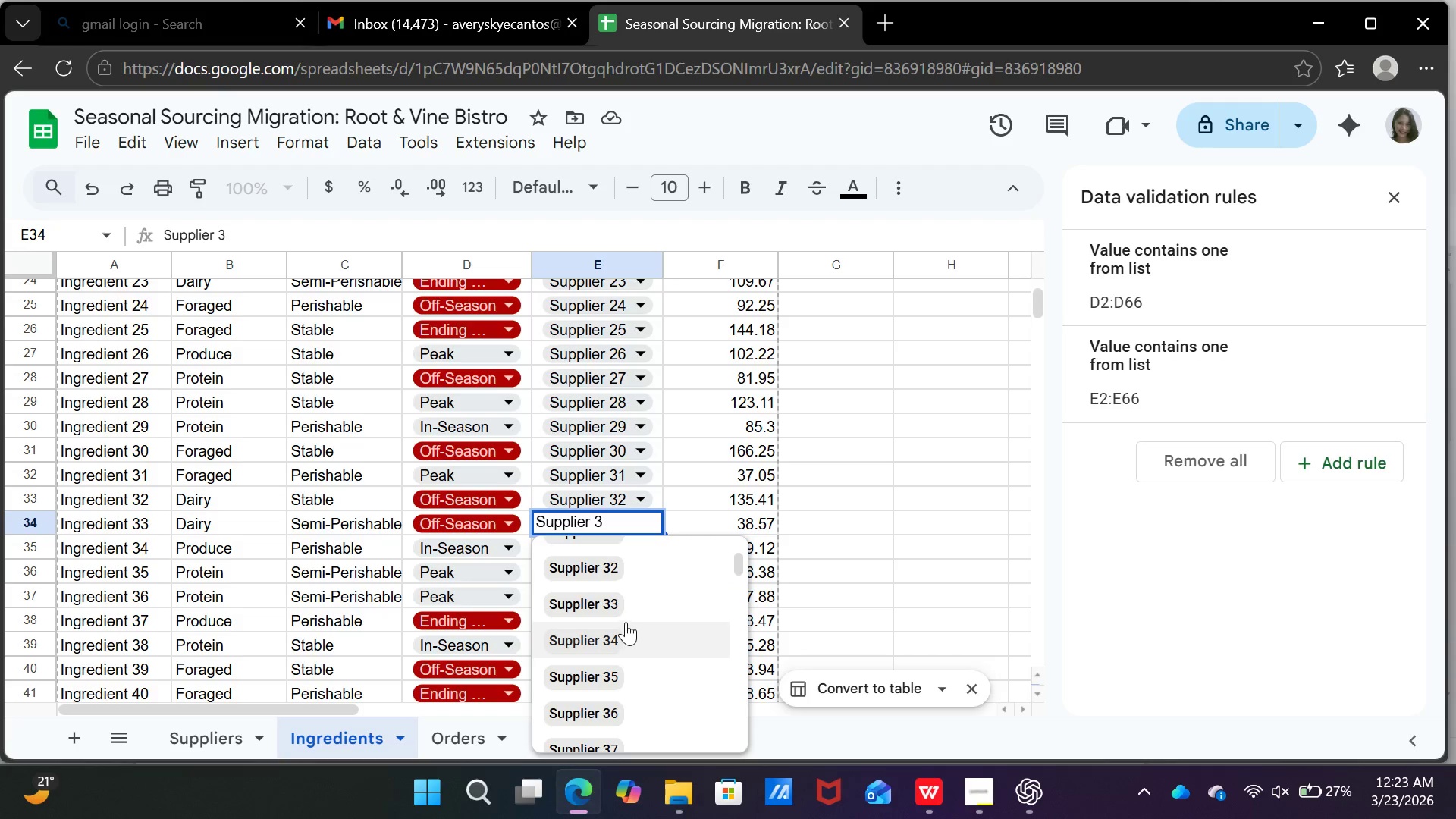 
left_click([623, 615])
 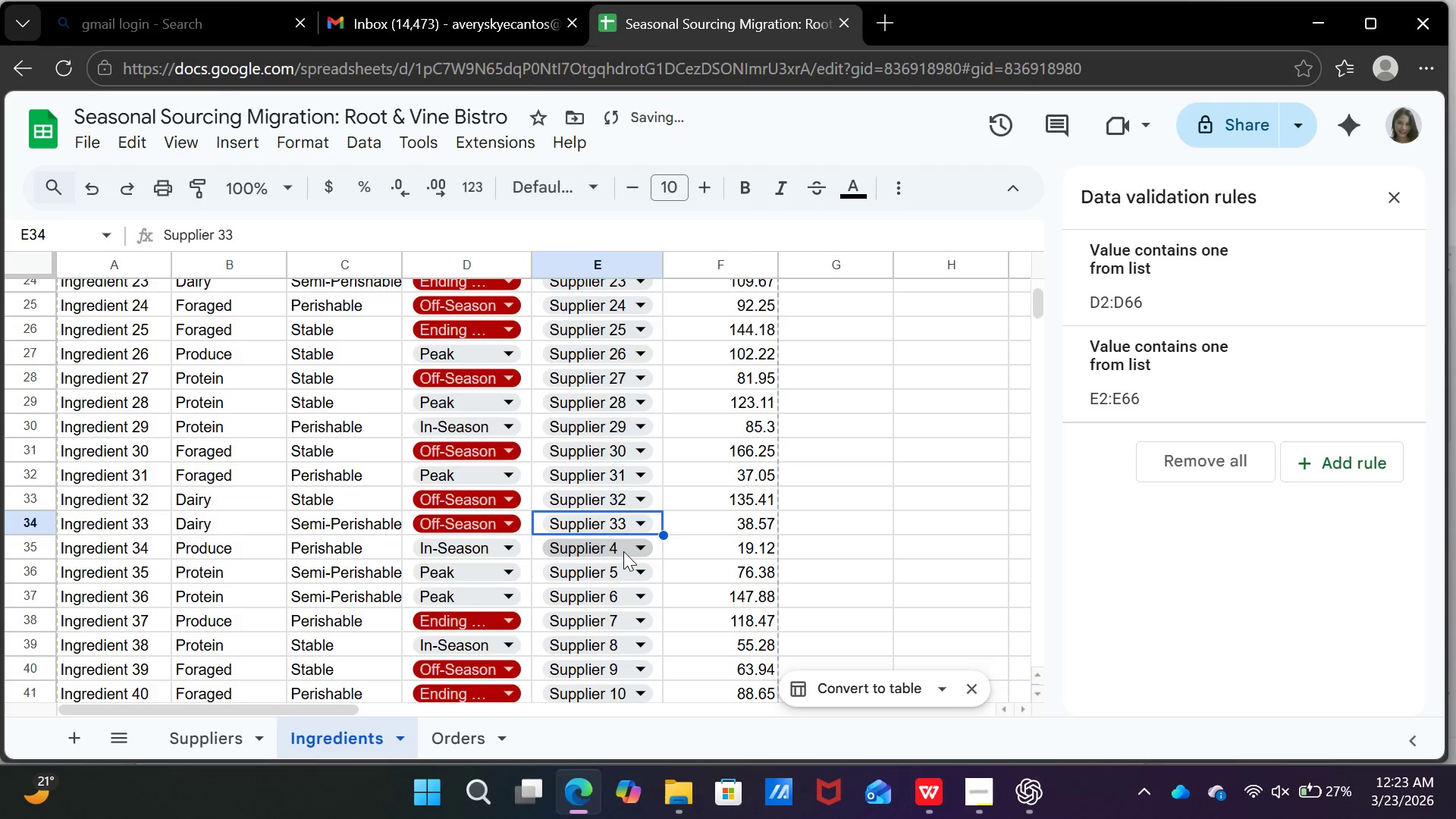 
left_click([623, 548])
 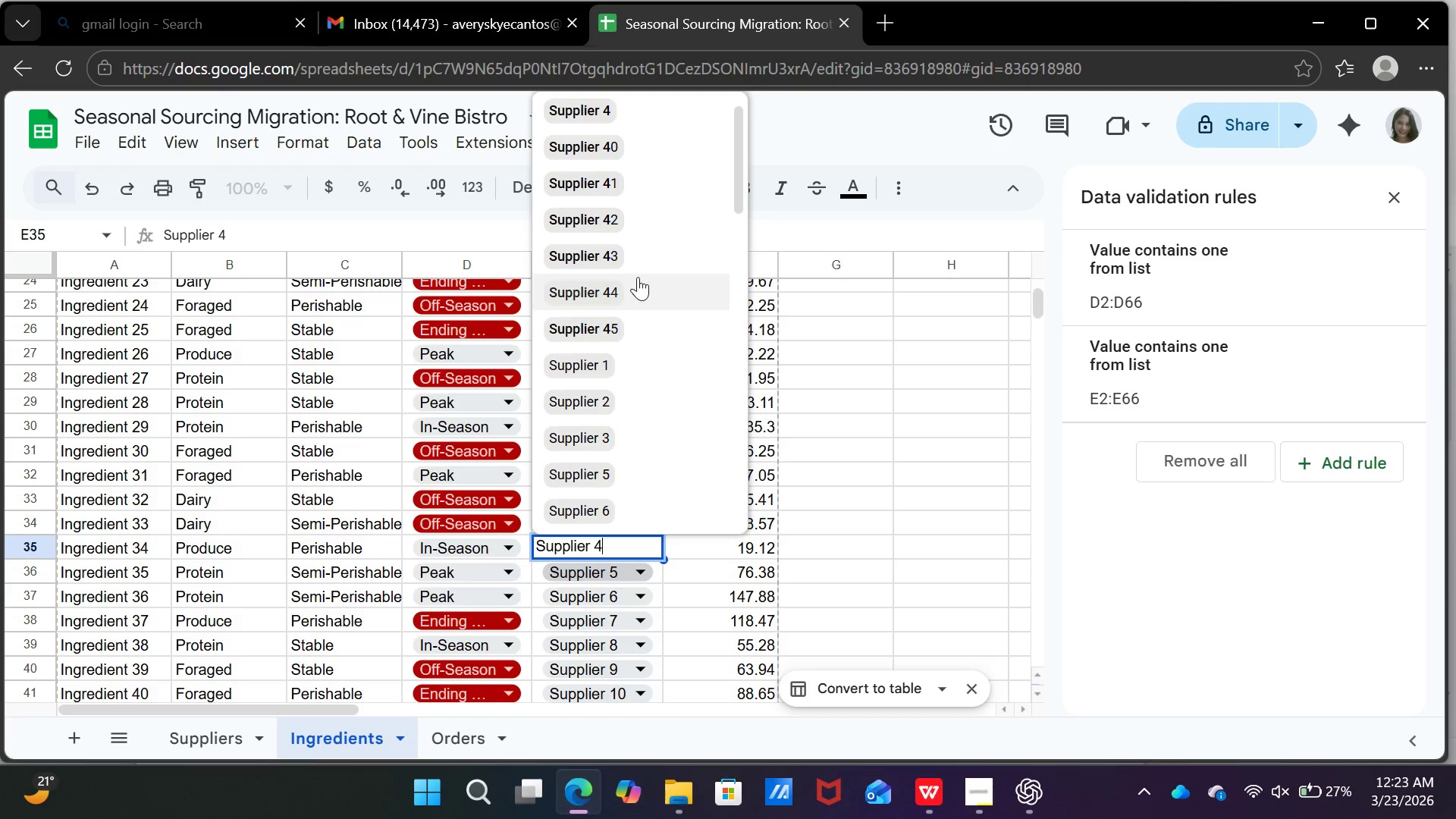 
scroll: coordinate [644, 346], scroll_direction: up, amount: 3.0
 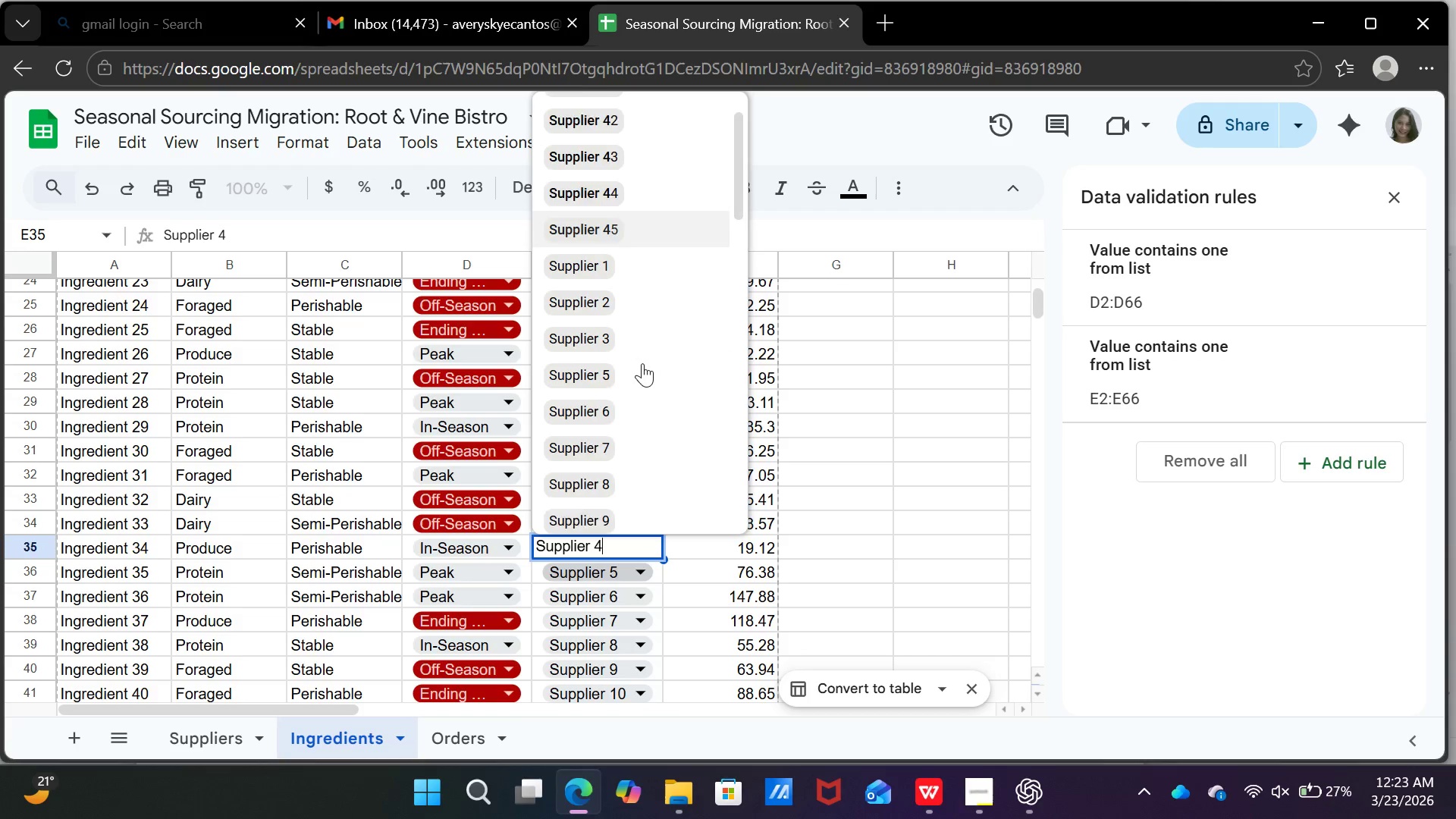 
scroll: coordinate [625, 426], scroll_direction: down, amount: 12.0
 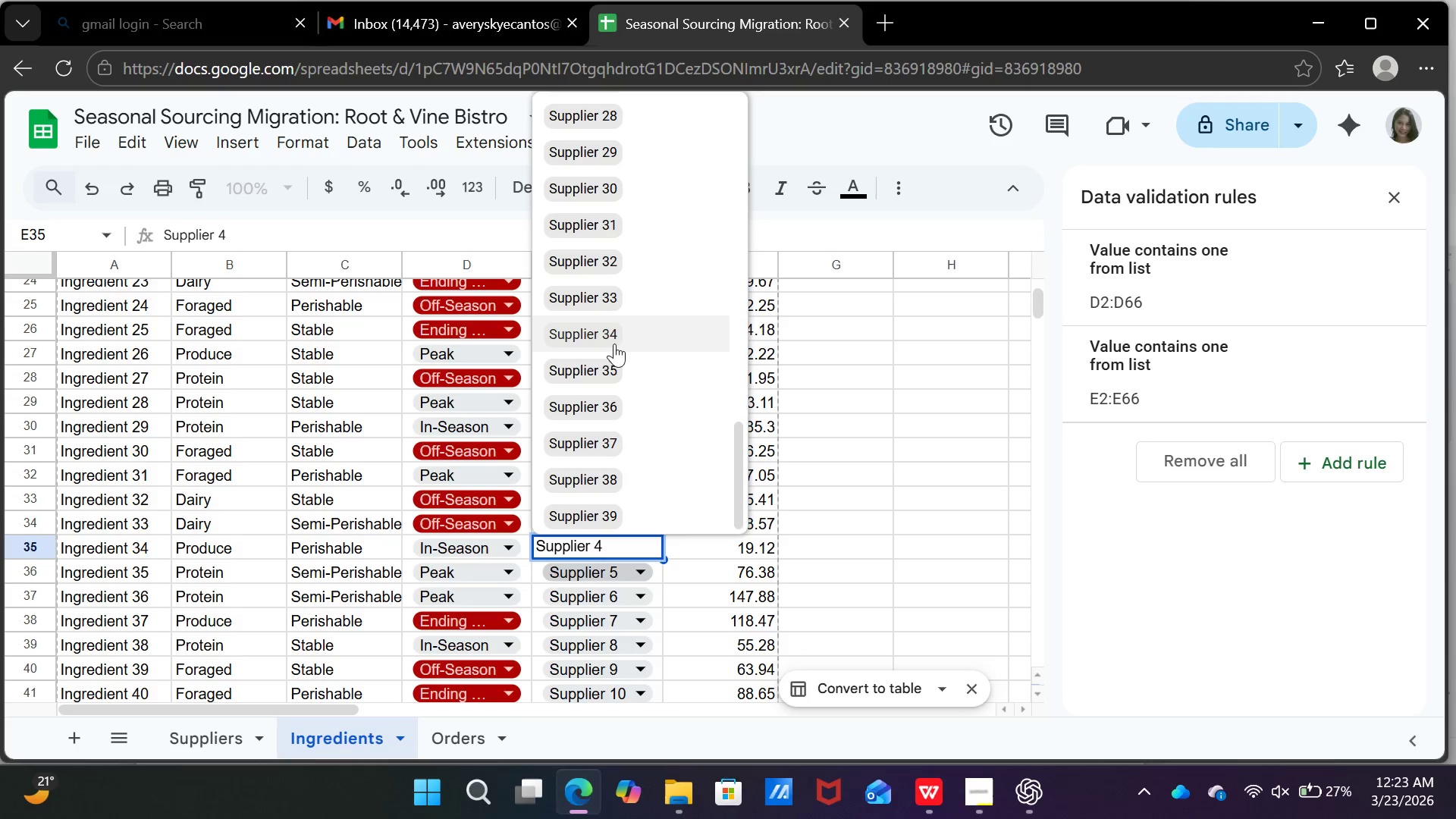 
left_click([612, 337])
 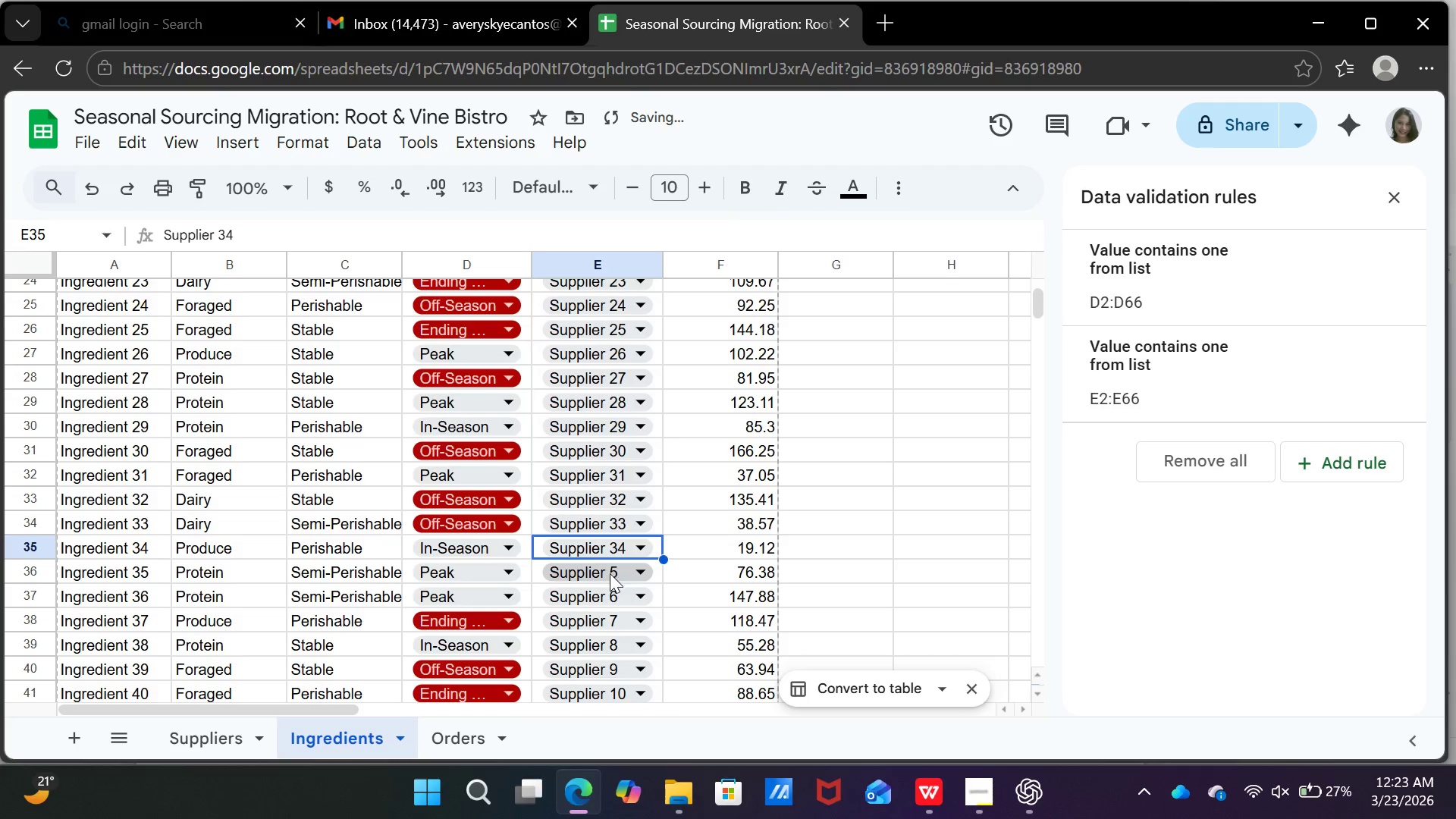 
left_click([610, 576])
 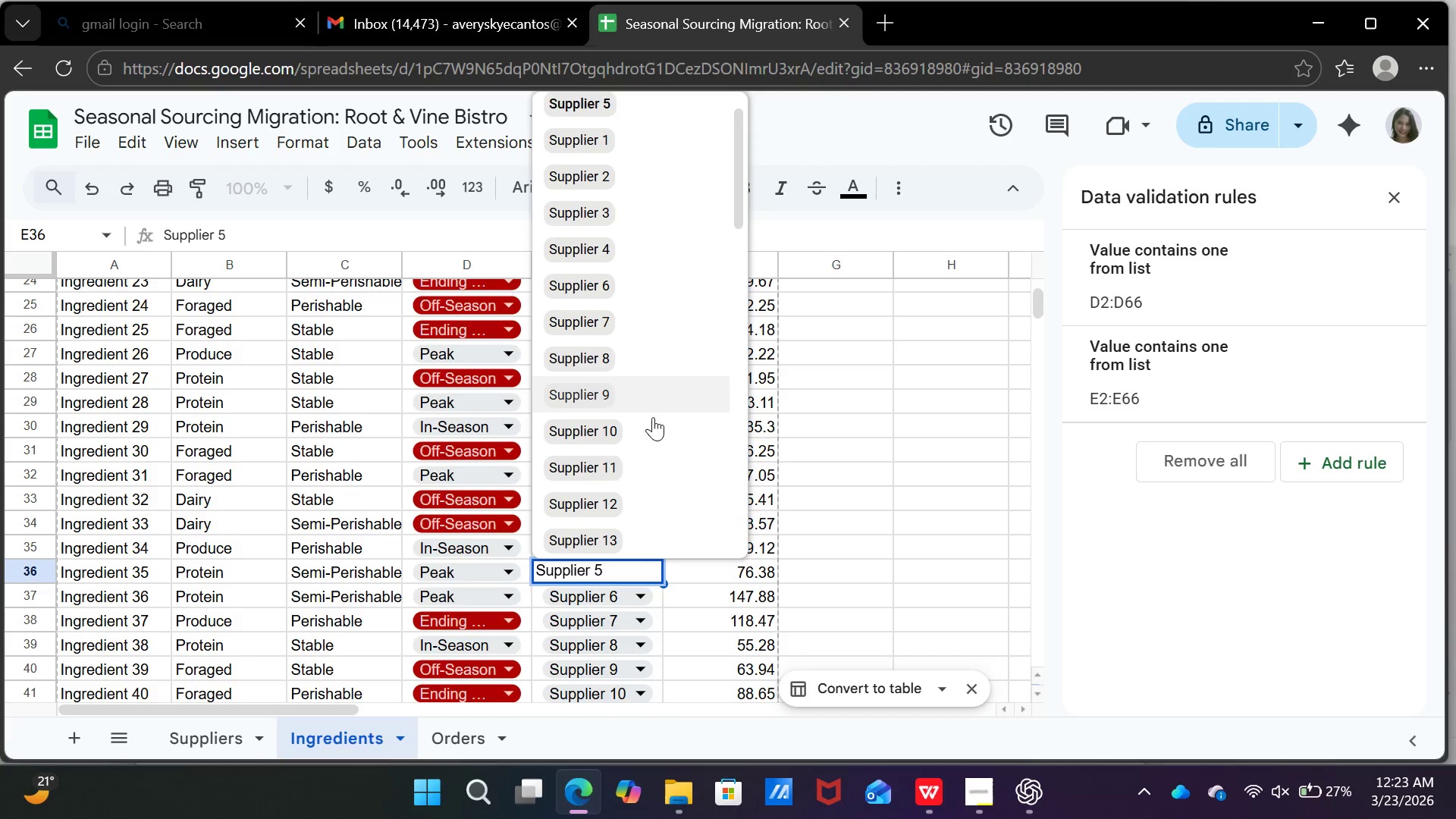 
scroll: coordinate [656, 472], scroll_direction: down, amount: 10.0
 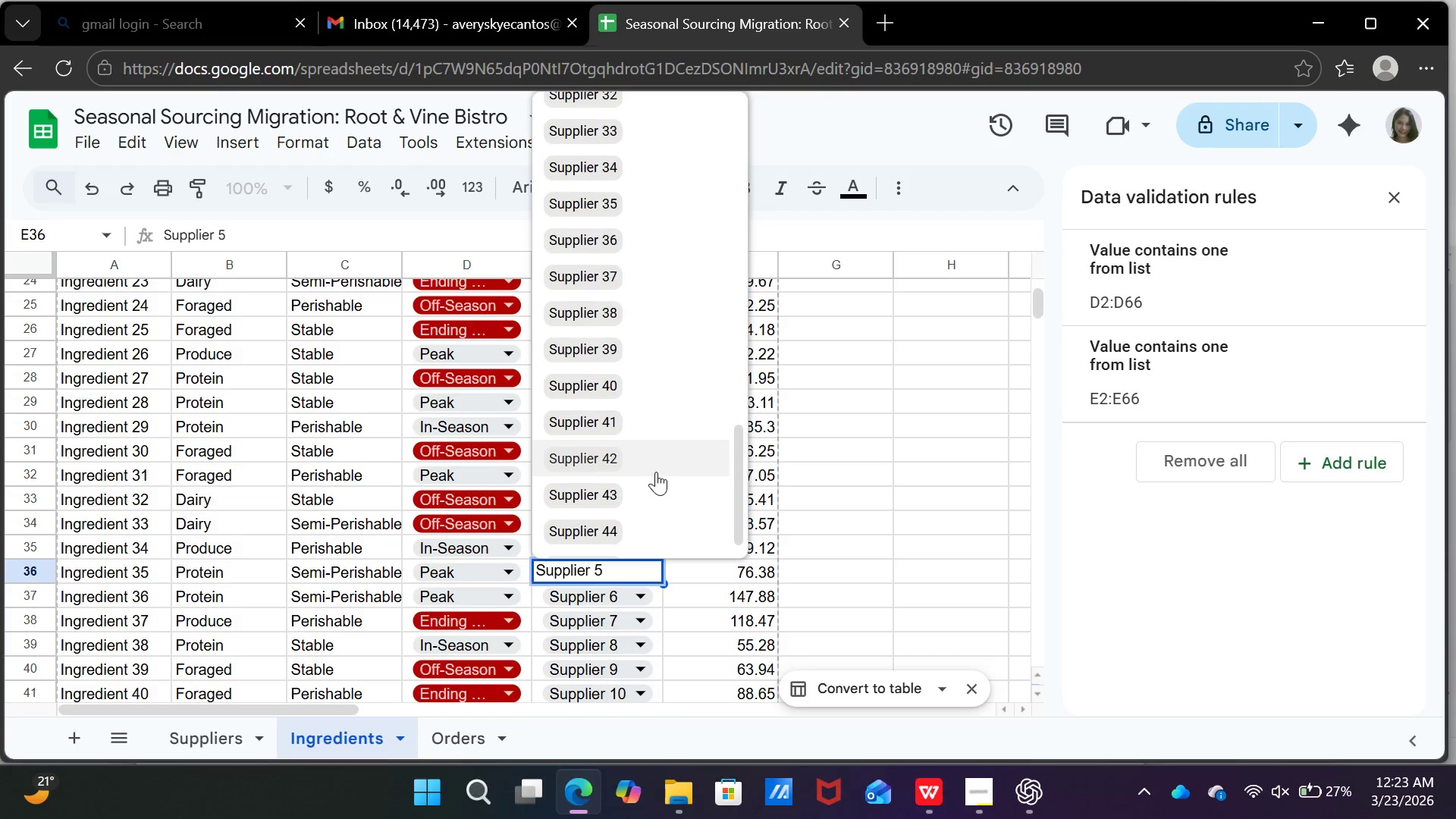 
scroll: coordinate [656, 472], scroll_direction: up, amount: 2.0
 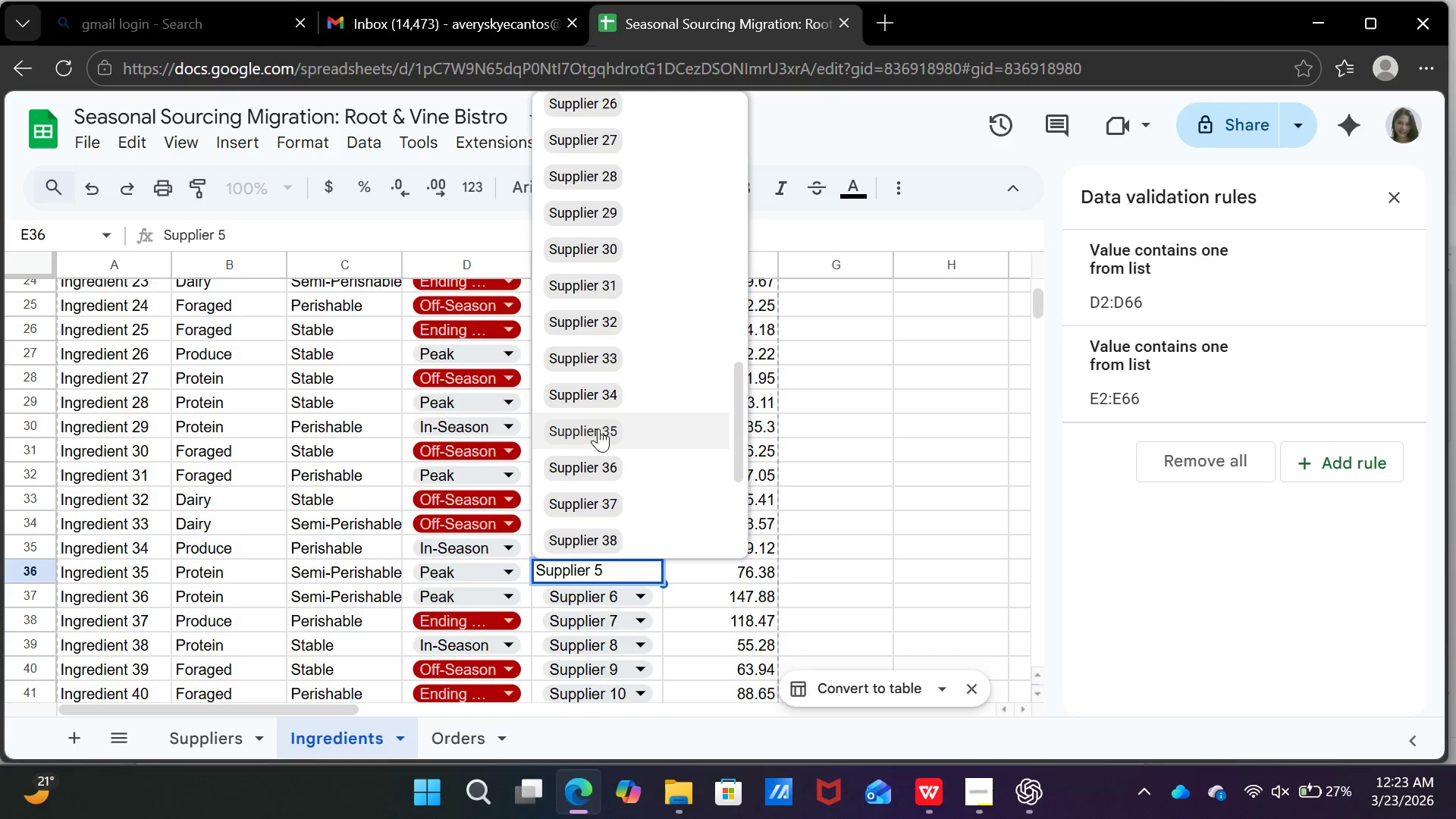 
left_click([600, 431])
 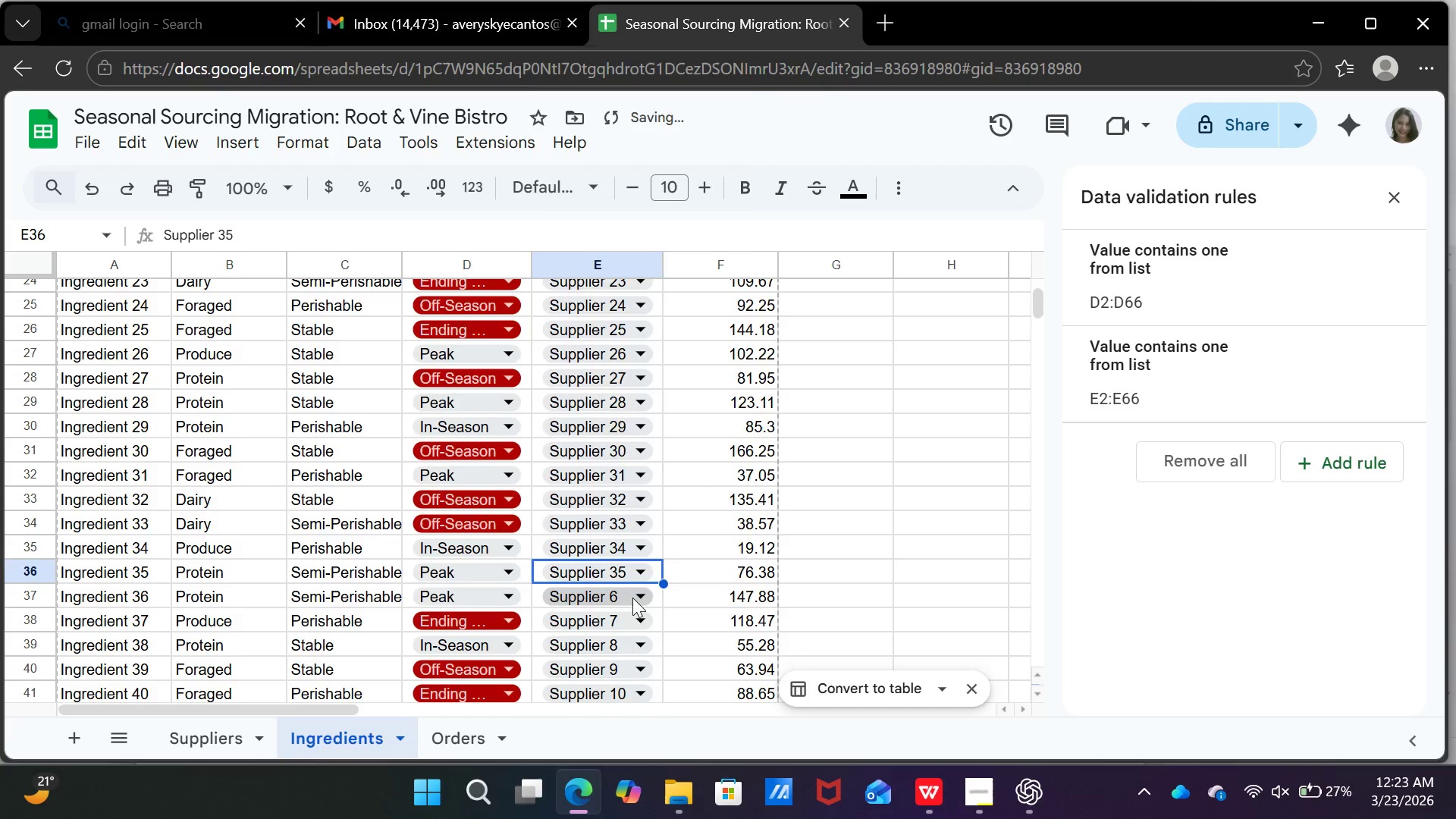 
left_click([632, 598])
 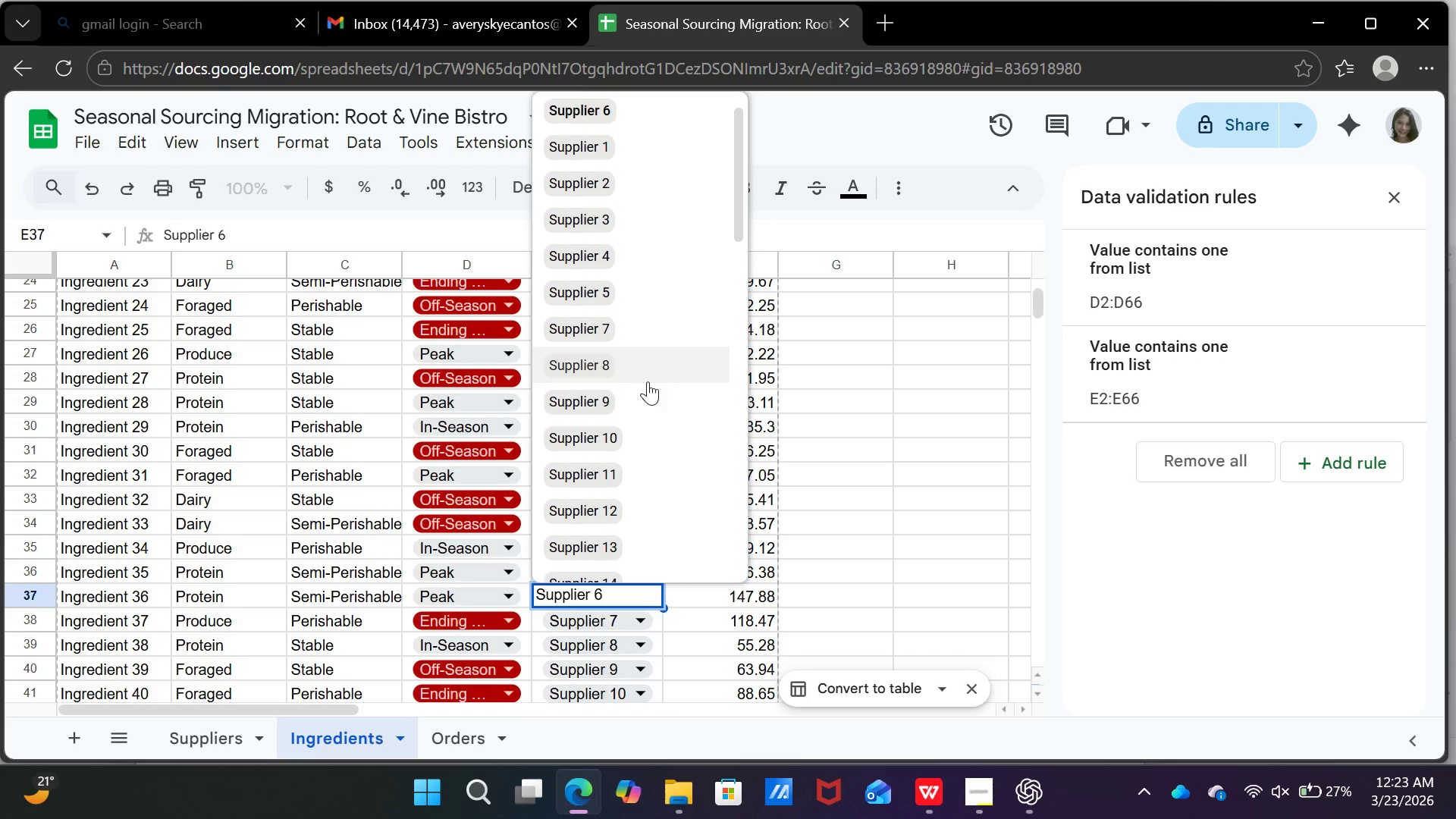 
scroll: coordinate [613, 526], scroll_direction: down, amount: 8.0
 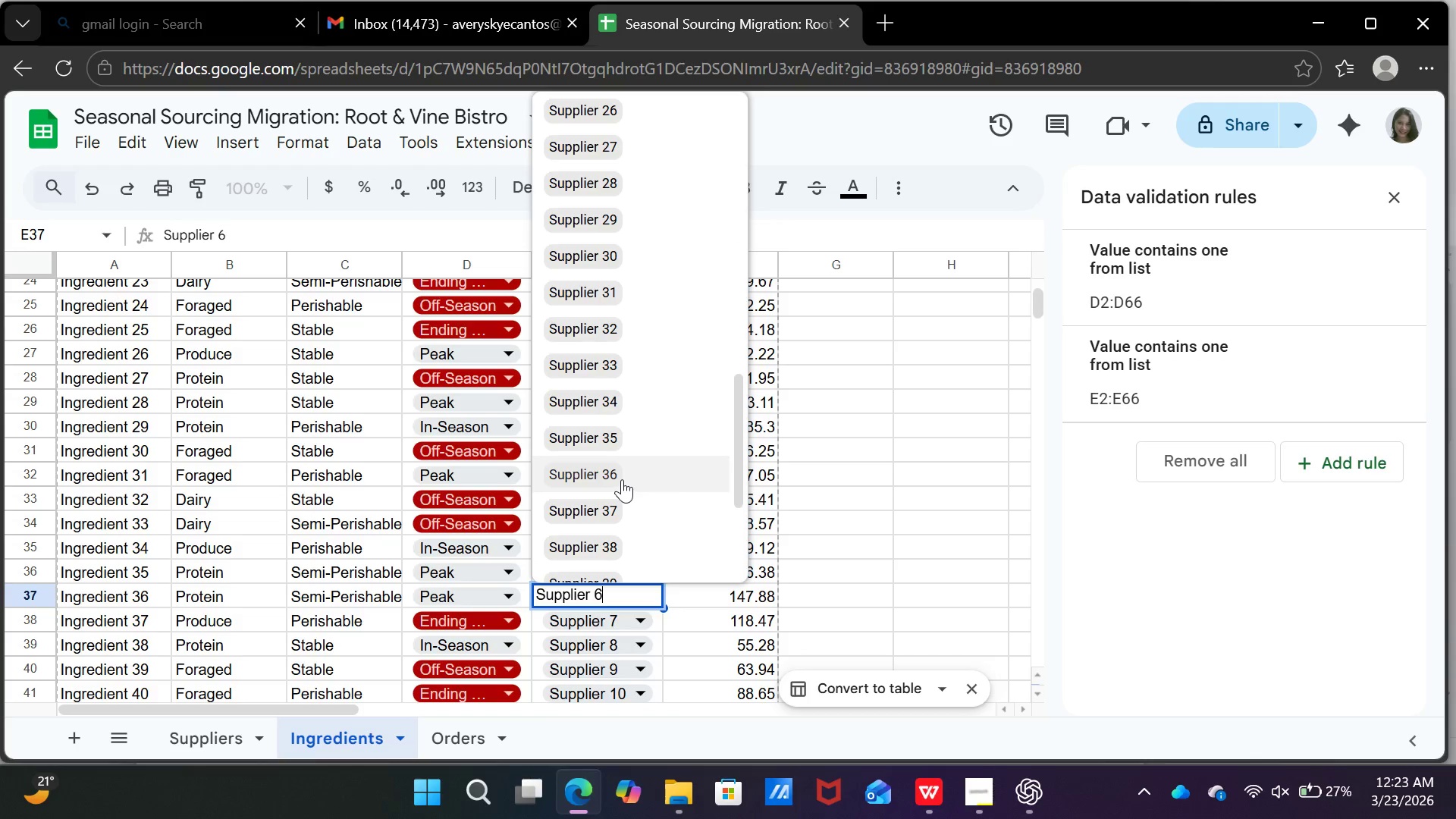 
left_click([622, 479])
 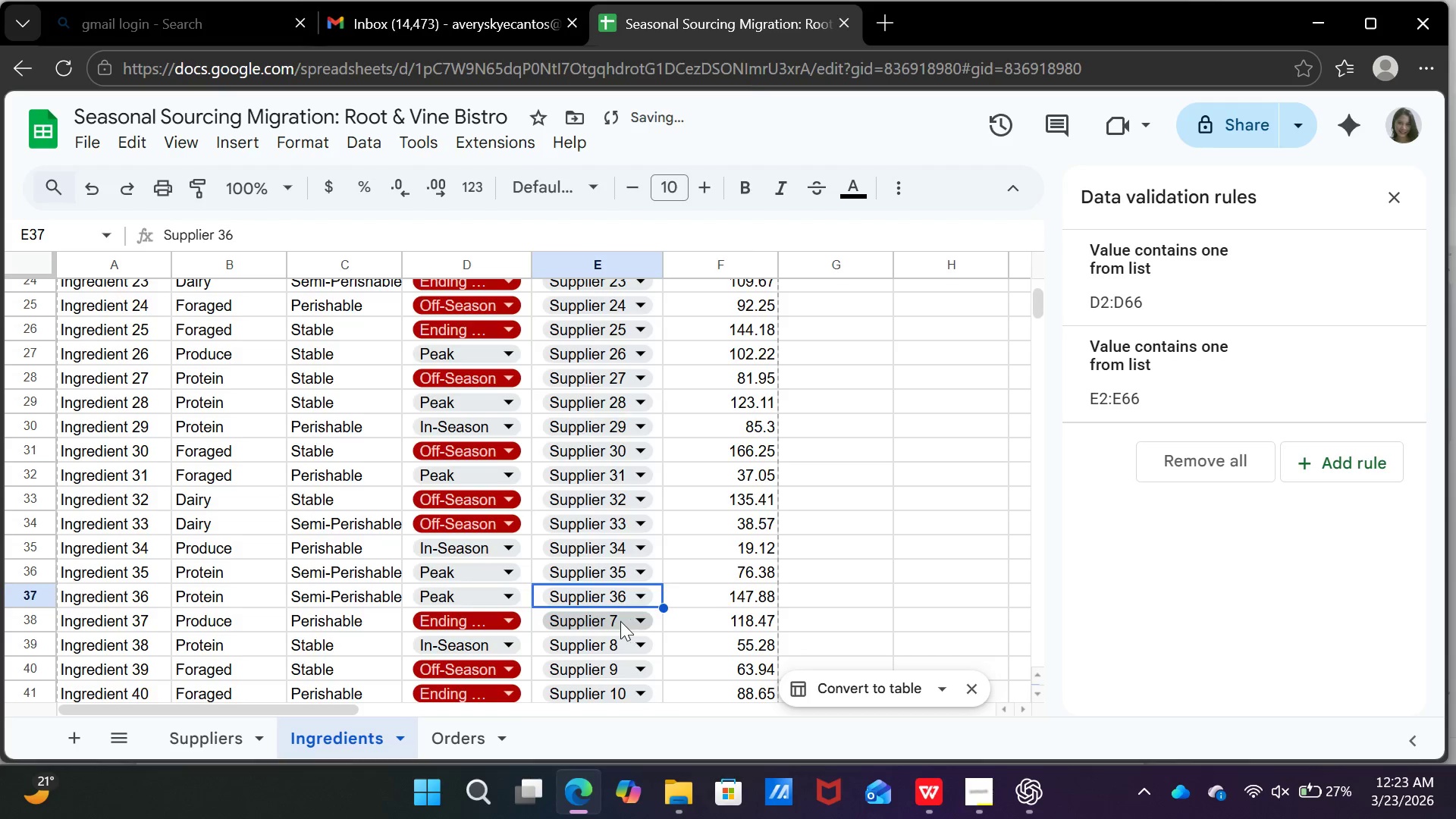 
left_click([620, 621])
 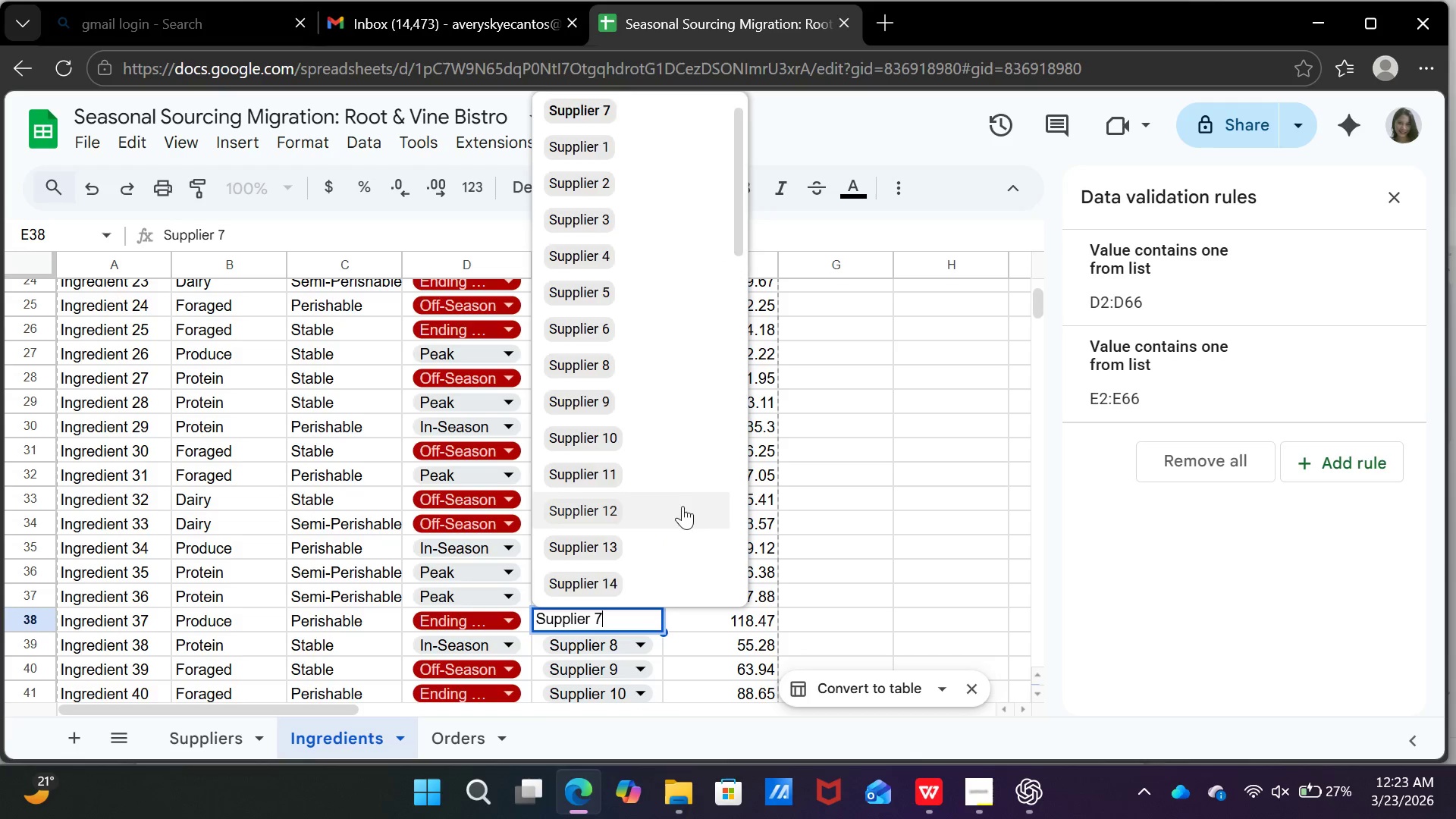 
scroll: coordinate [701, 500], scroll_direction: down, amount: 9.0
 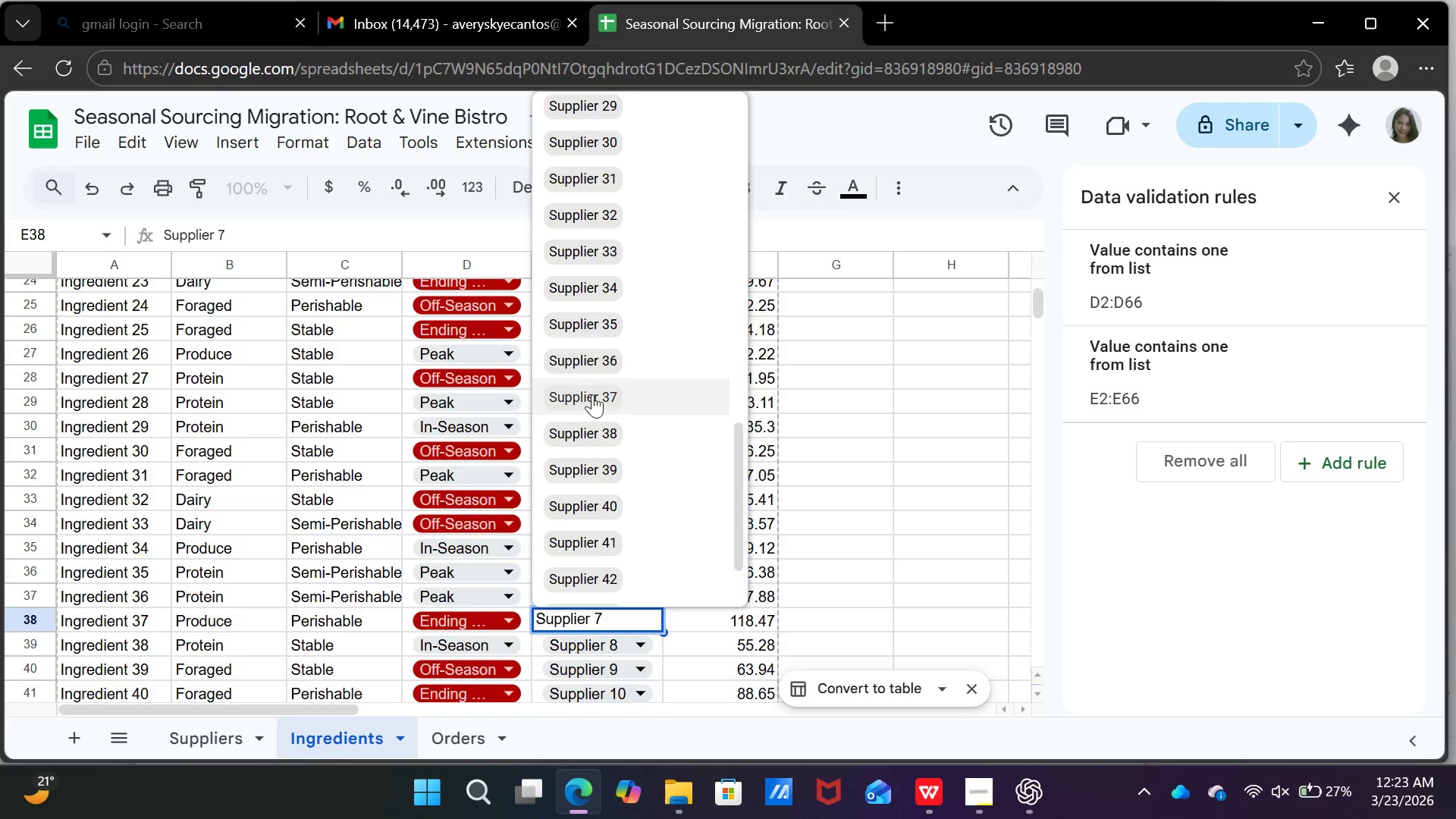 
left_click([595, 397])
 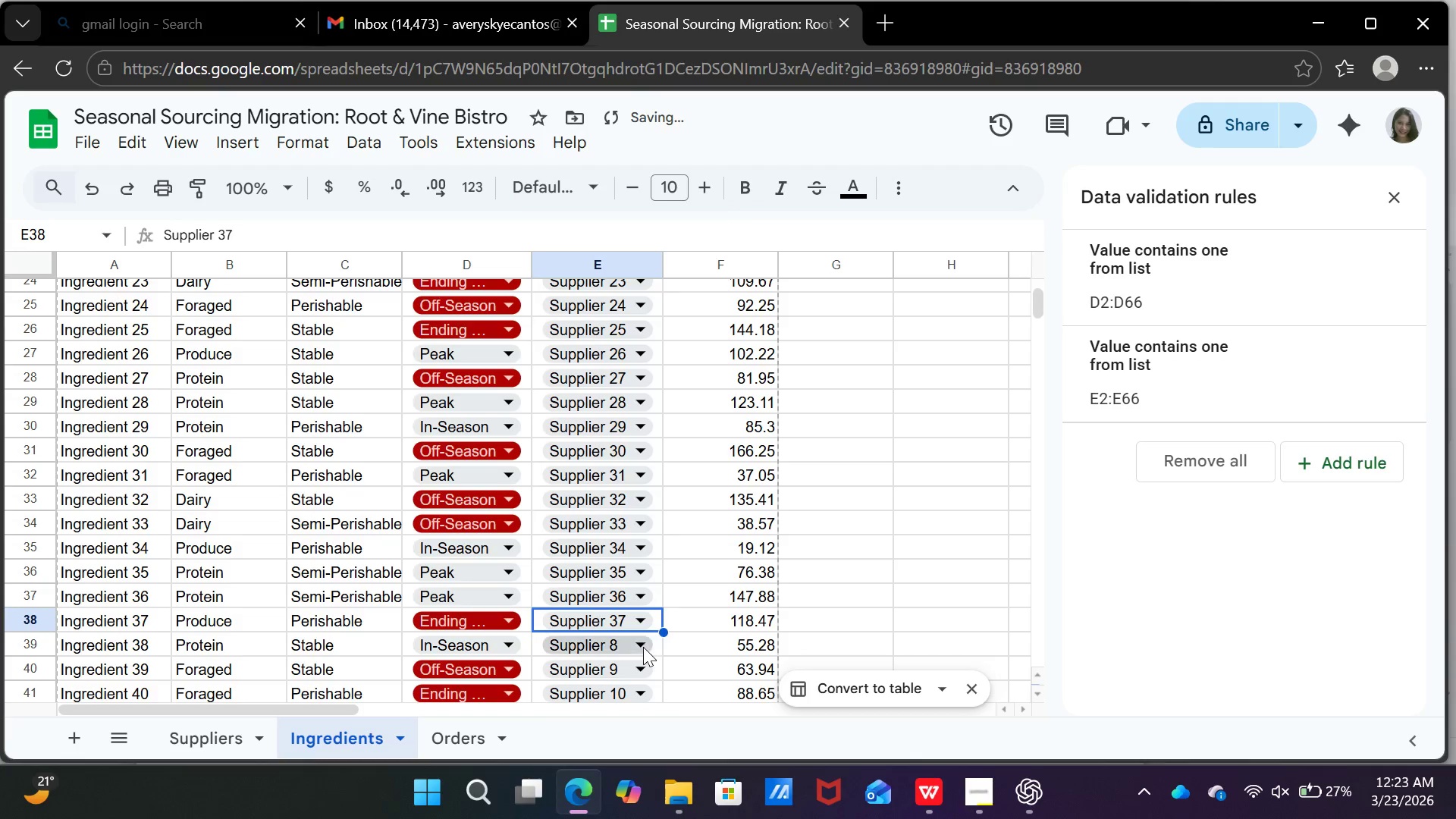 
left_click([641, 645])
 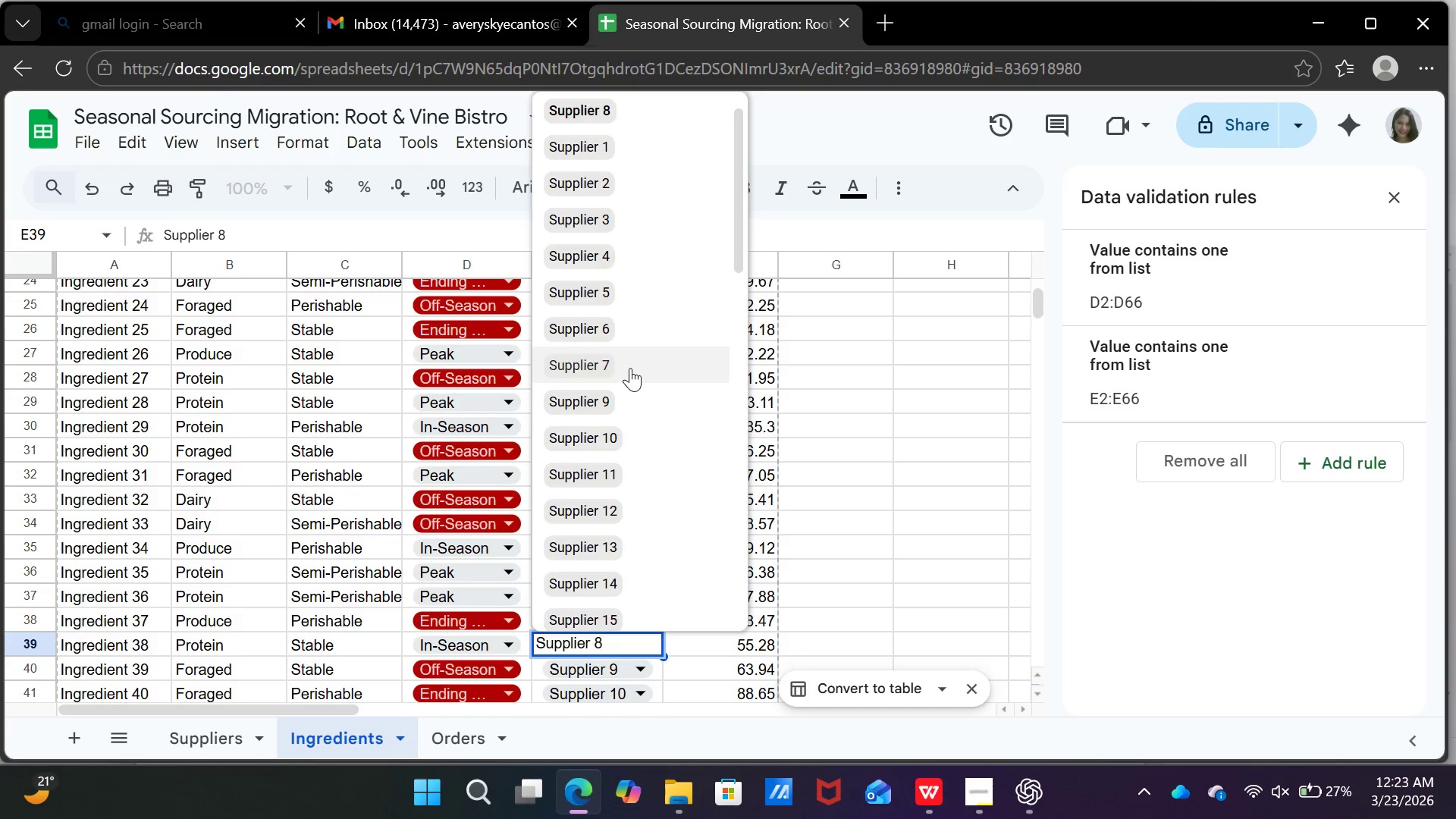 
scroll: coordinate [649, 482], scroll_direction: down, amount: 9.0
 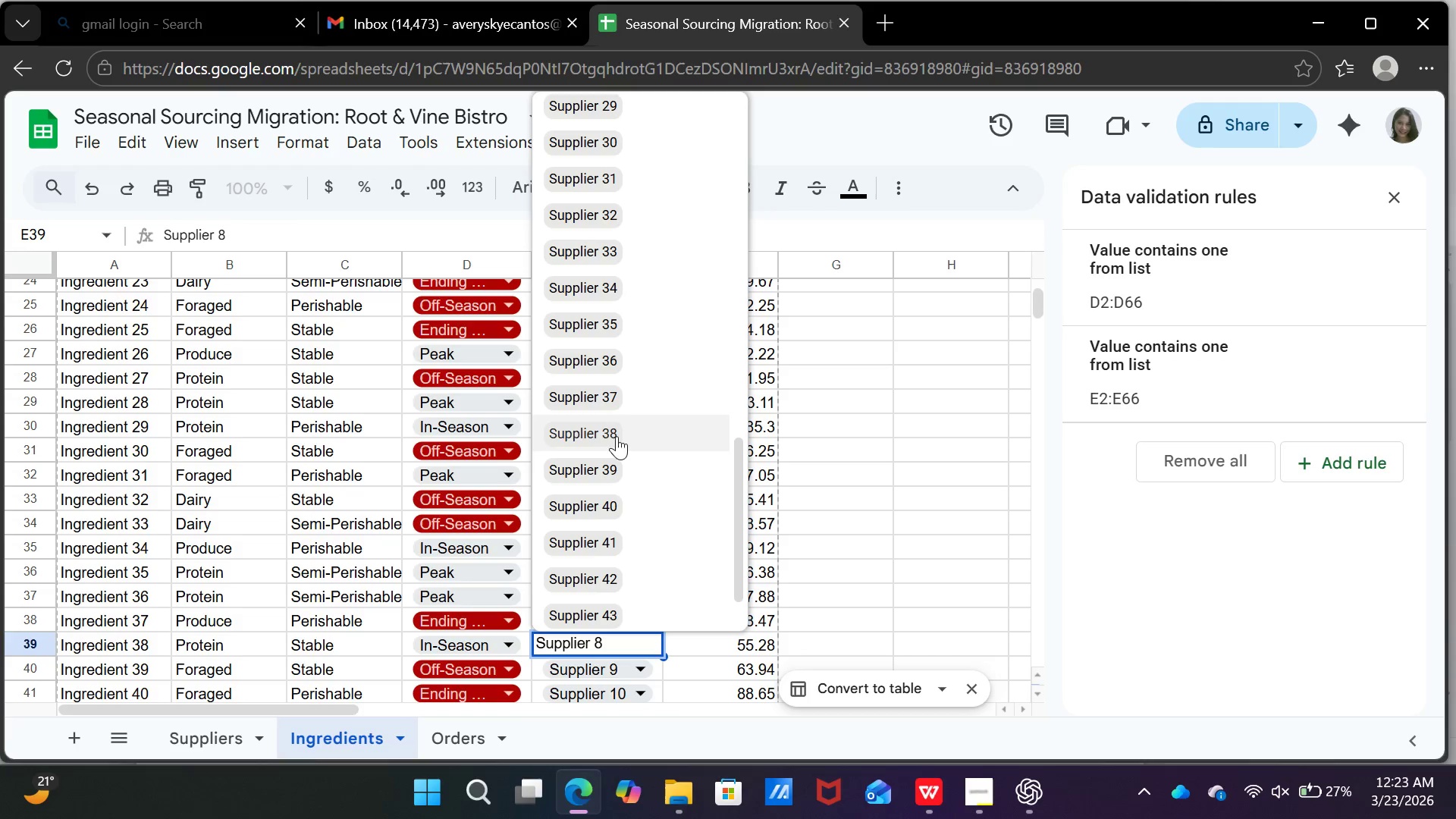 
left_click([617, 434])
 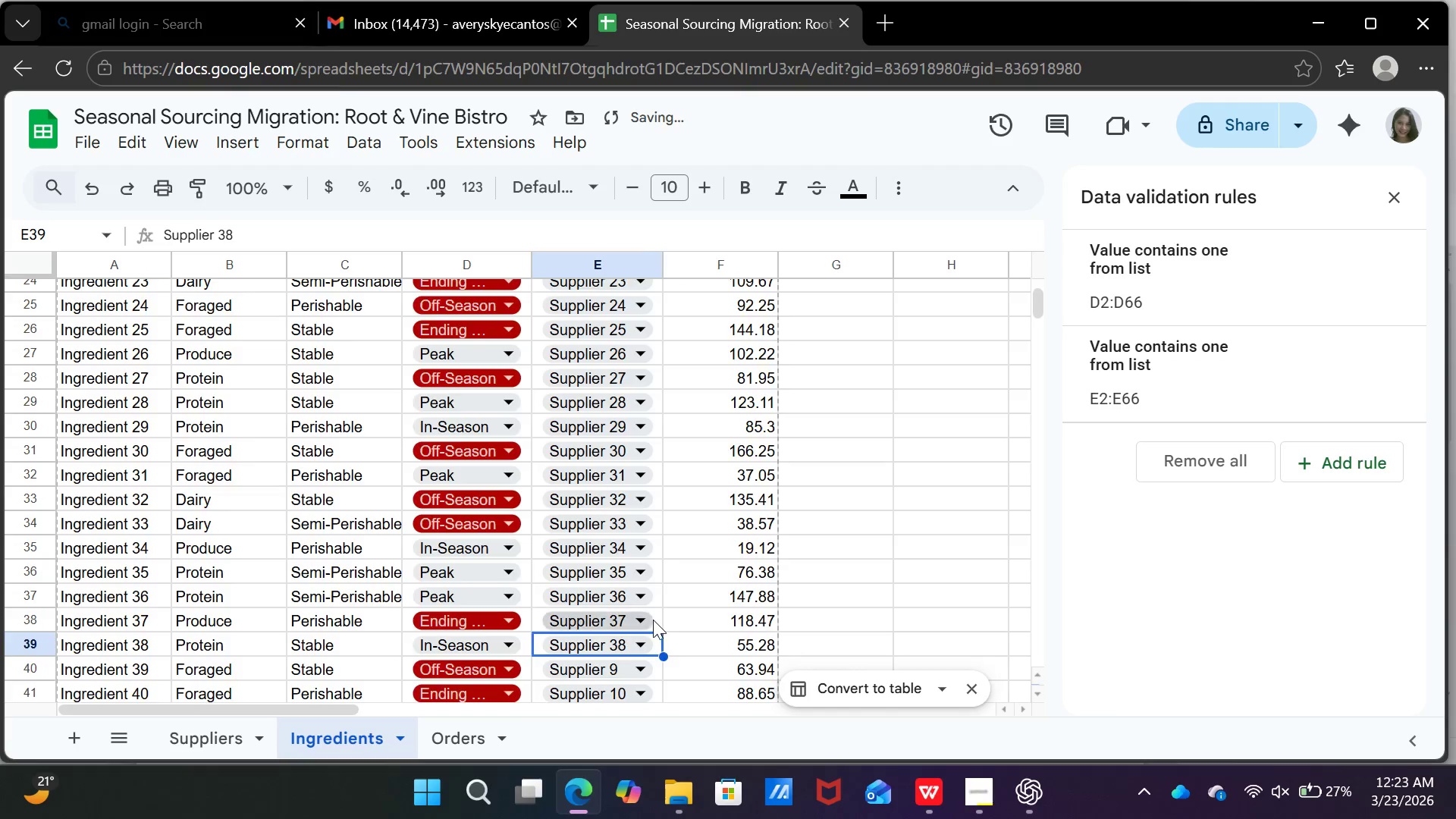 
scroll: coordinate [653, 620], scroll_direction: down, amount: 1.0
 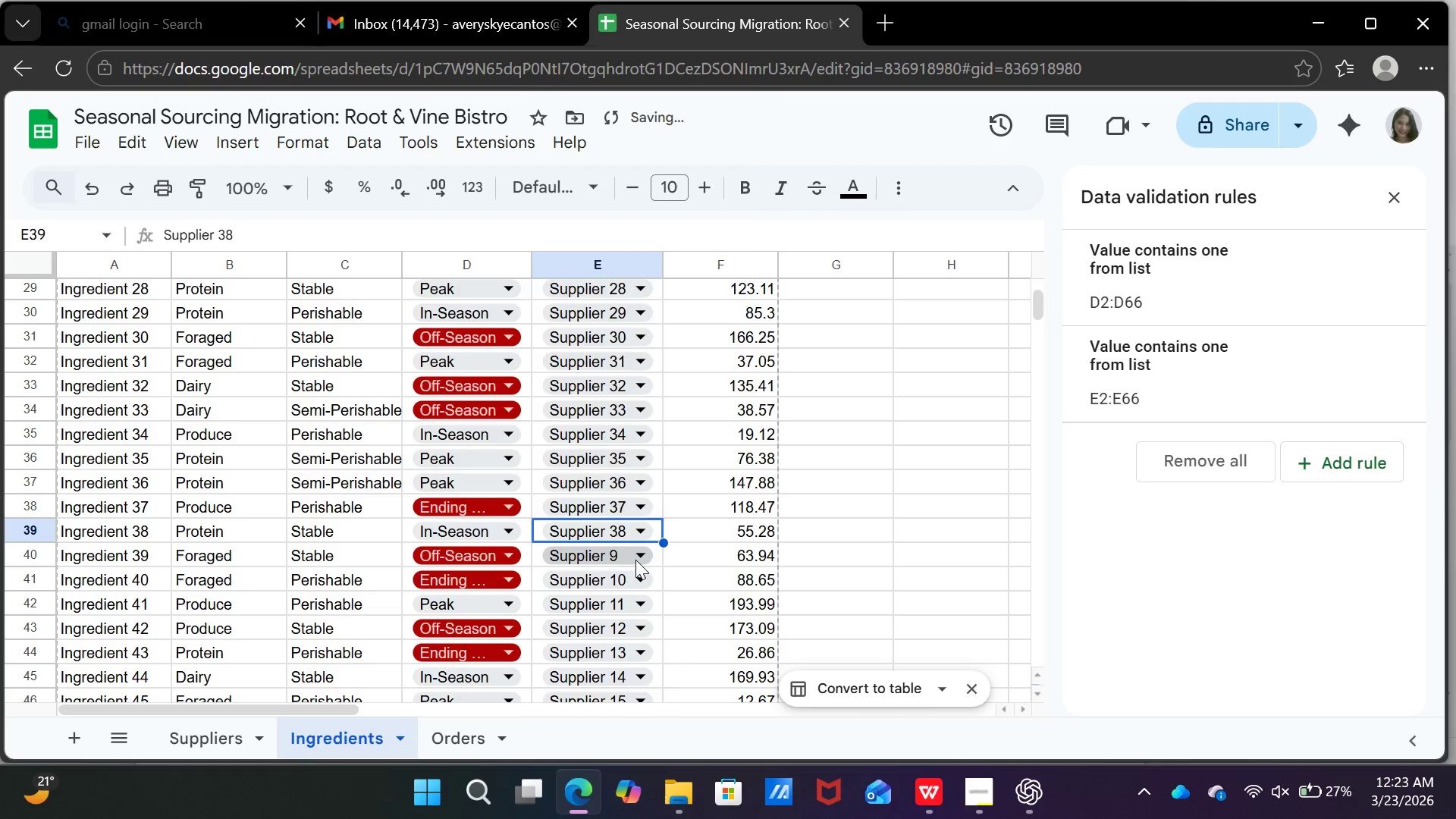 
left_click([635, 560])
 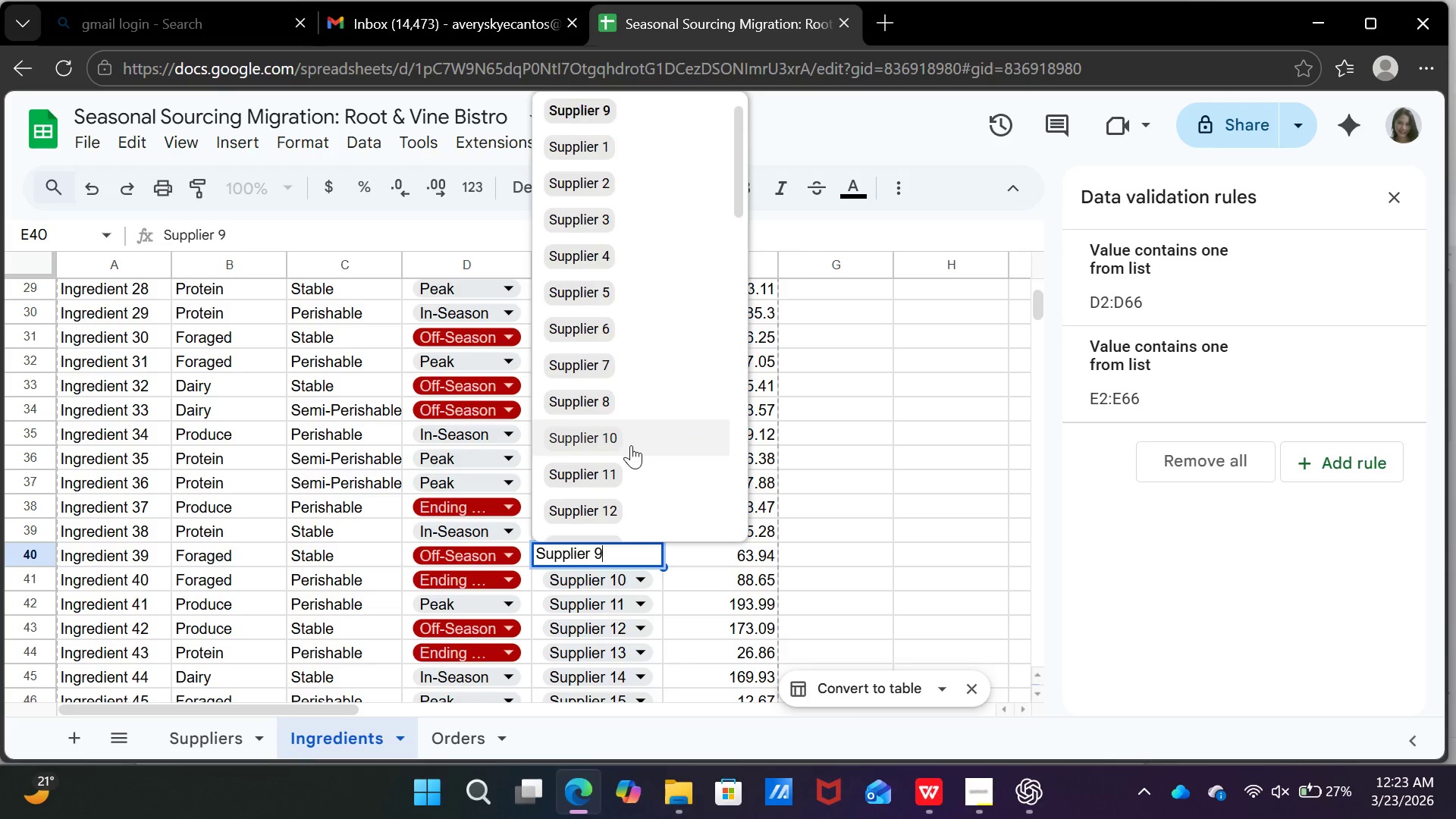 
scroll: coordinate [615, 500], scroll_direction: down, amount: 10.0
 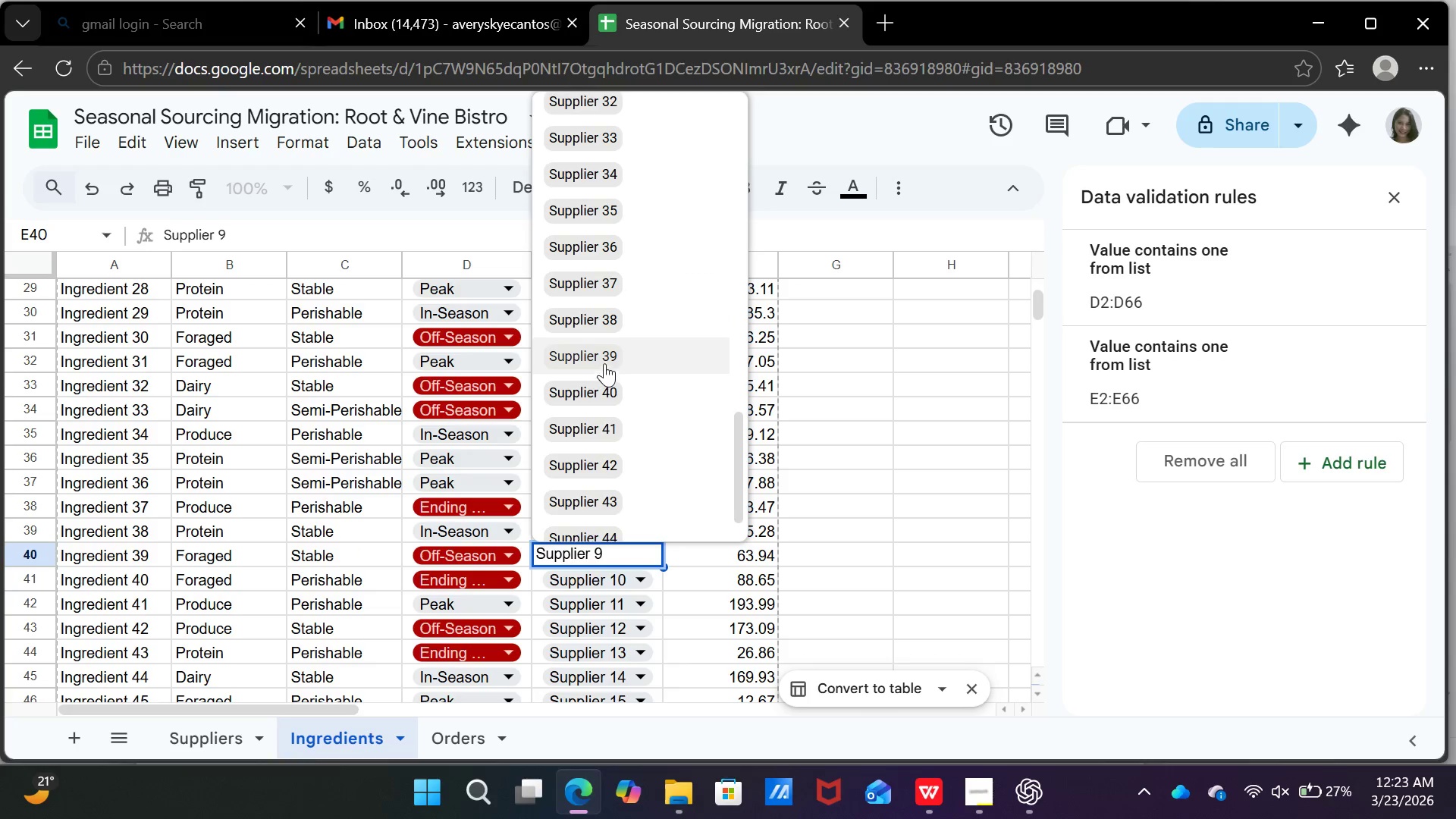 
left_click([604, 362])
 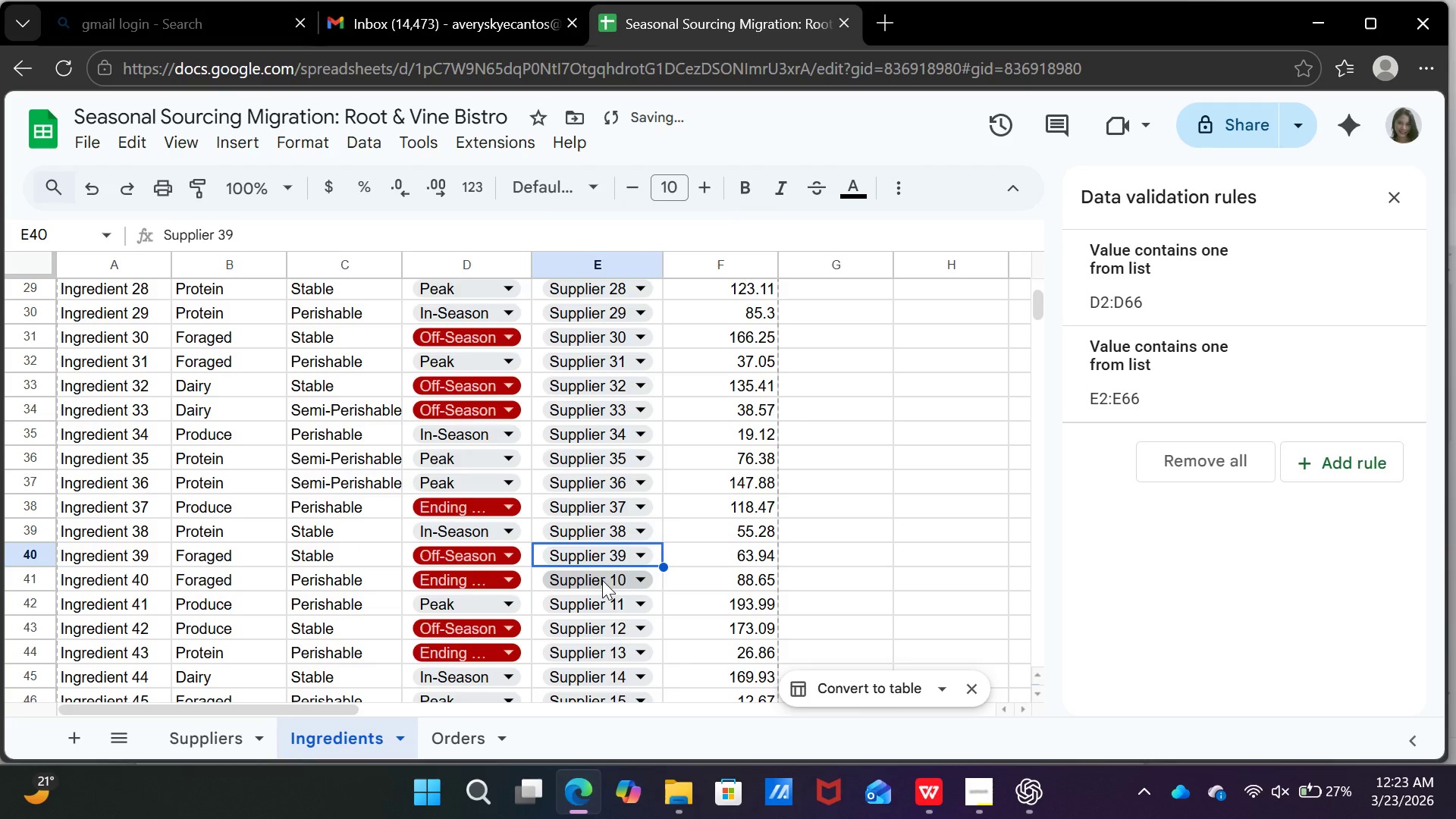 
left_click([602, 580])
 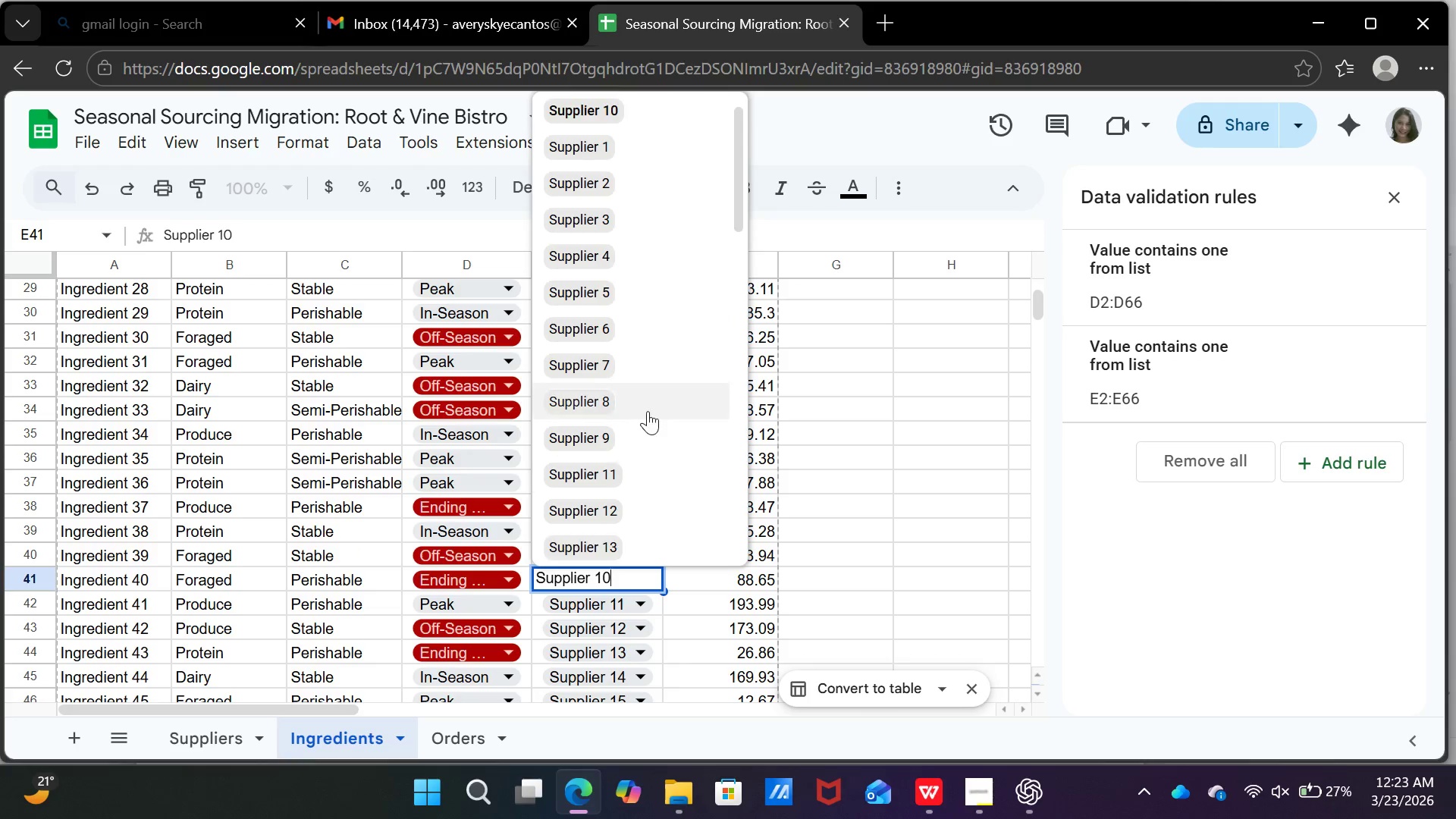 
scroll: coordinate [616, 505], scroll_direction: down, amount: 9.0
 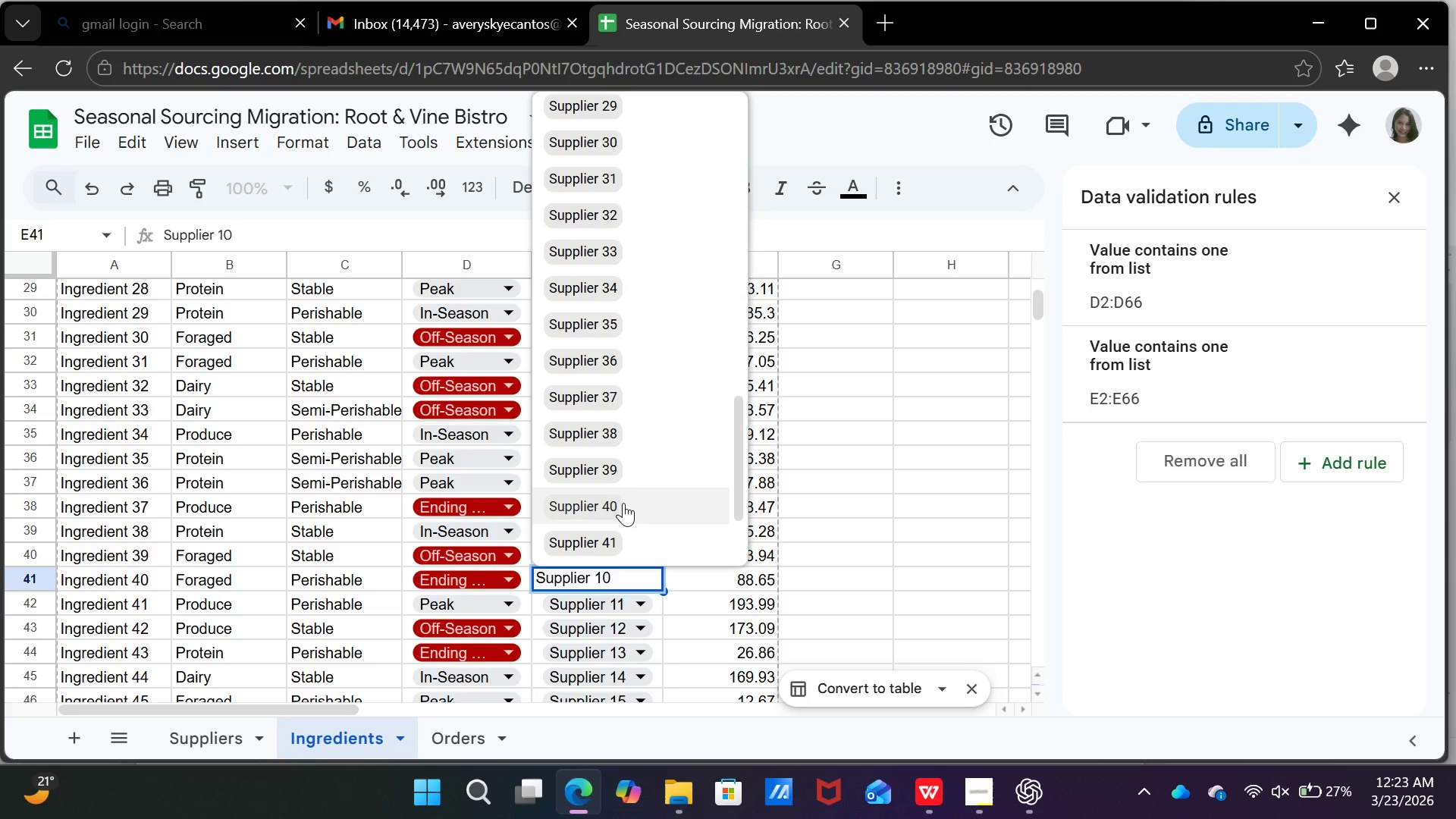 
left_click([623, 503])
 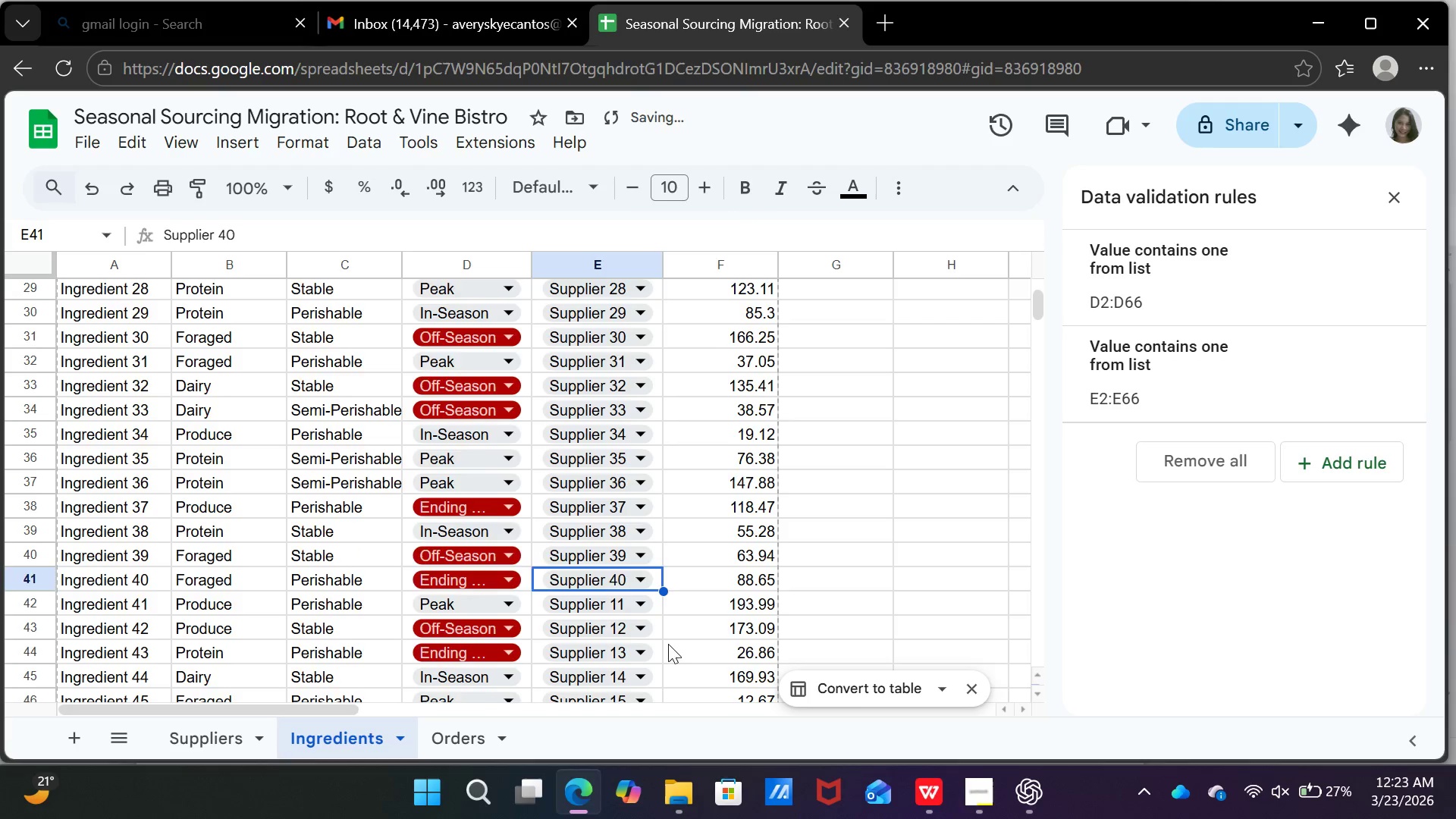 
scroll: coordinate [666, 642], scroll_direction: down, amount: 2.0
 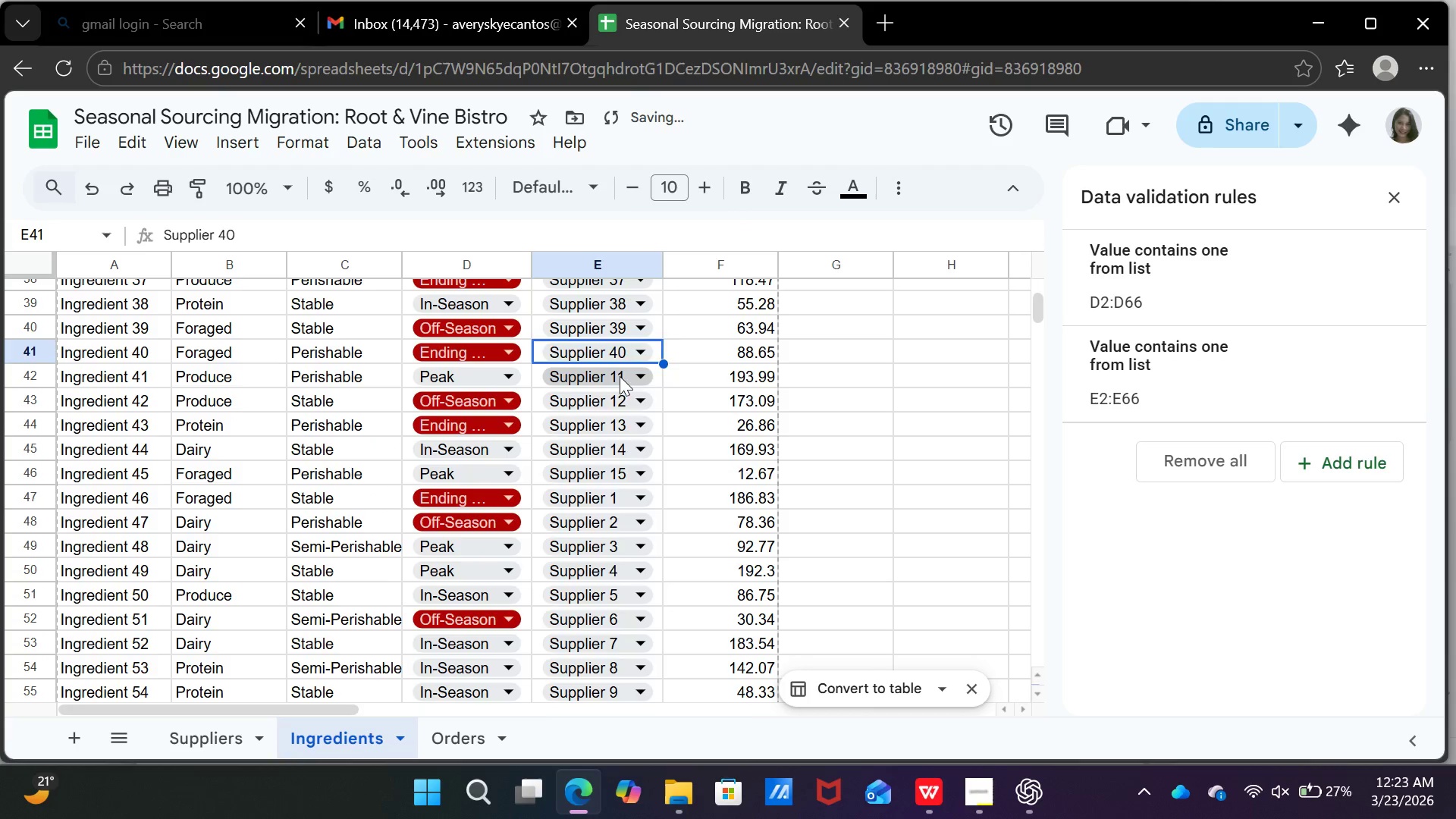 
left_click([620, 376])
 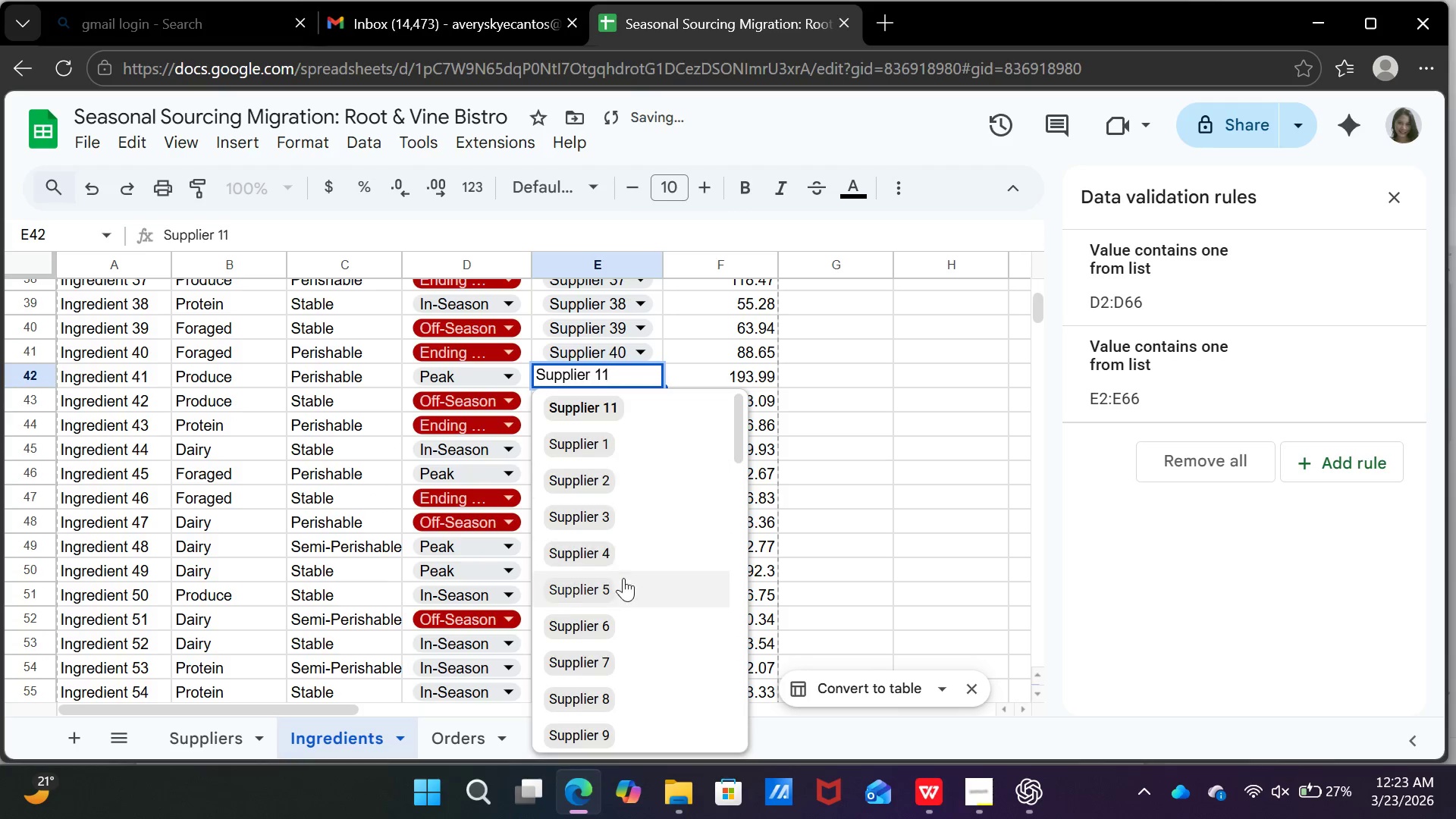 
scroll: coordinate [621, 585], scroll_direction: down, amount: 9.0
 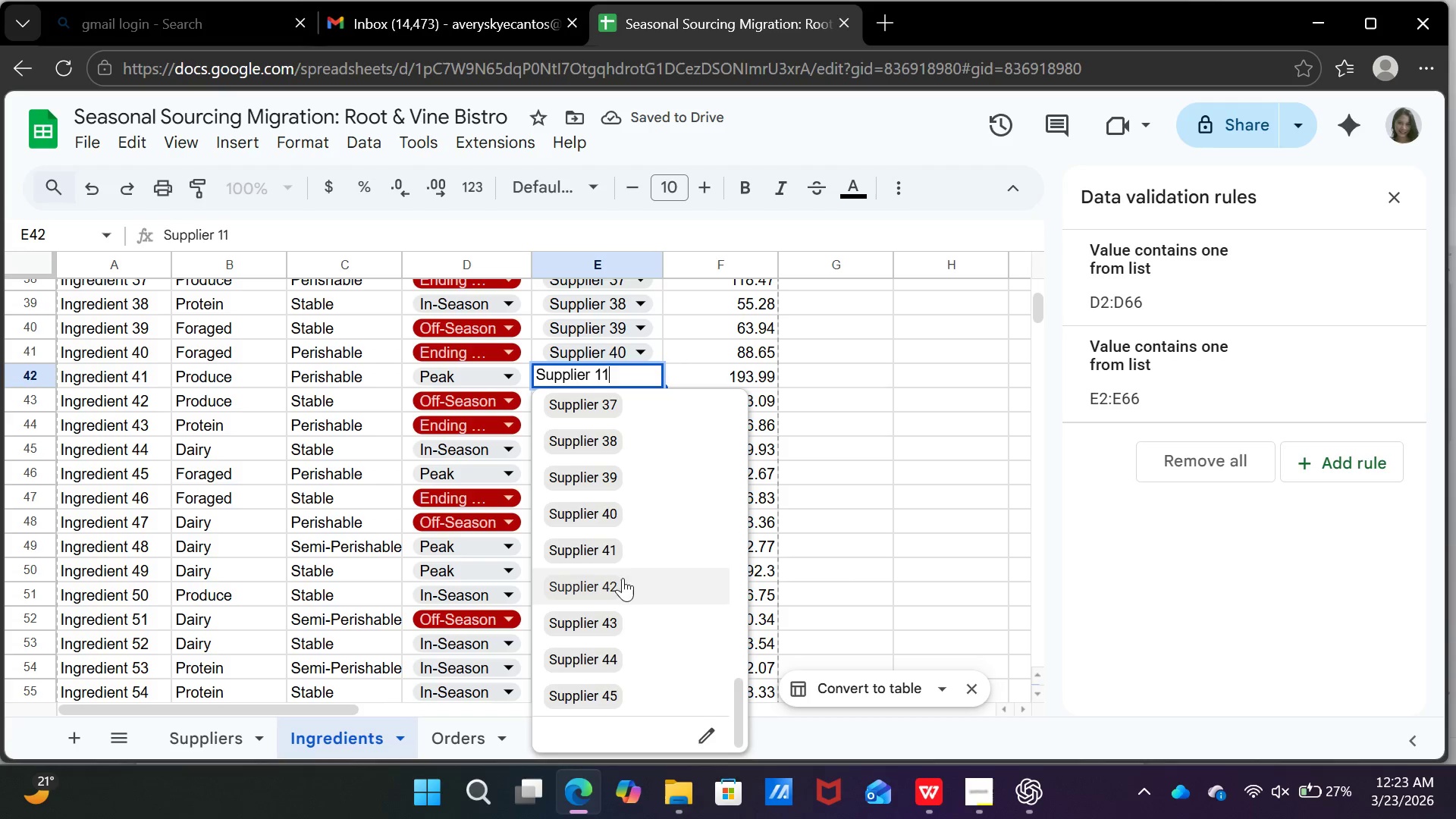 
left_click([621, 554])
 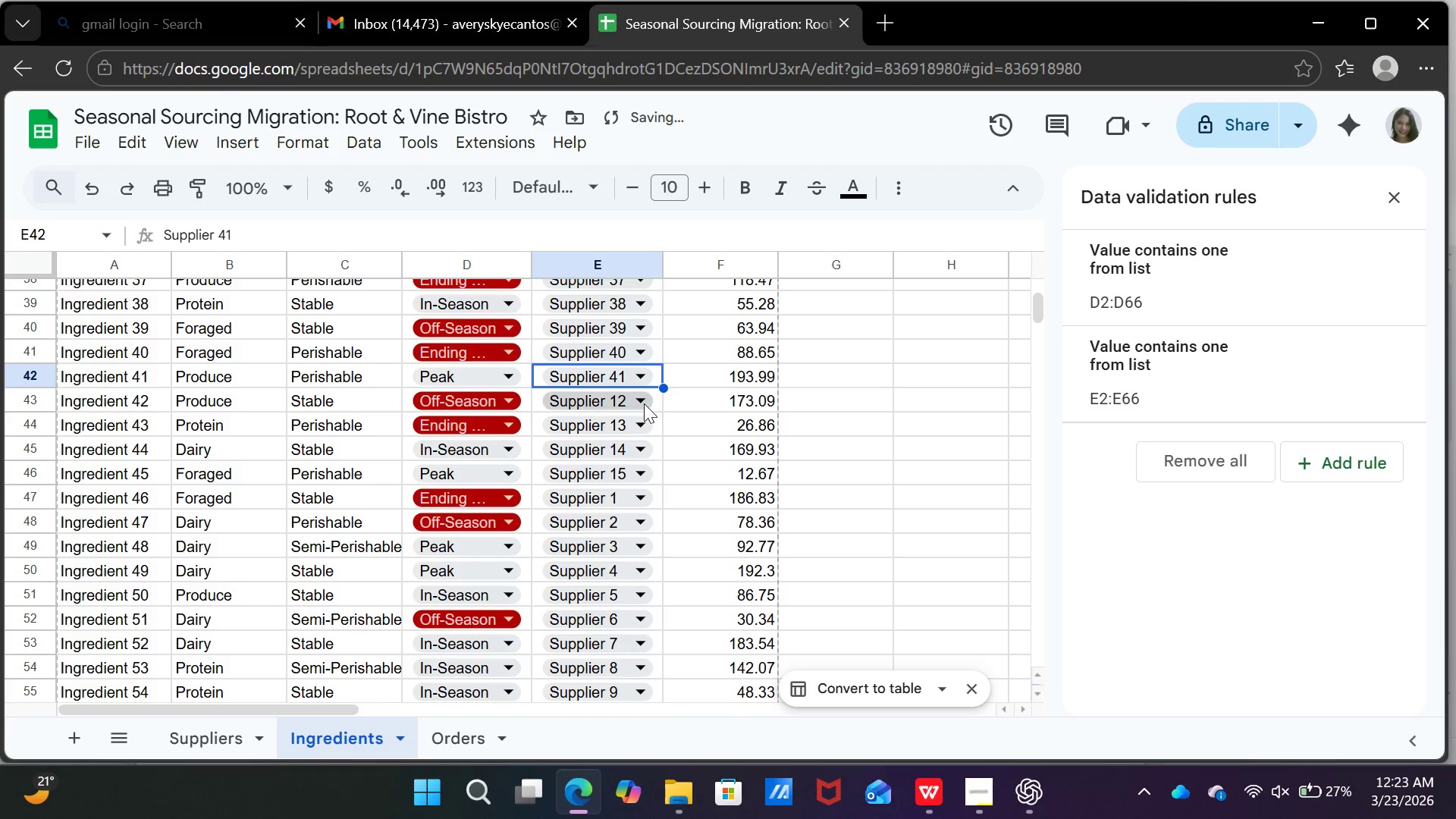 
left_click([639, 398])
 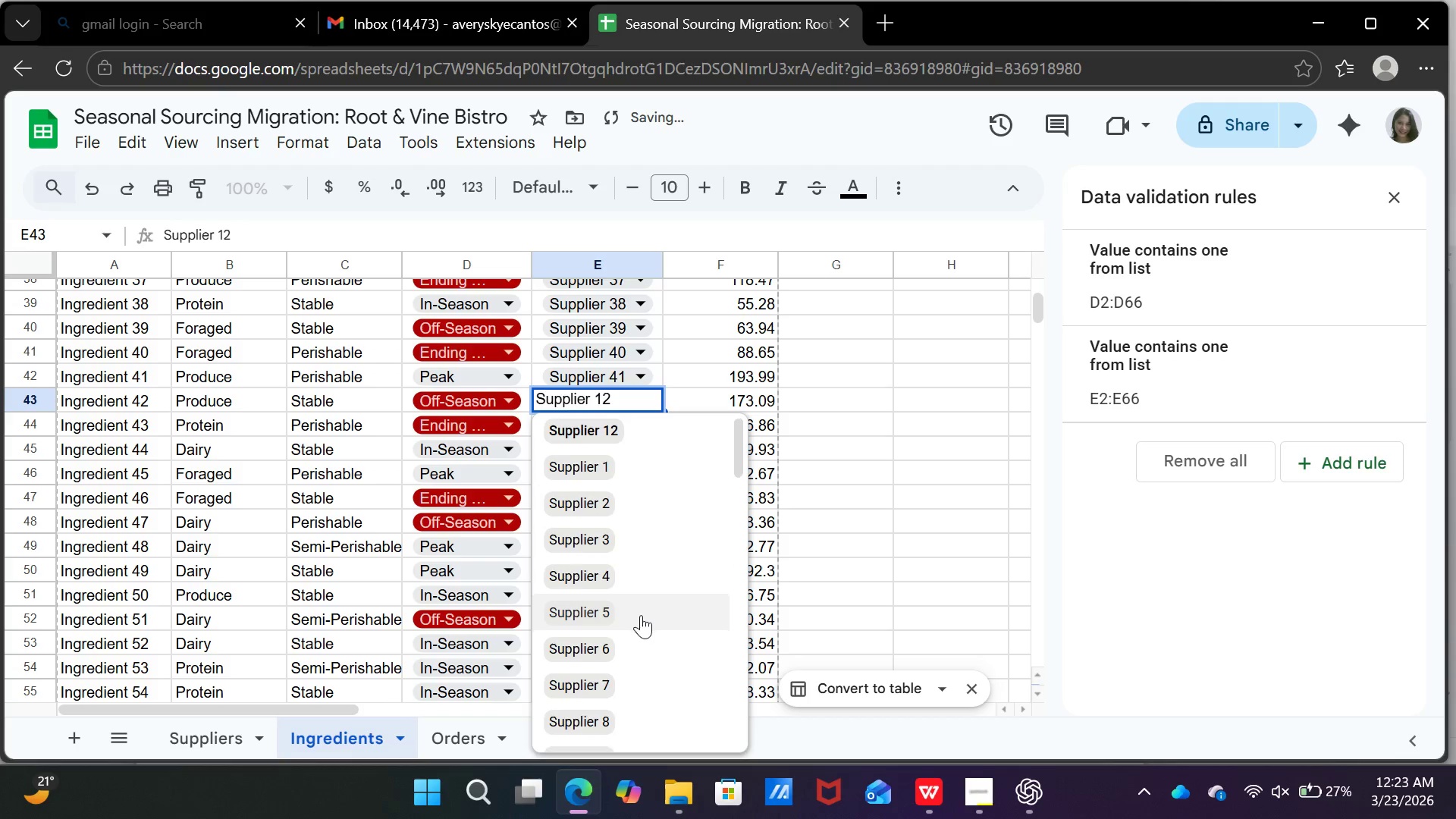 
scroll: coordinate [641, 617], scroll_direction: down, amount: 12.0
 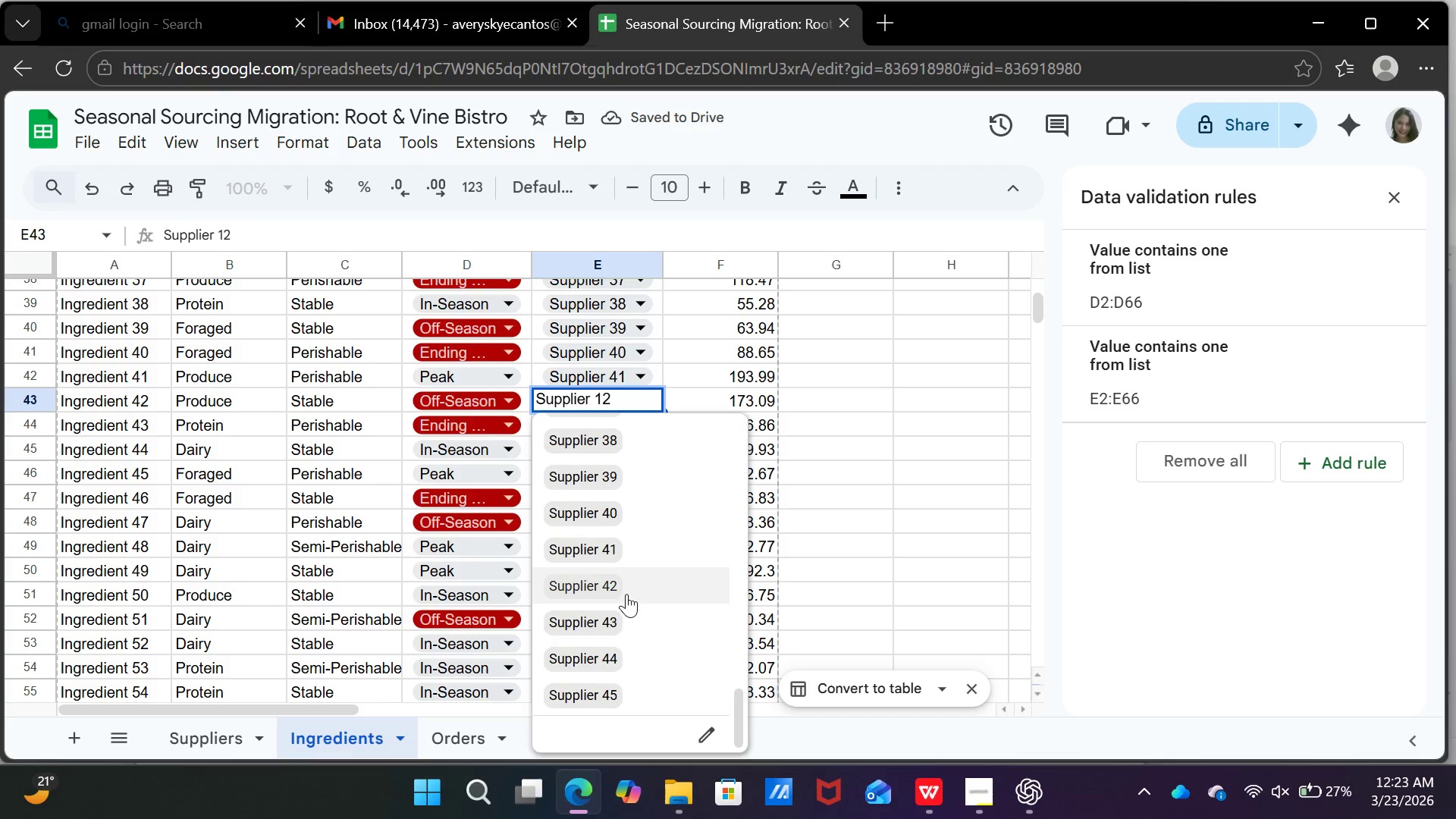 
left_click([626, 590])
 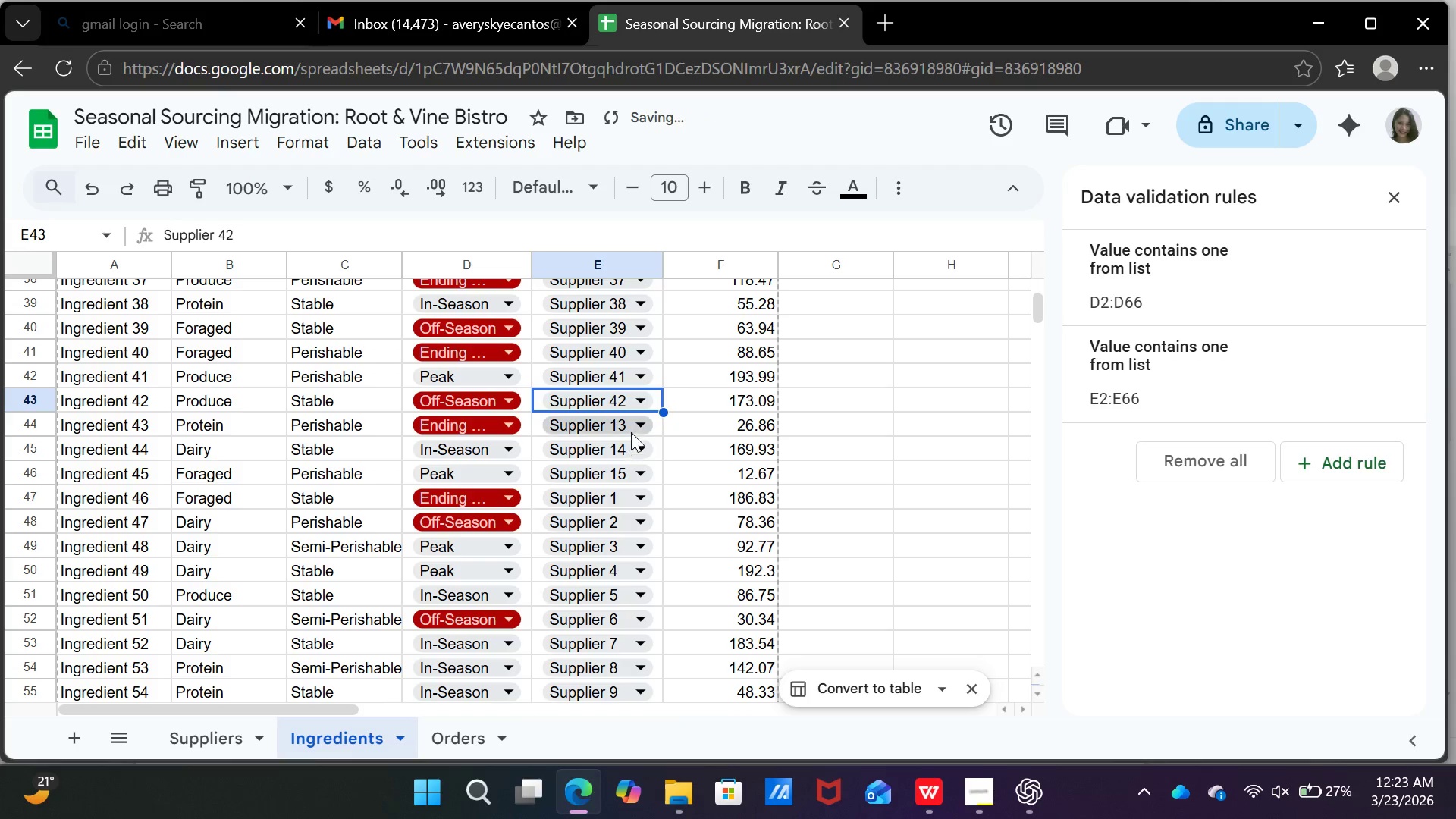 
left_click([631, 427])
 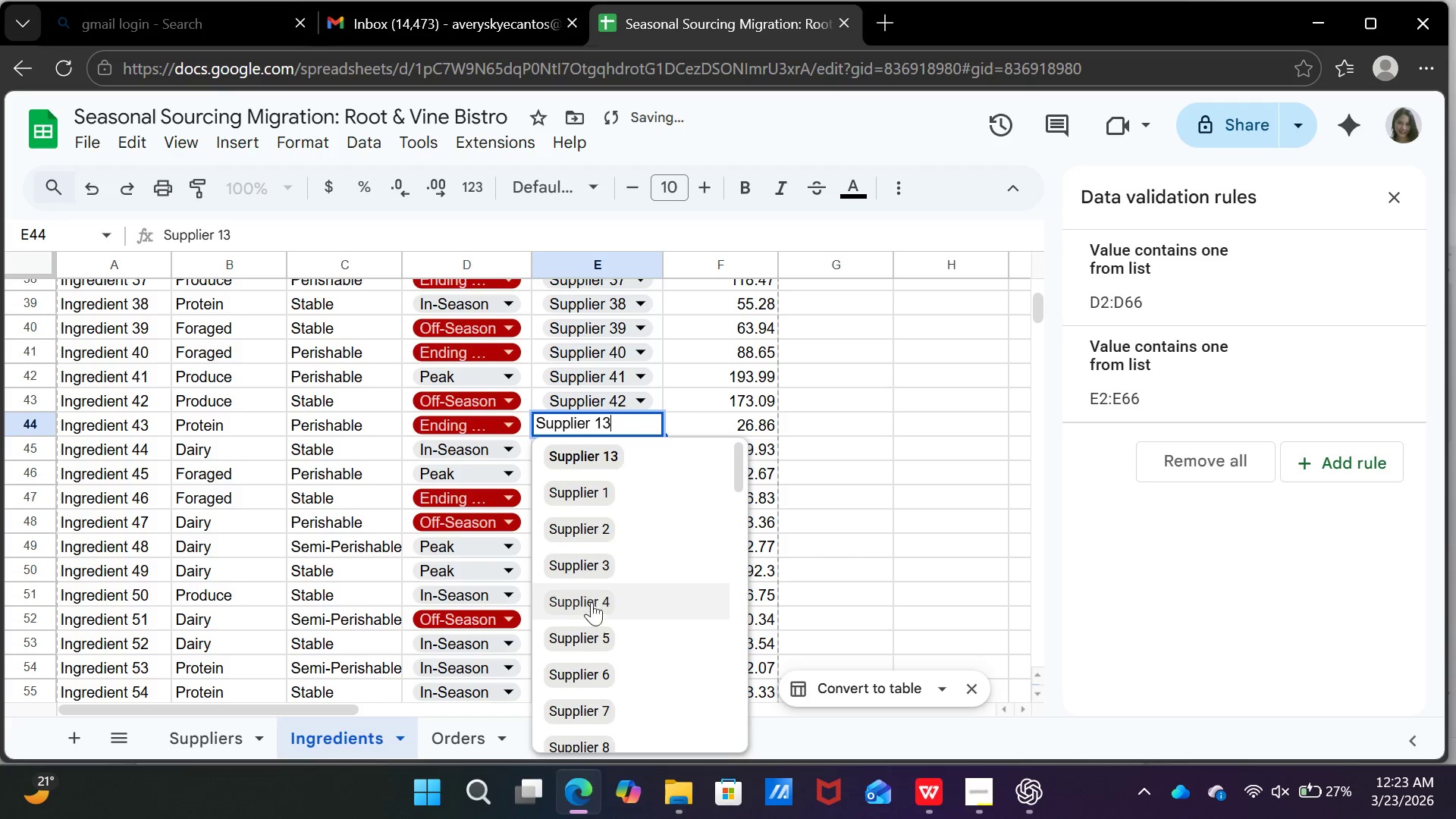 
scroll: coordinate [651, 677], scroll_direction: down, amount: 11.0
 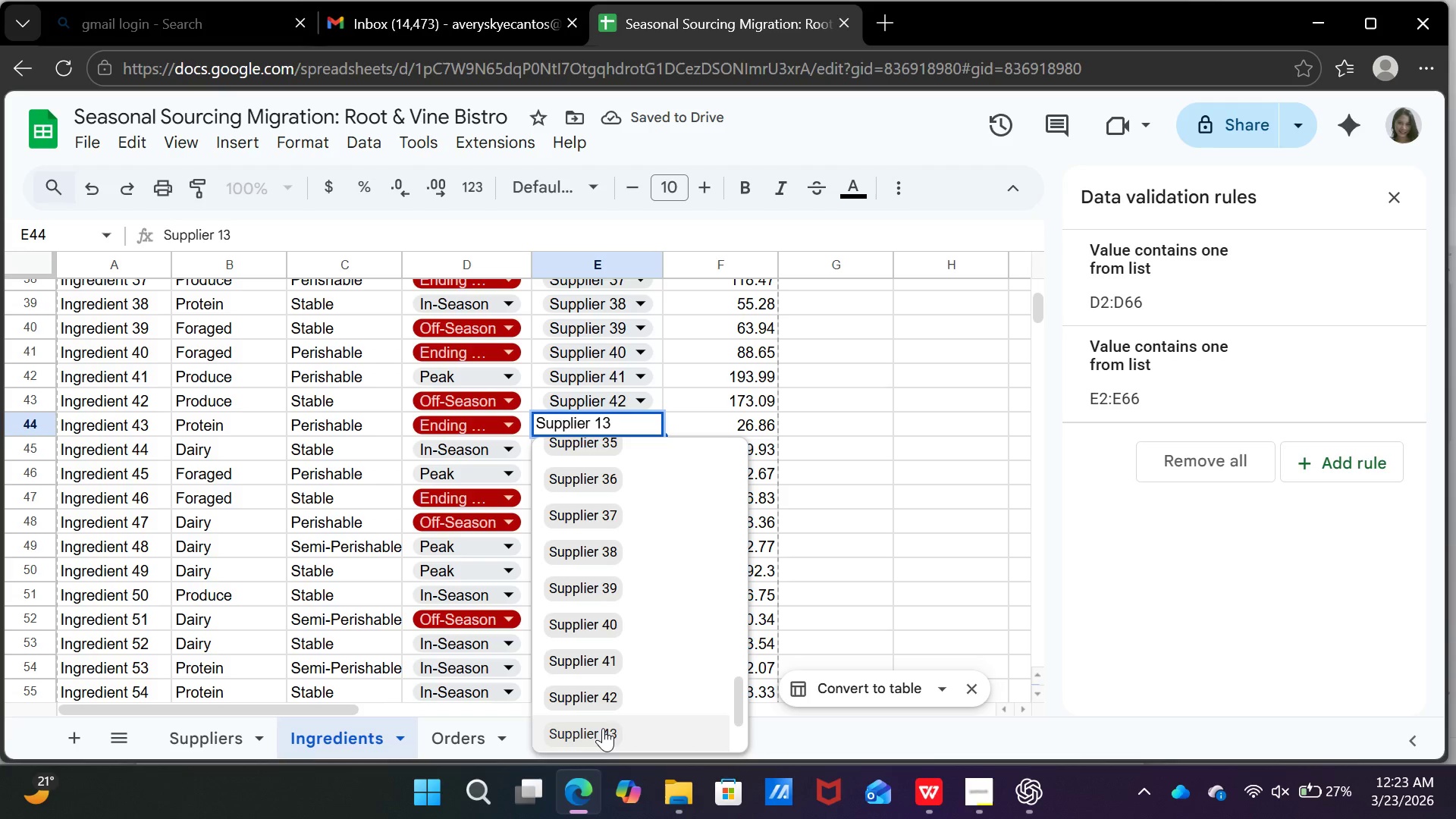 
left_click([603, 730])
 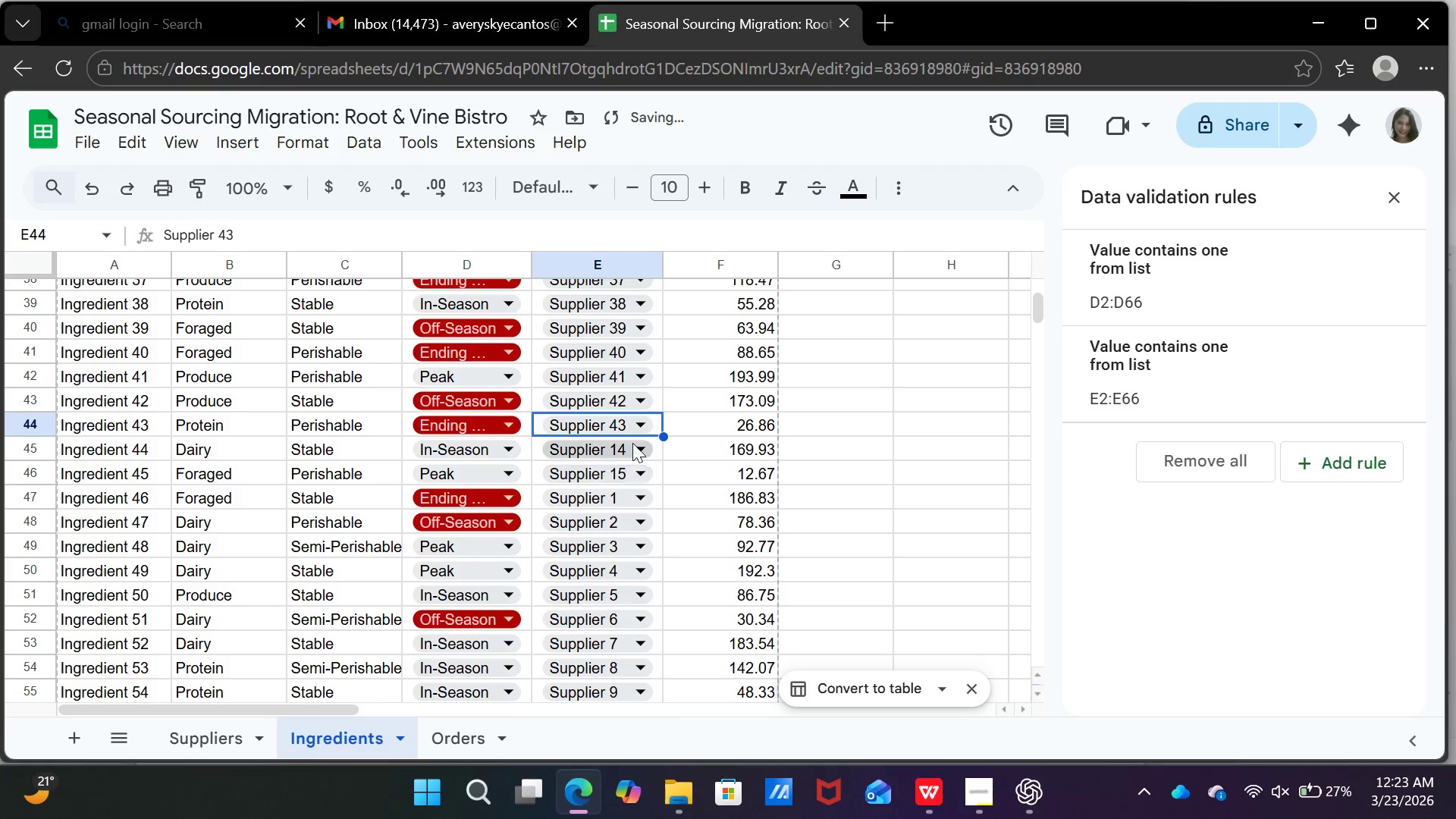 
left_click([632, 443])
 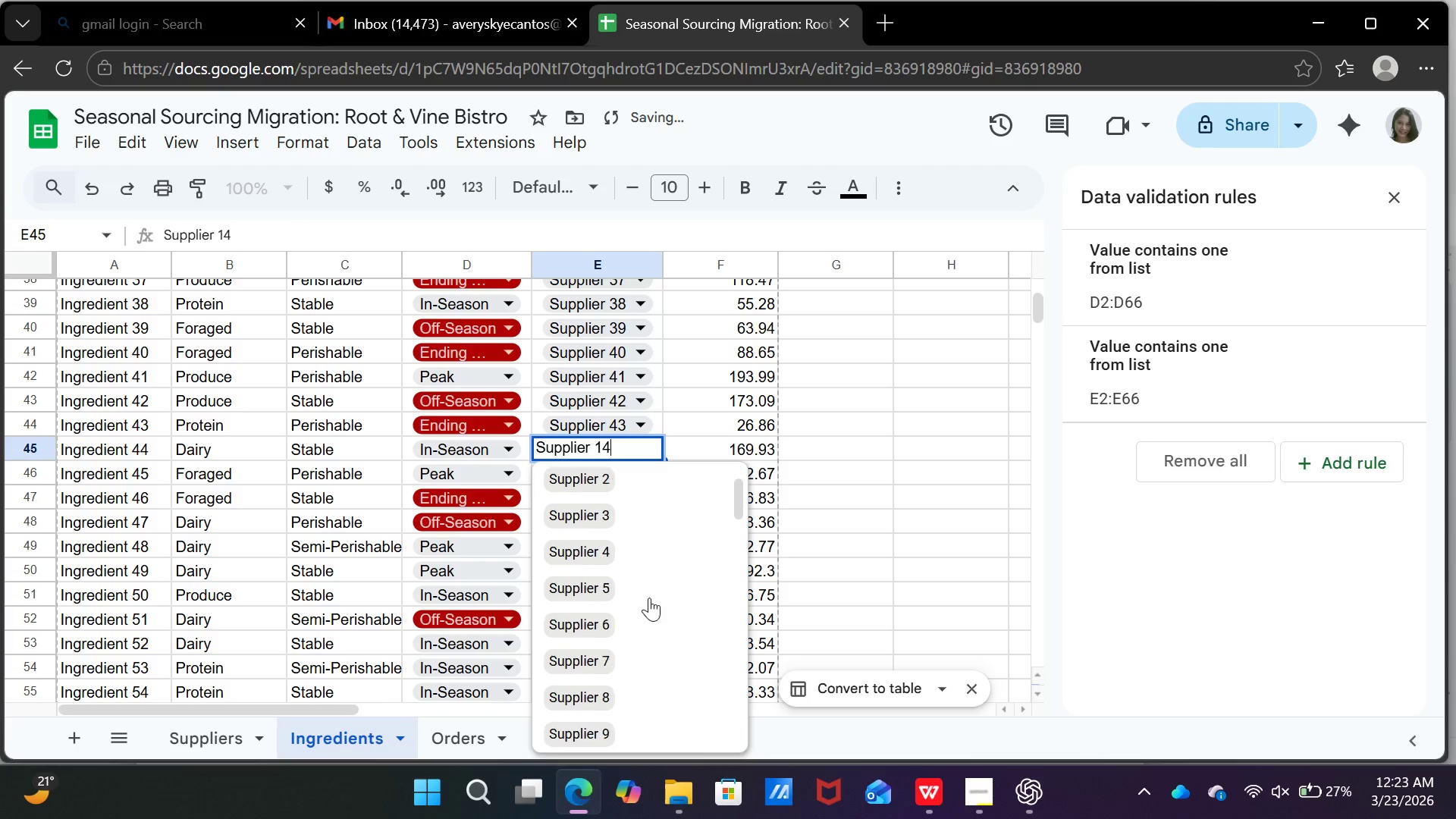 
scroll: coordinate [635, 702], scroll_direction: down, amount: 14.0
 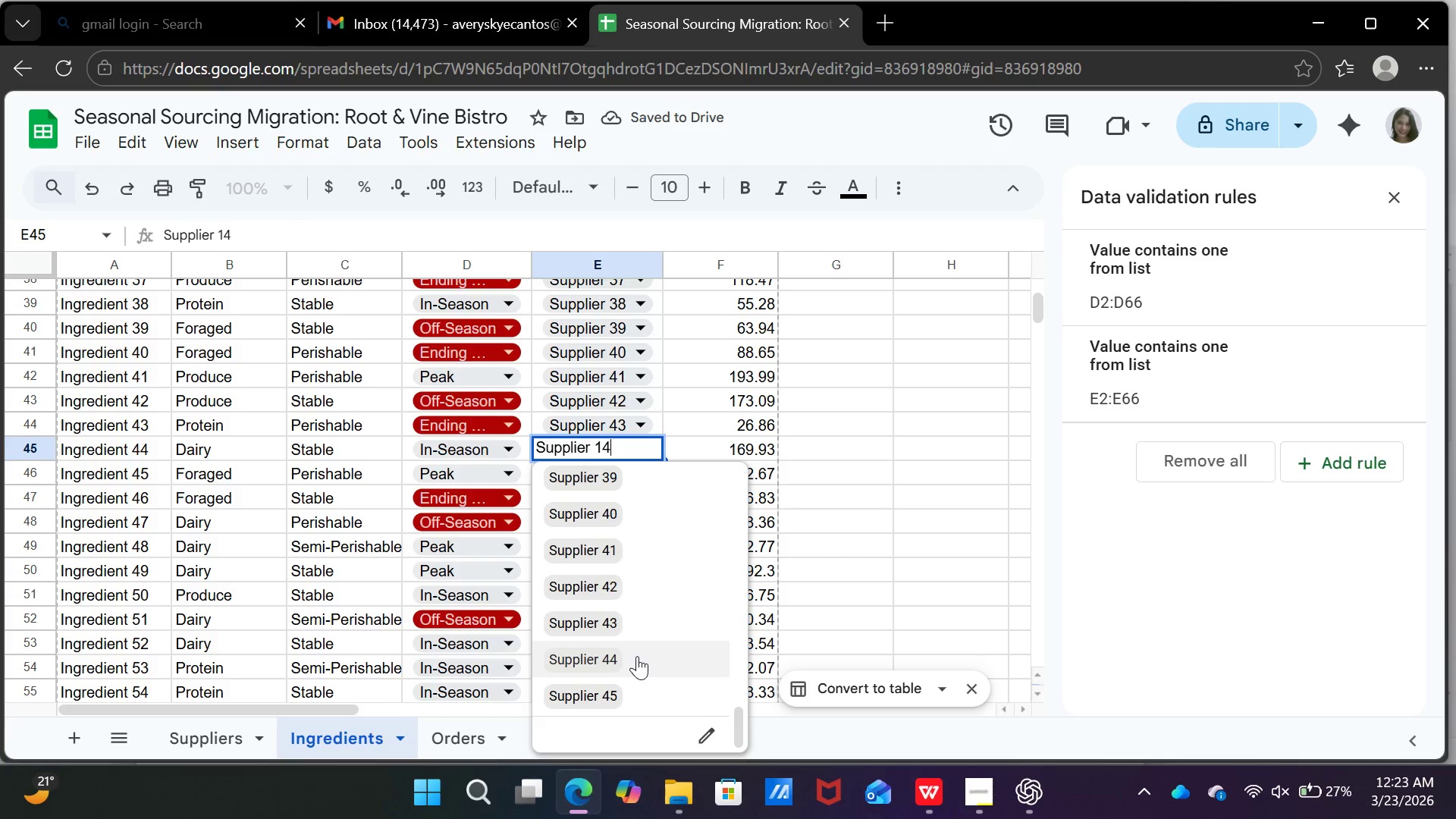 
left_click([637, 656])
 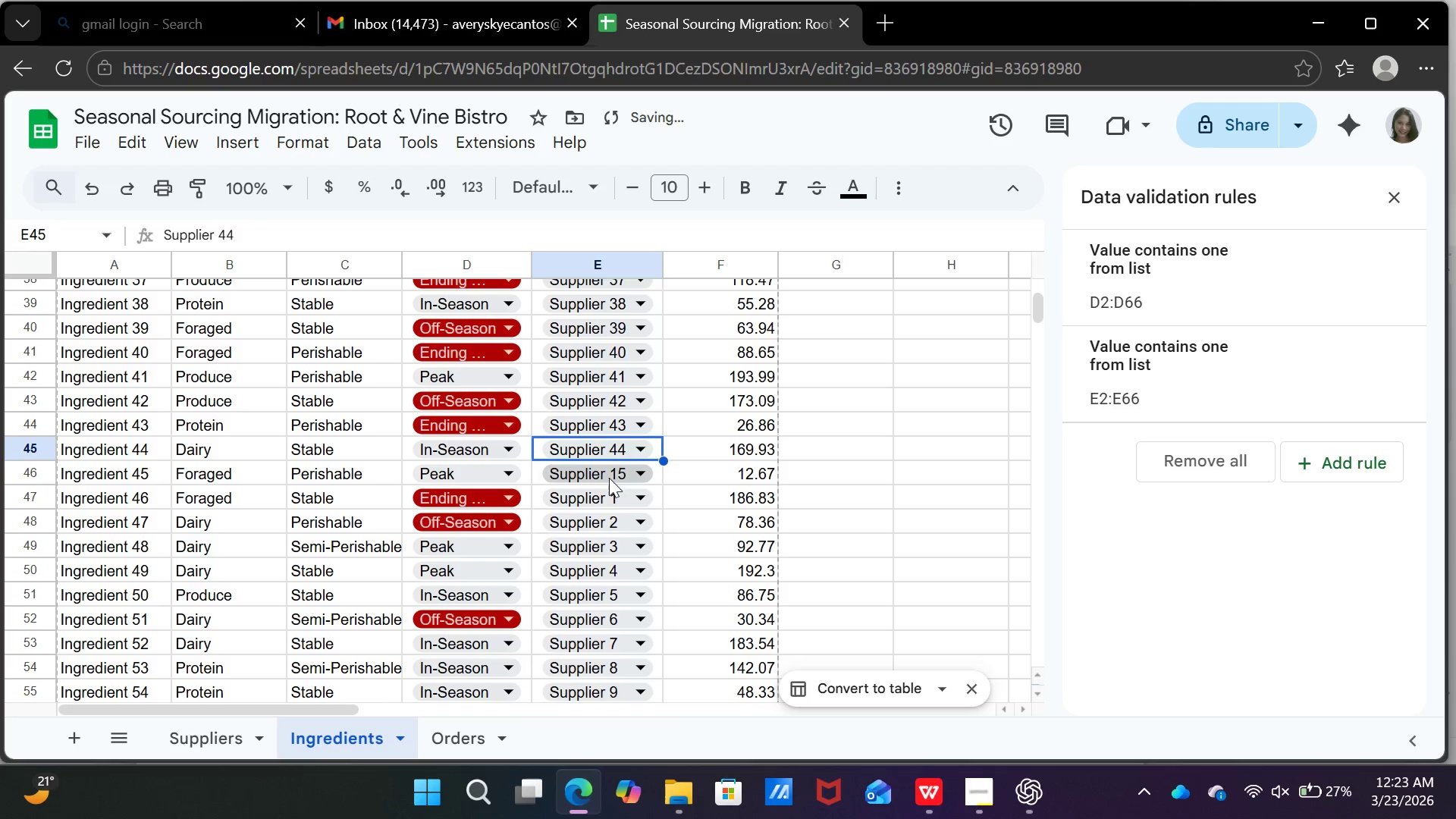 
left_click([609, 479])
 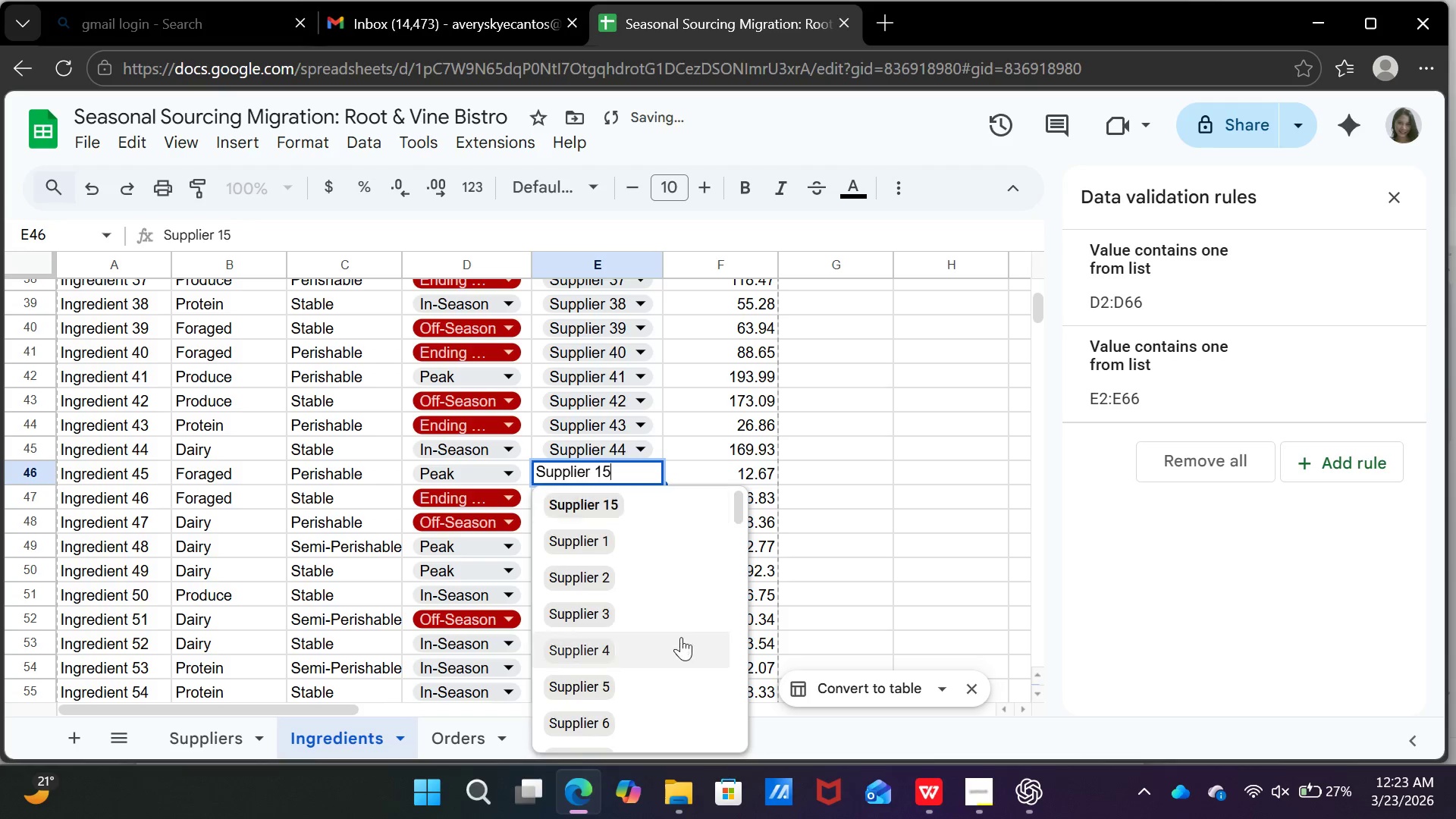 
scroll: coordinate [669, 665], scroll_direction: down, amount: 16.0
 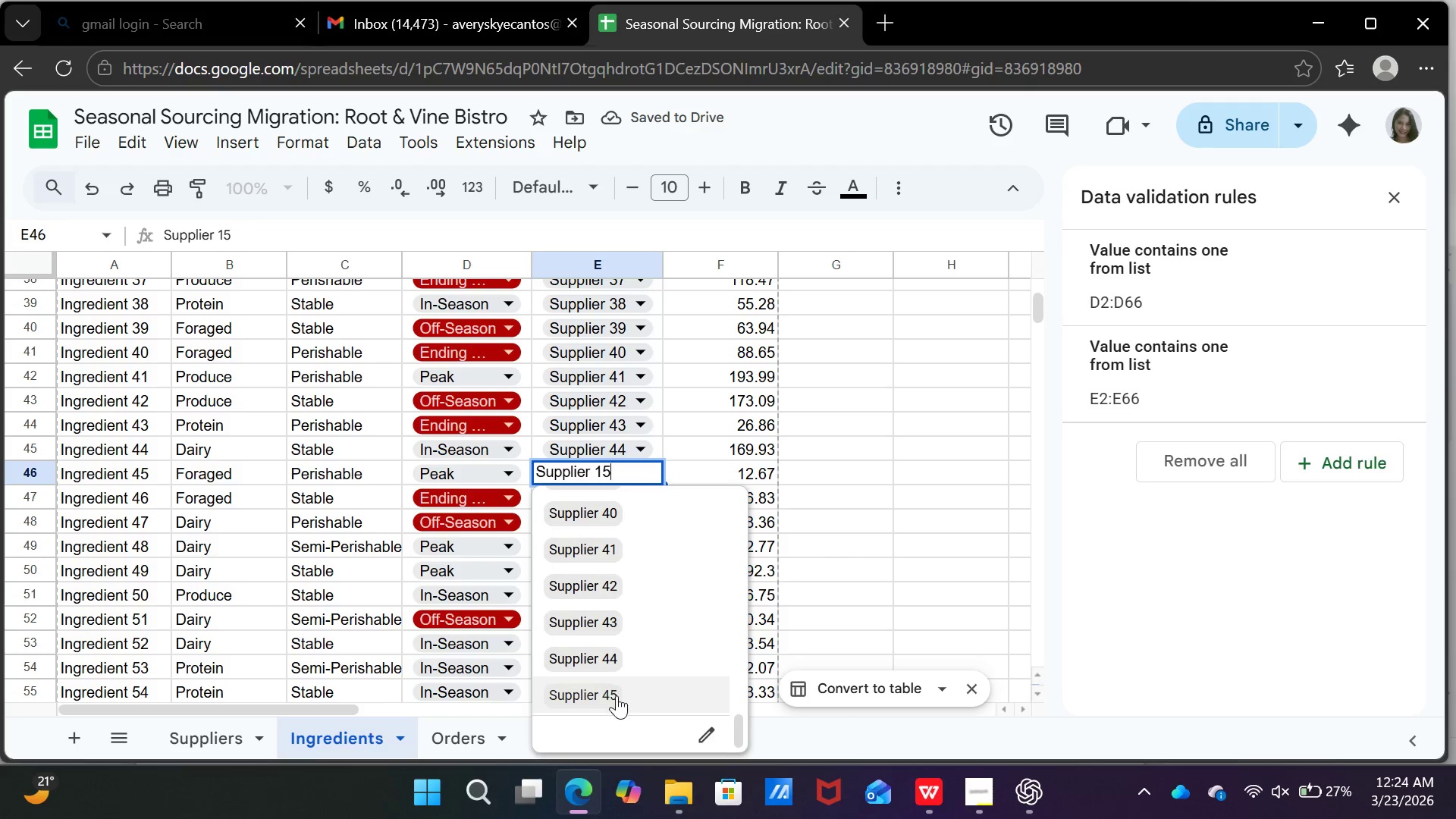 
left_click([617, 695])
 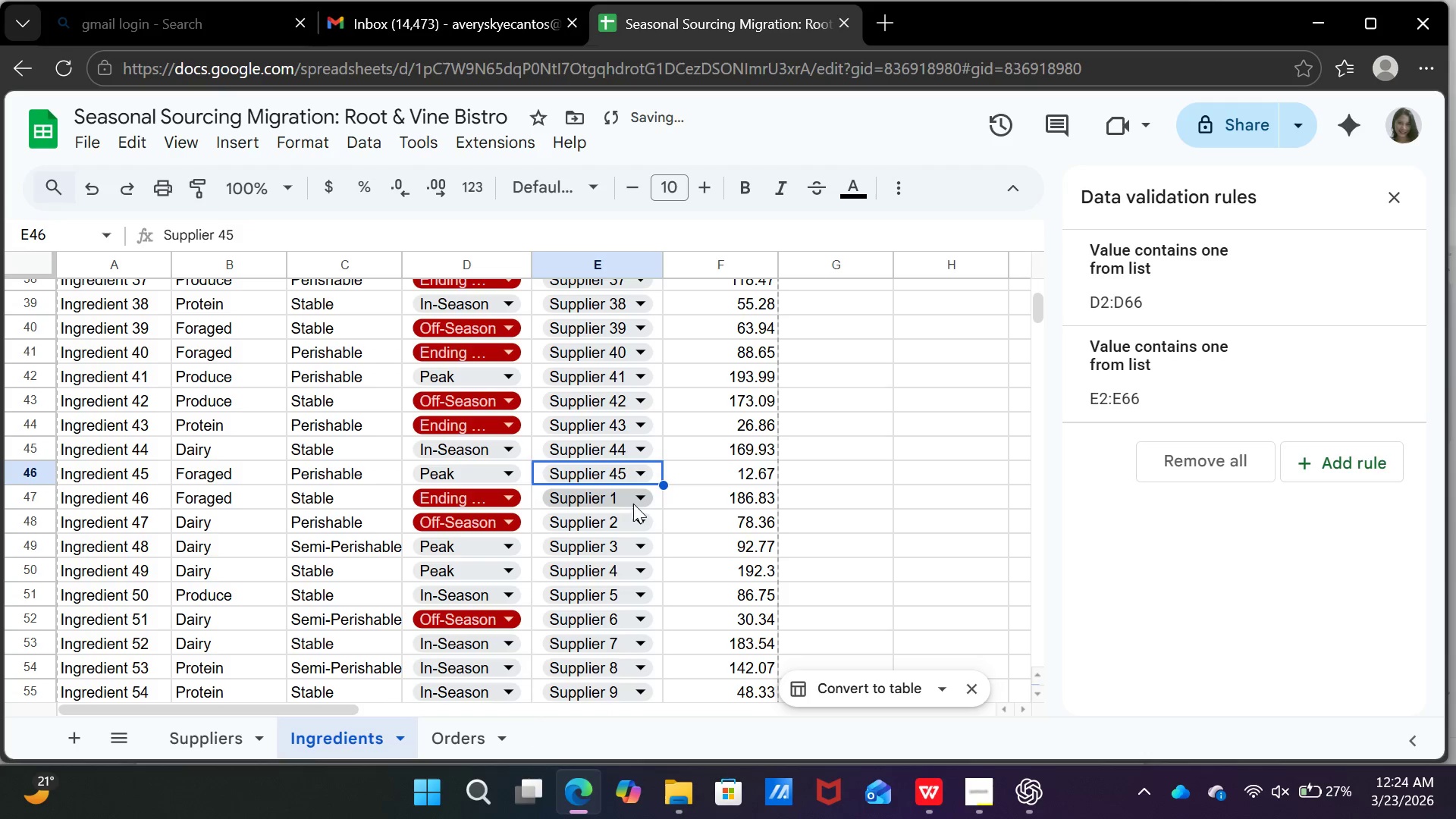 
left_click([632, 494])
 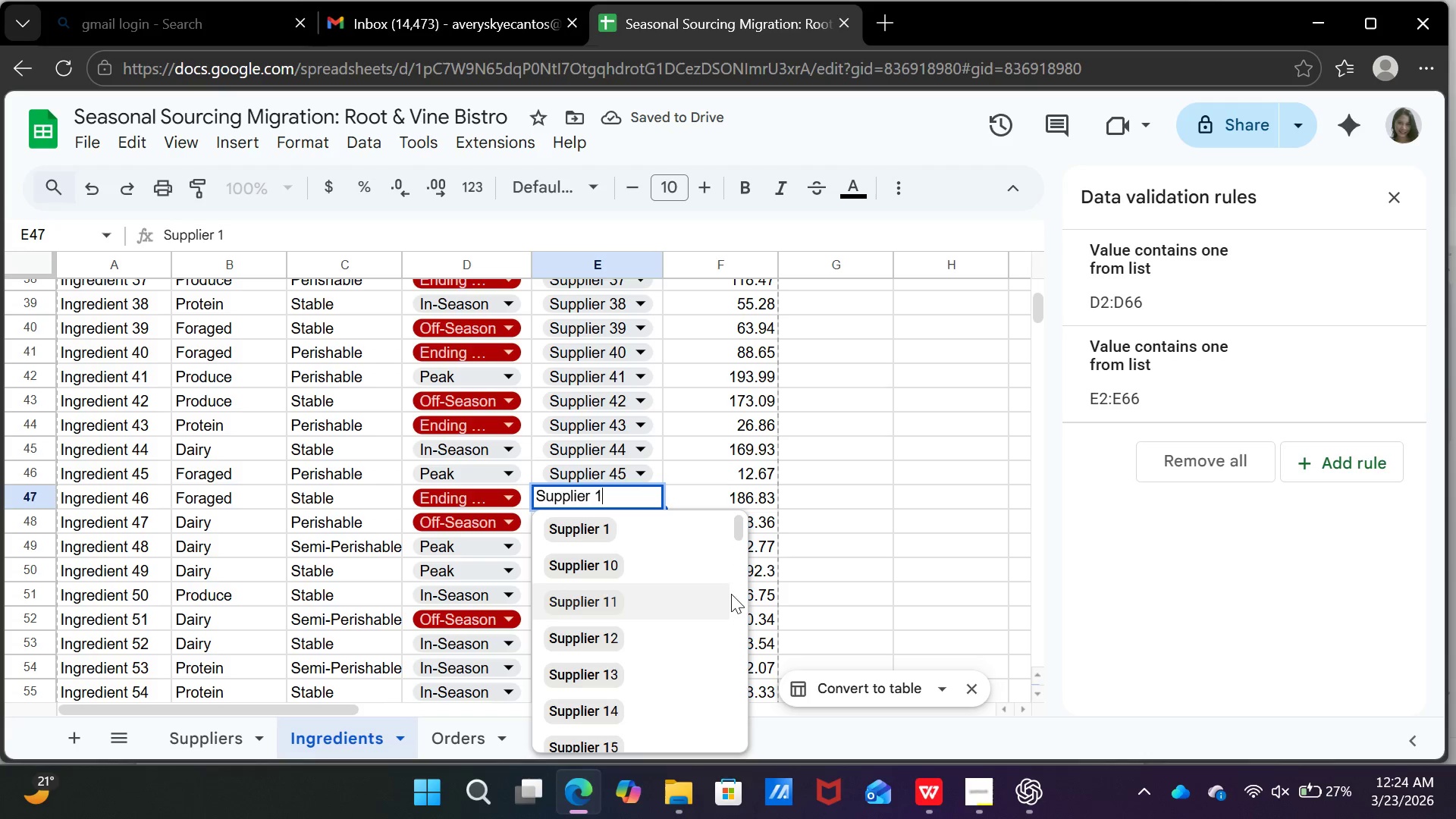 
scroll: coordinate [823, 590], scroll_direction: down, amount: 3.0
 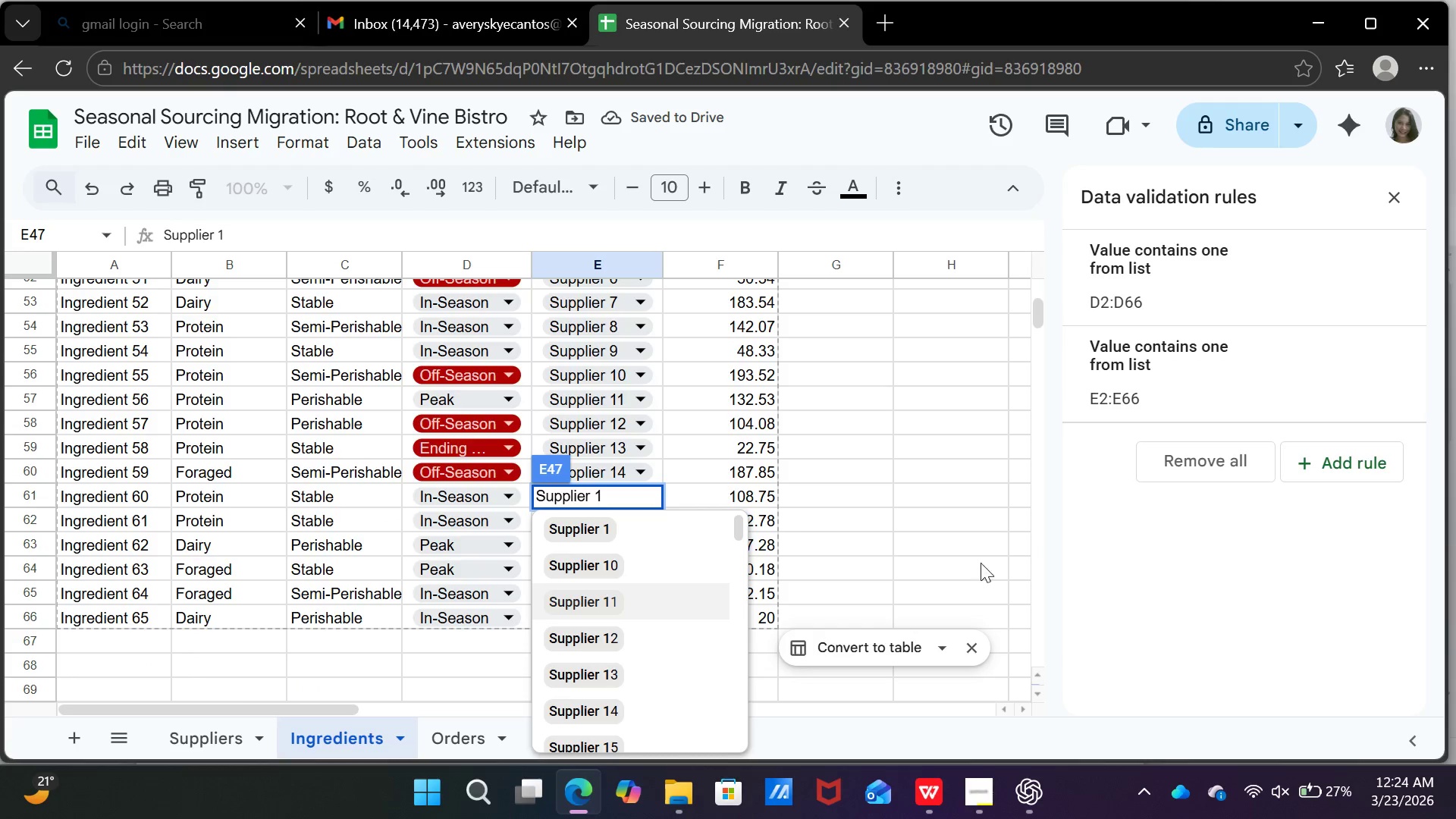 
left_click([1052, 516])
 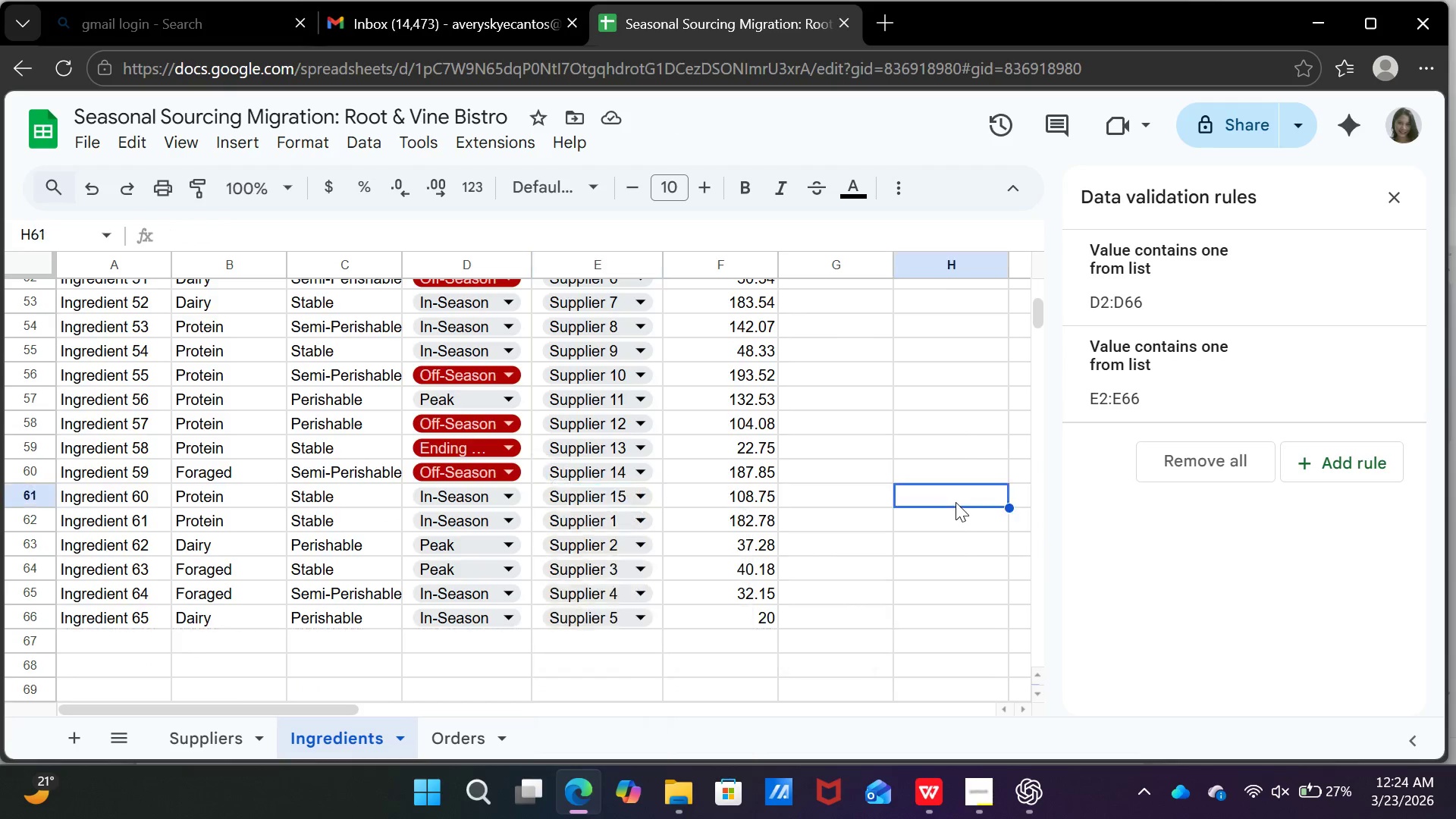 
left_click([956, 502])
 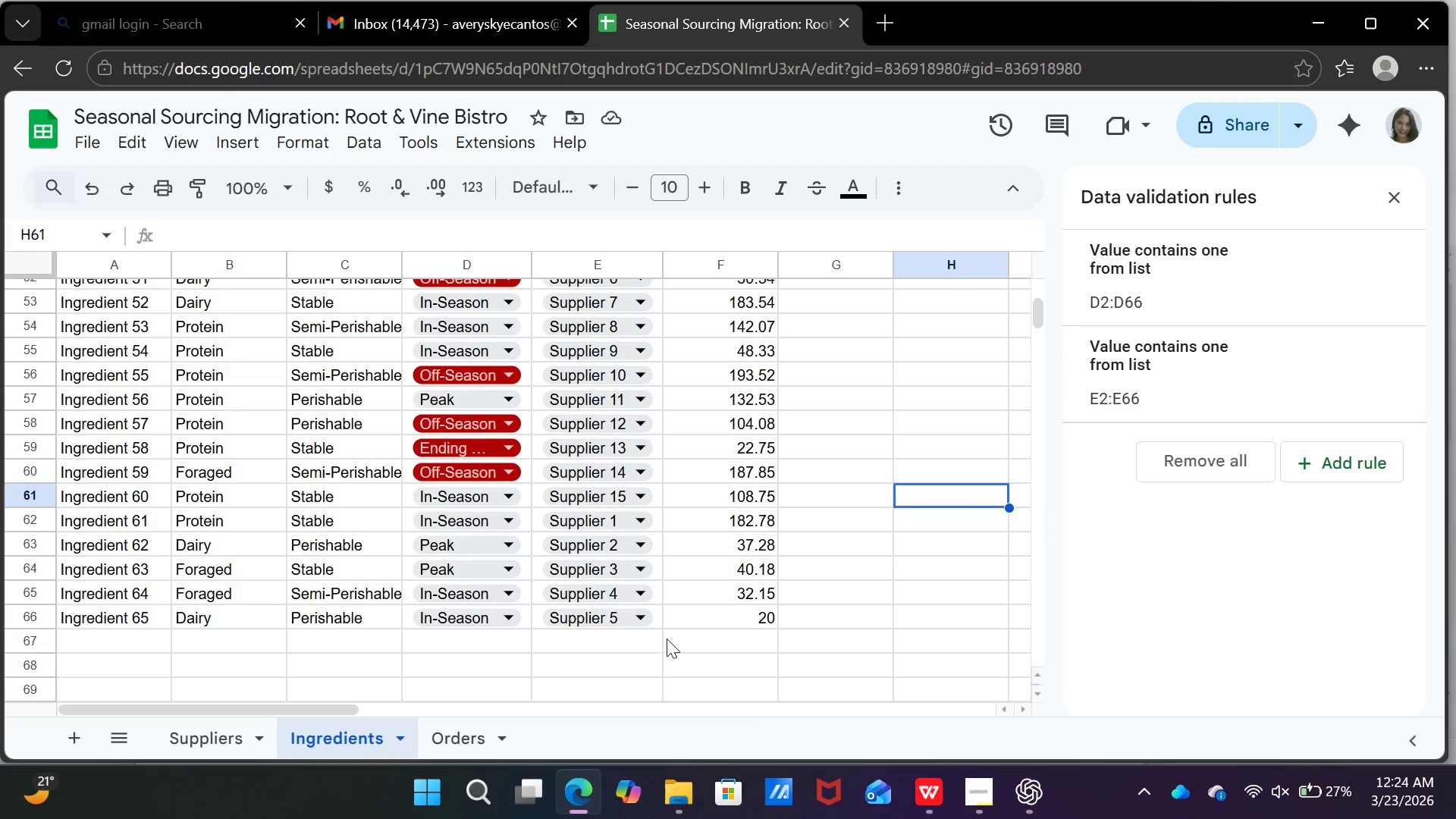 
scroll: coordinate [666, 639], scroll_direction: up, amount: 1.0
 